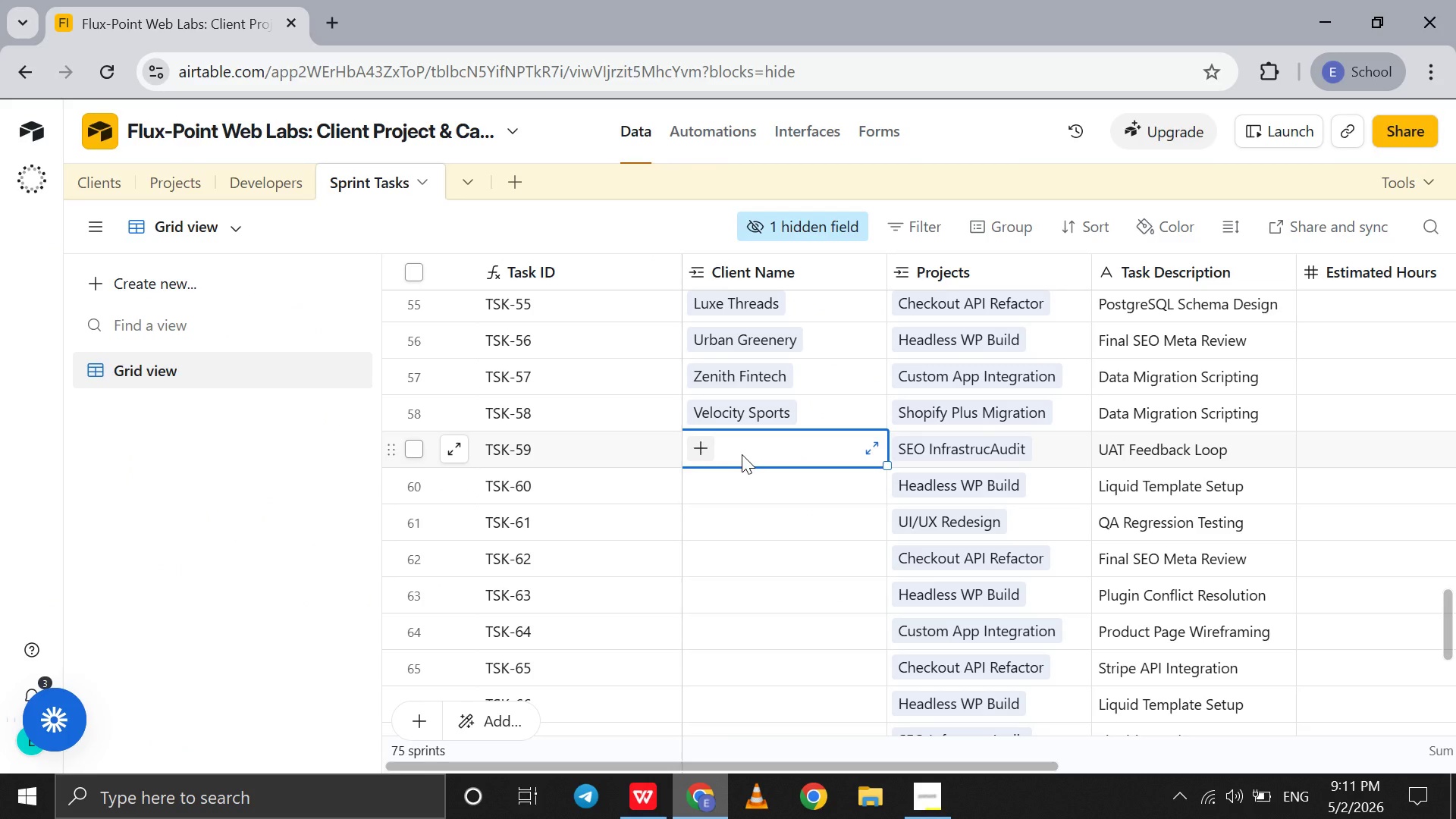 
type(au)
 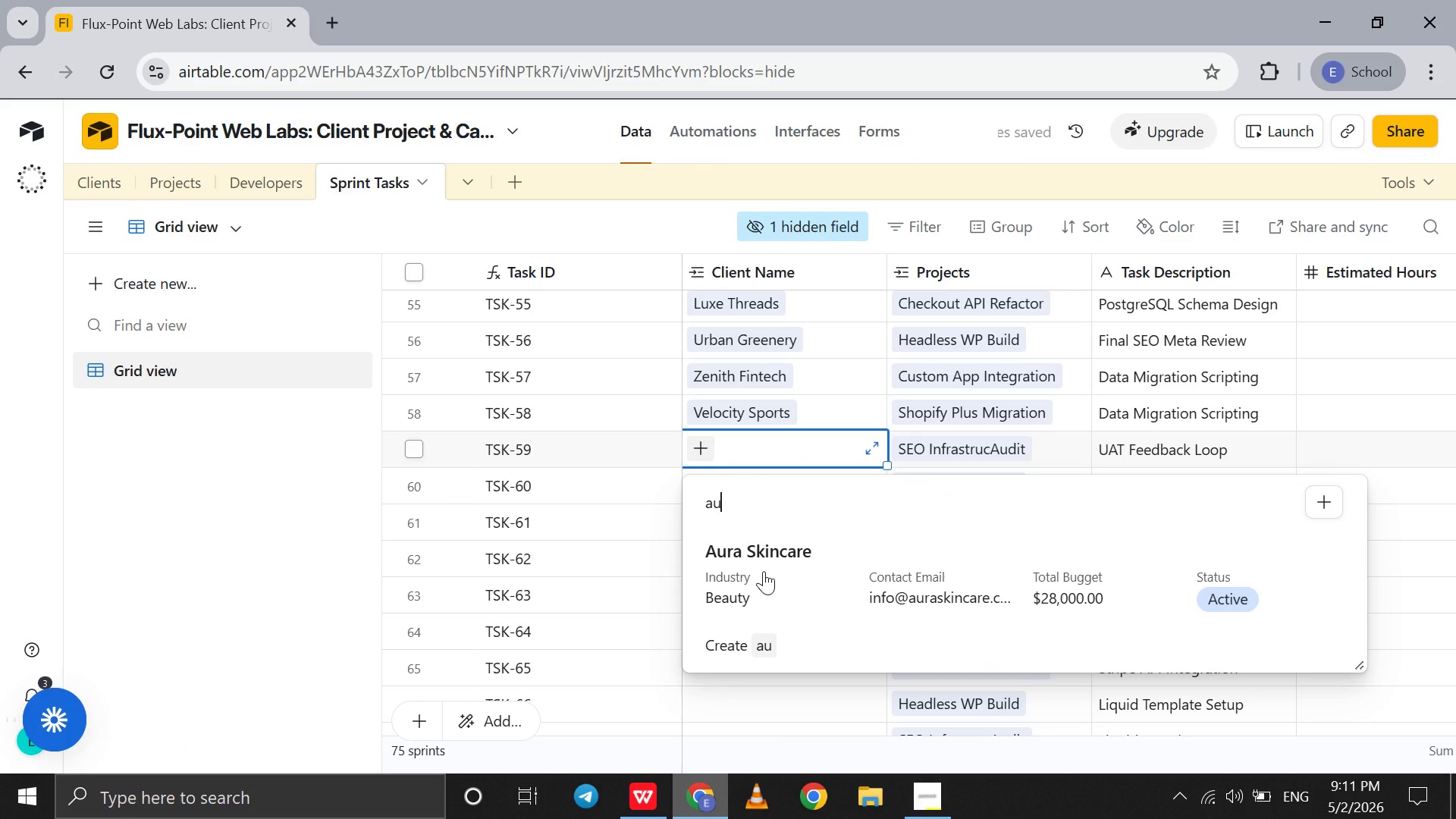 
left_click([764, 571])
 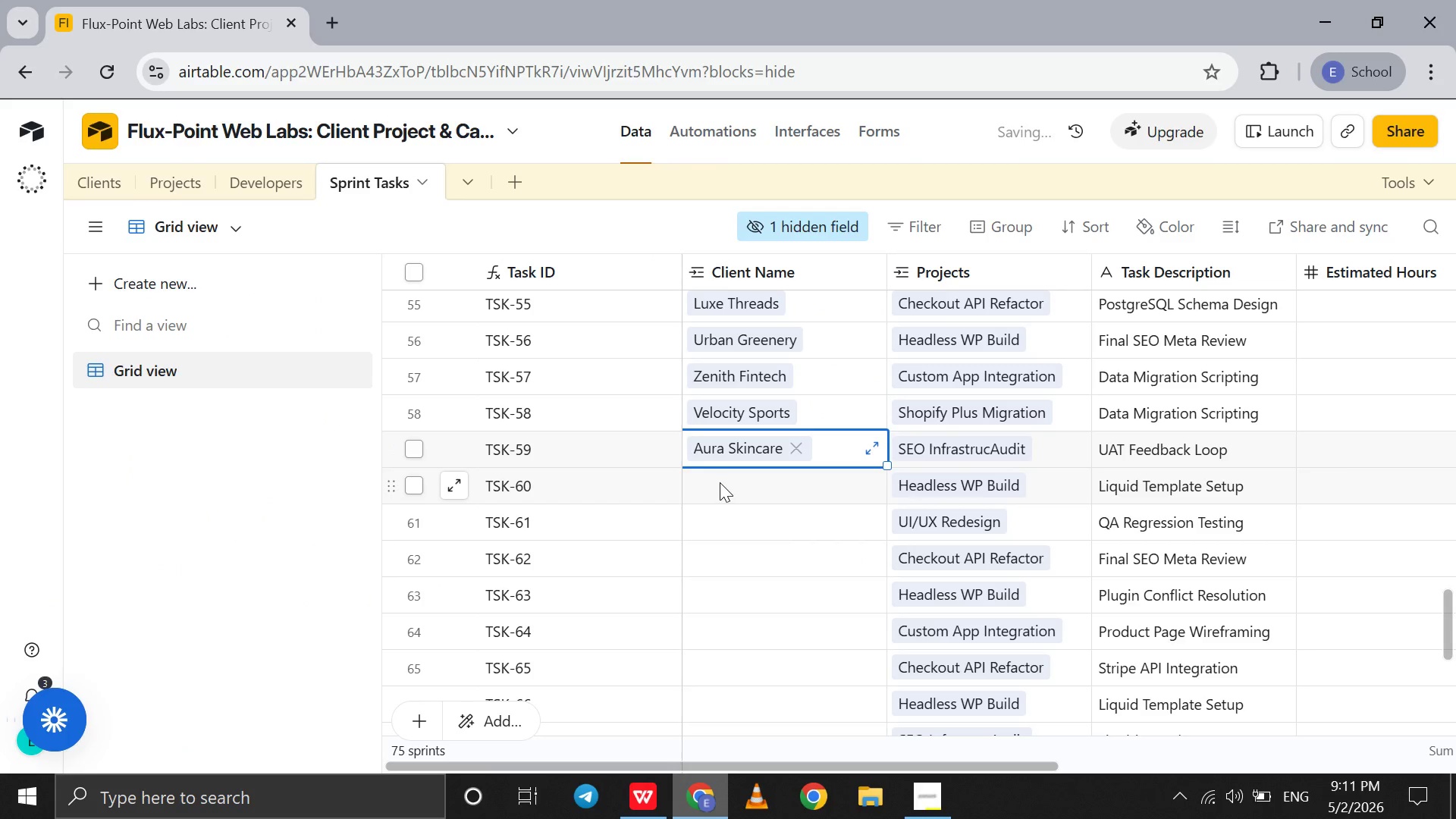 
left_click([720, 482])
 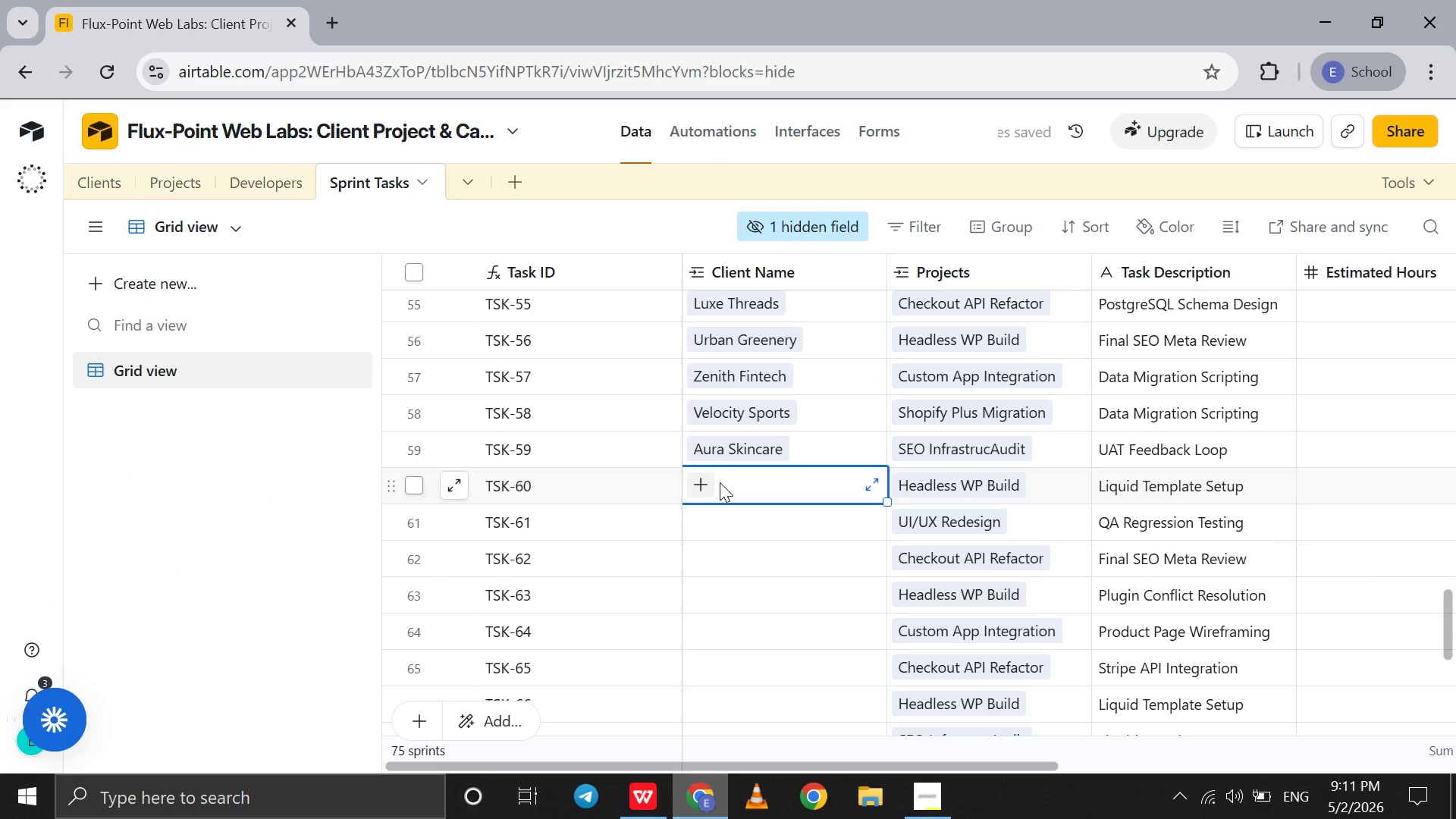 
key(P)
 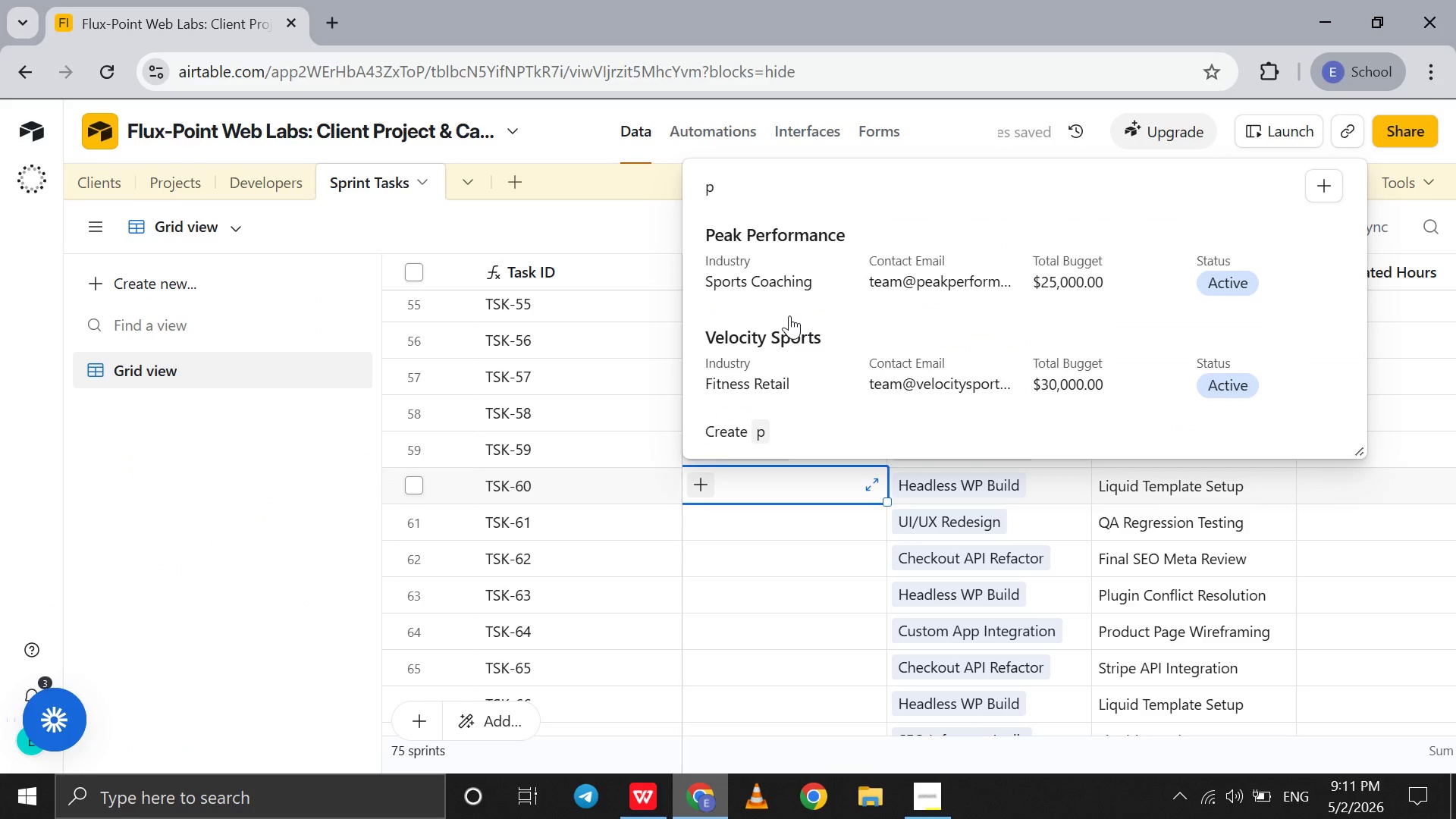 
left_click([802, 276])
 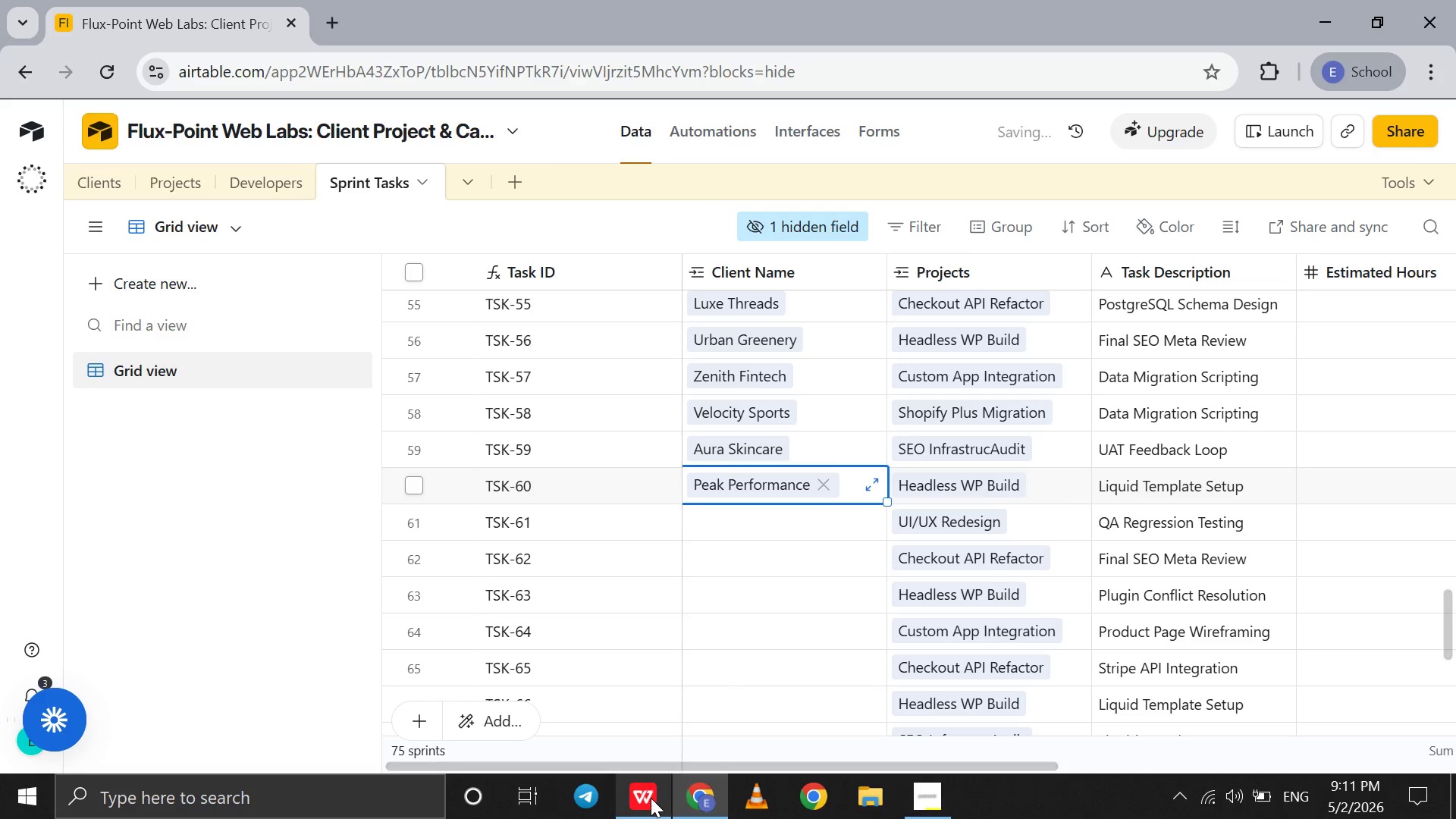 
left_click([651, 798])
 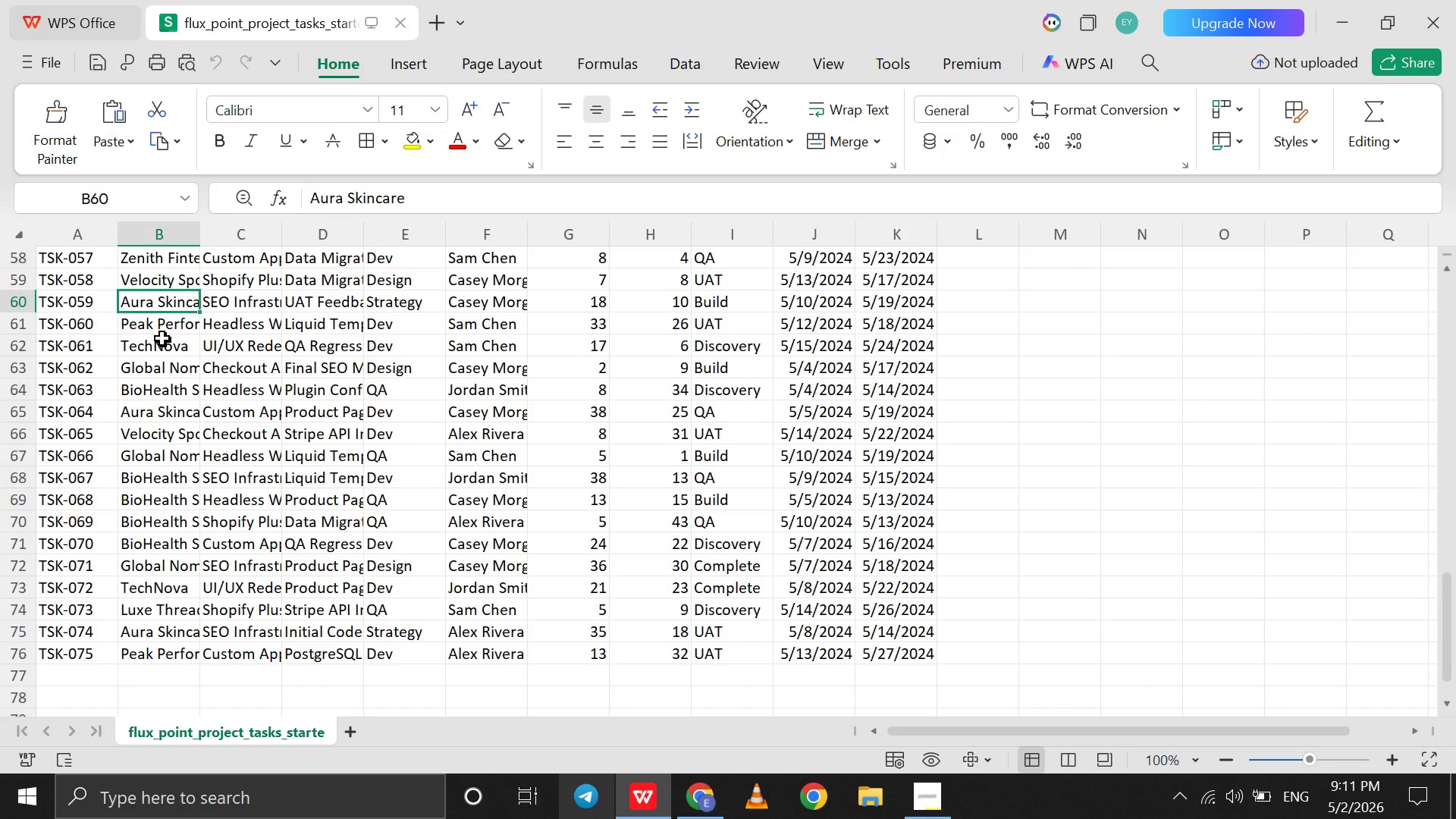 
left_click([162, 338])
 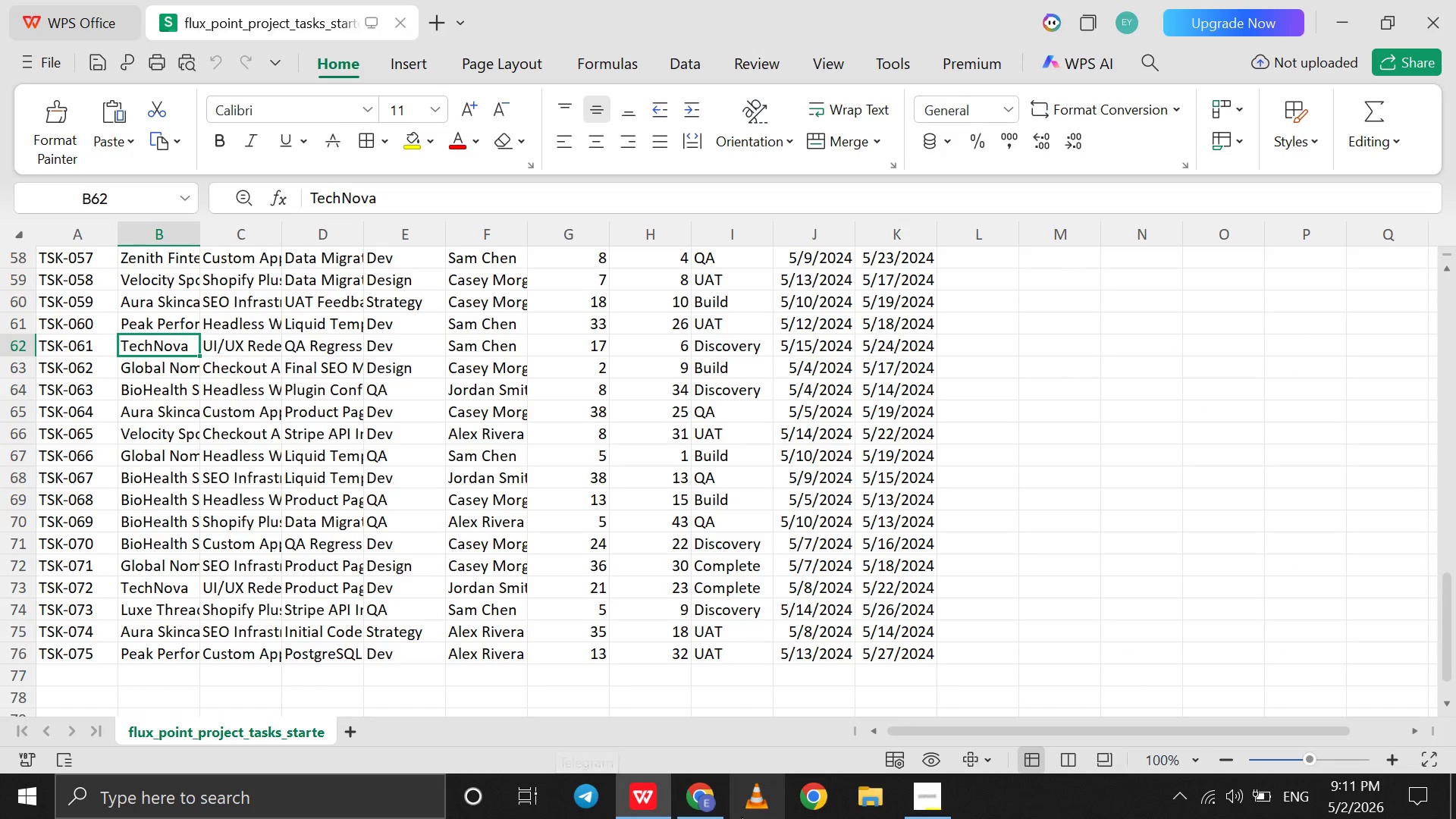 
left_click([695, 804])
 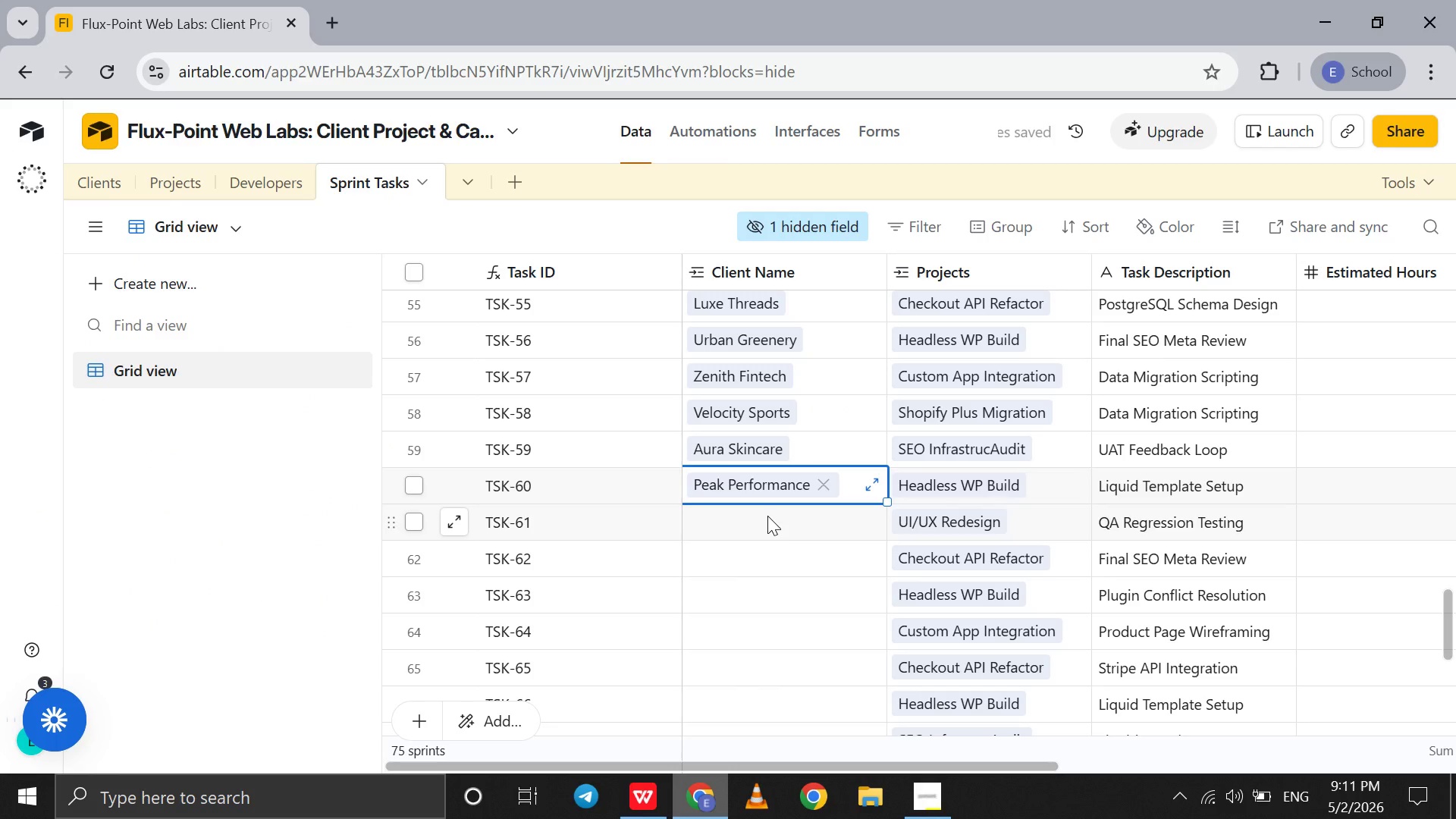 
left_click([767, 516])
 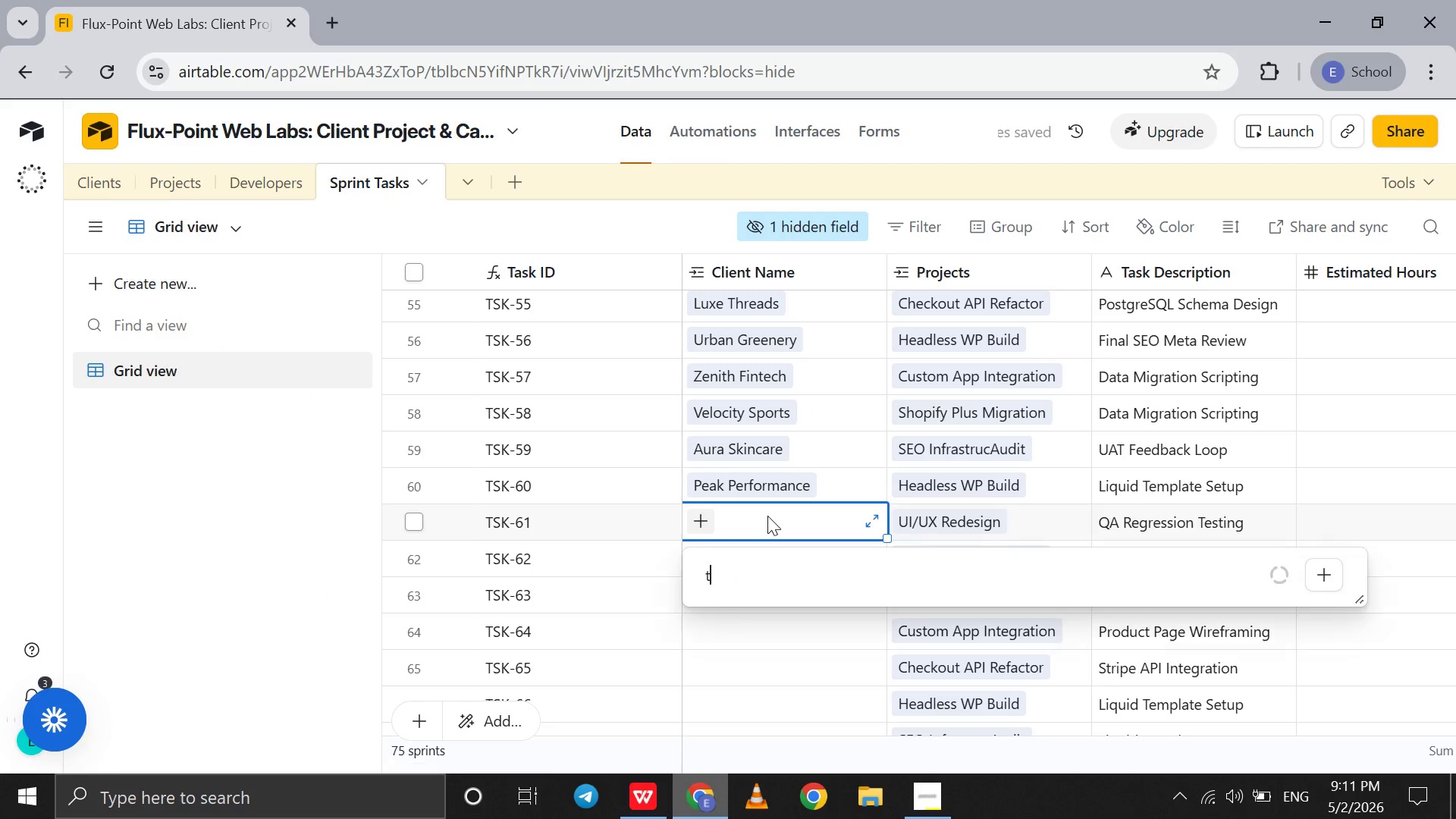 
key(T)
 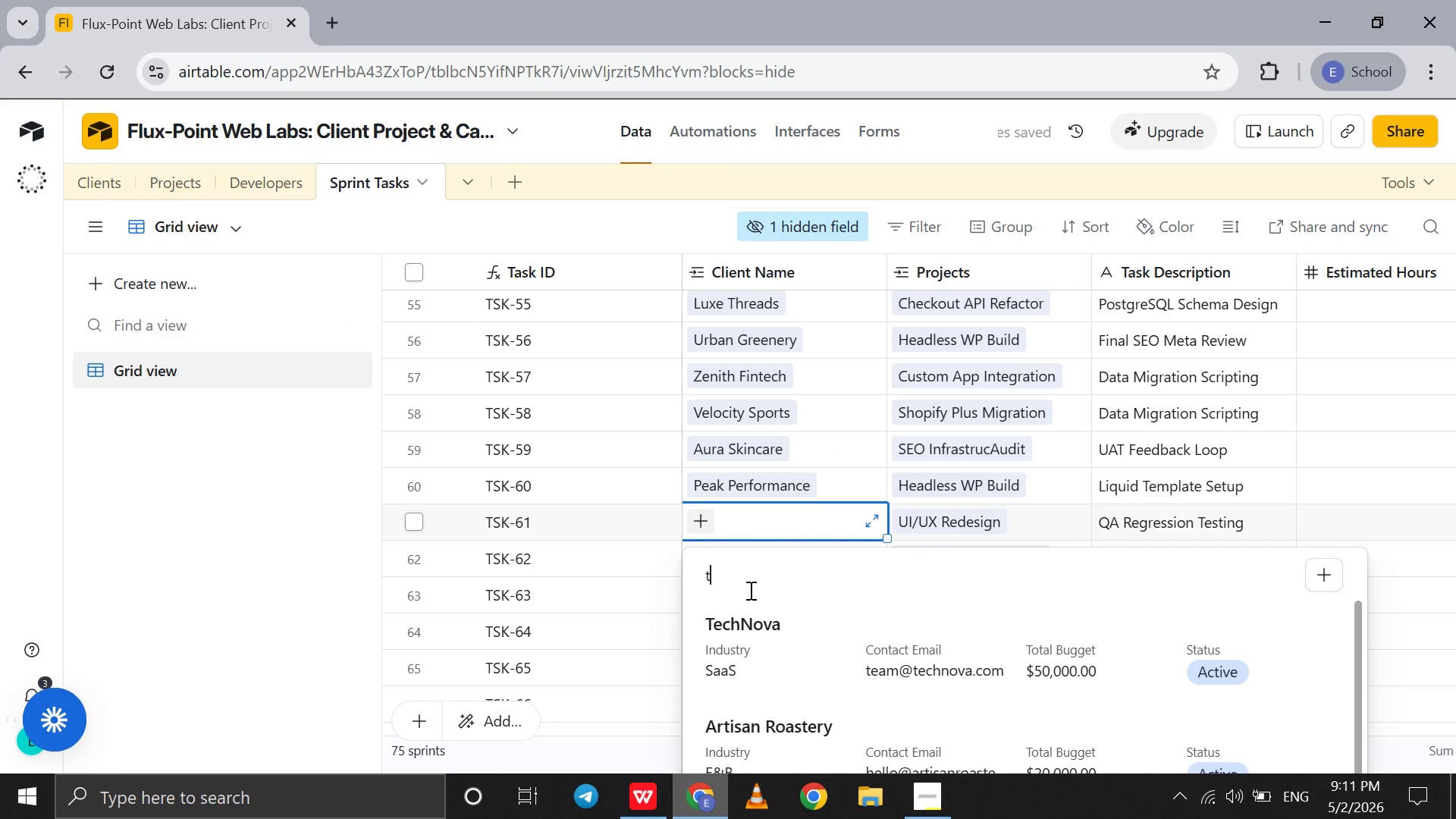 
left_click([747, 643])
 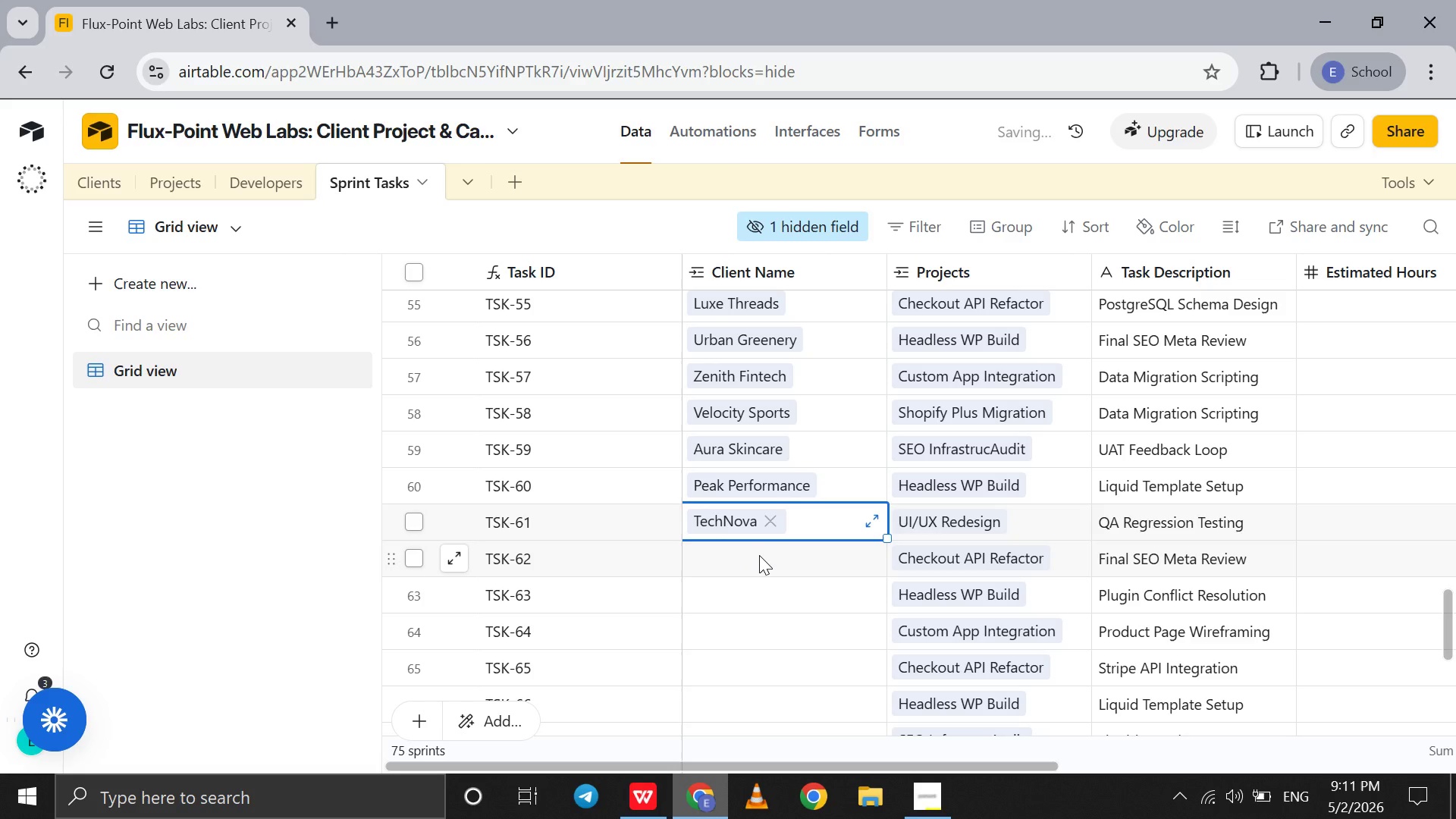 
left_click([759, 555])
 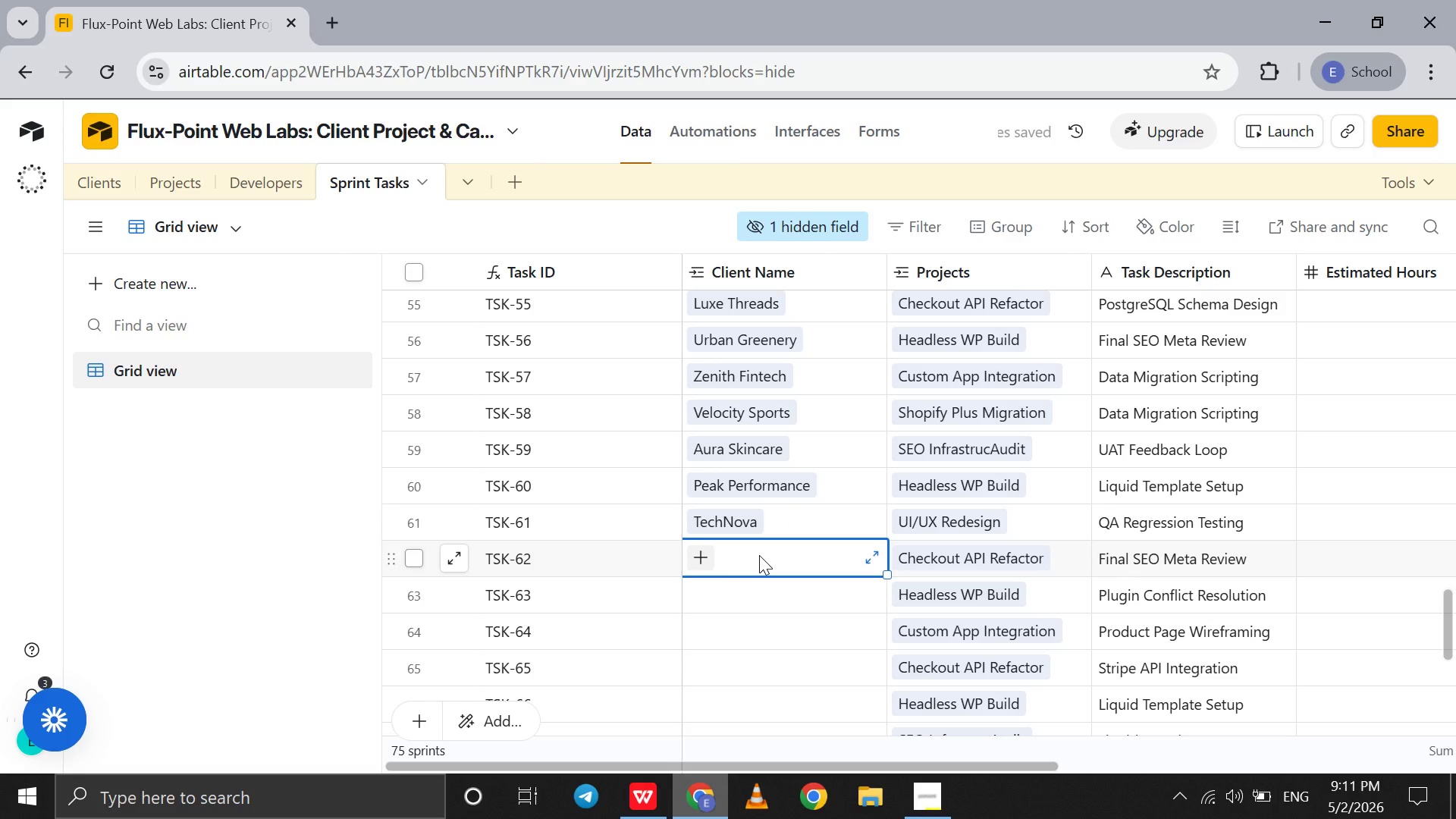 
key(G)
 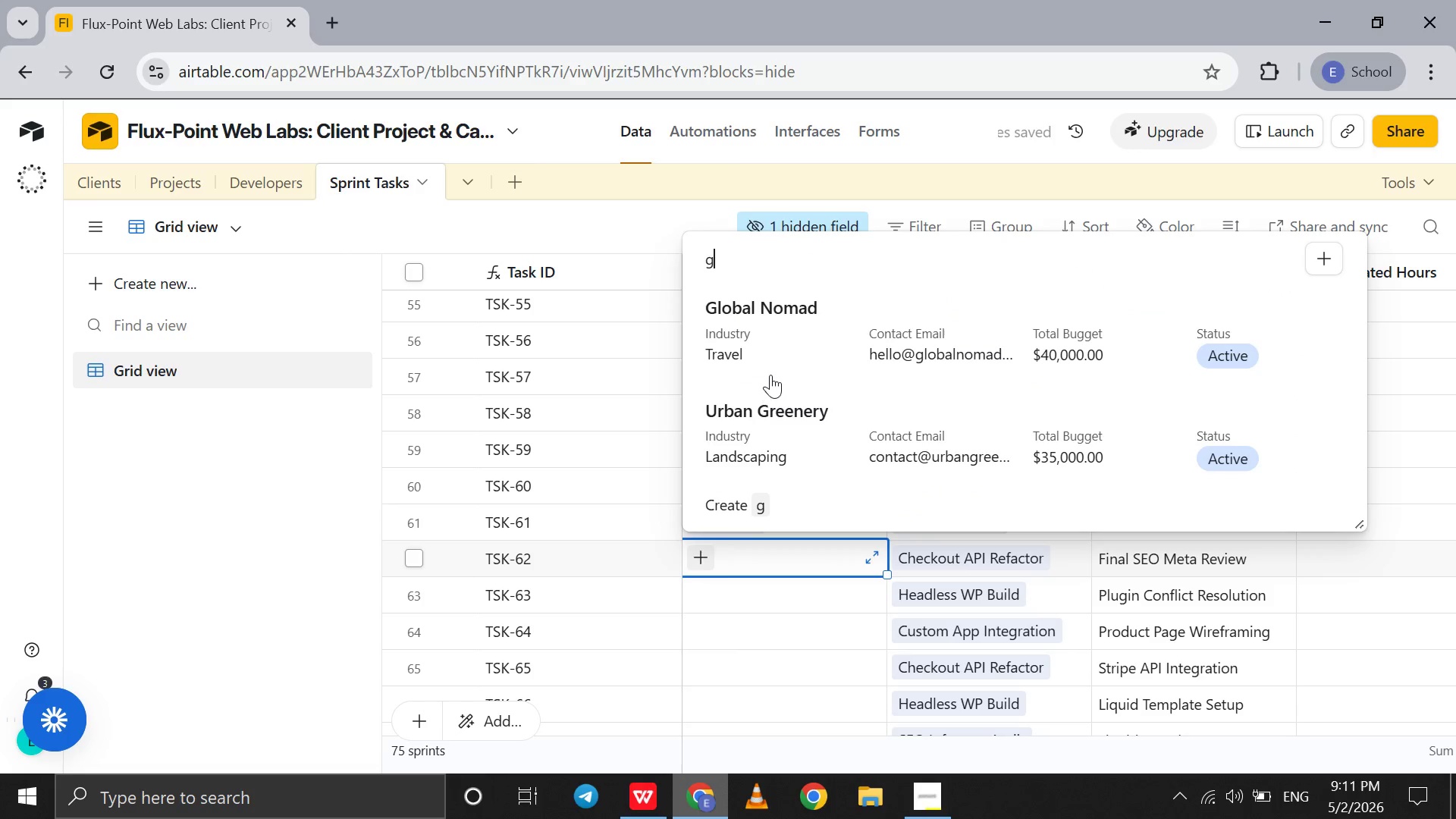 
left_click([775, 371])
 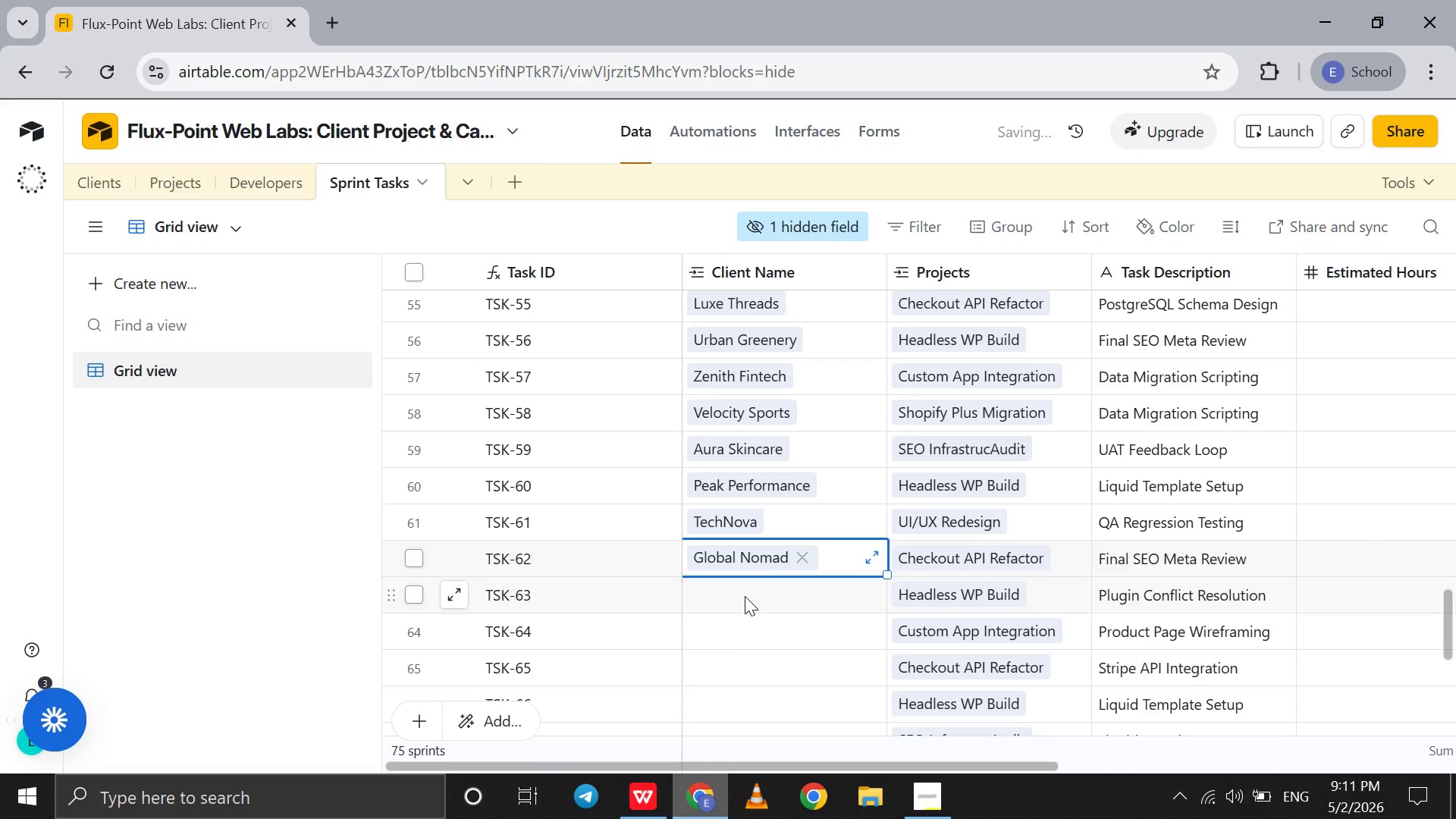 
left_click([745, 596])
 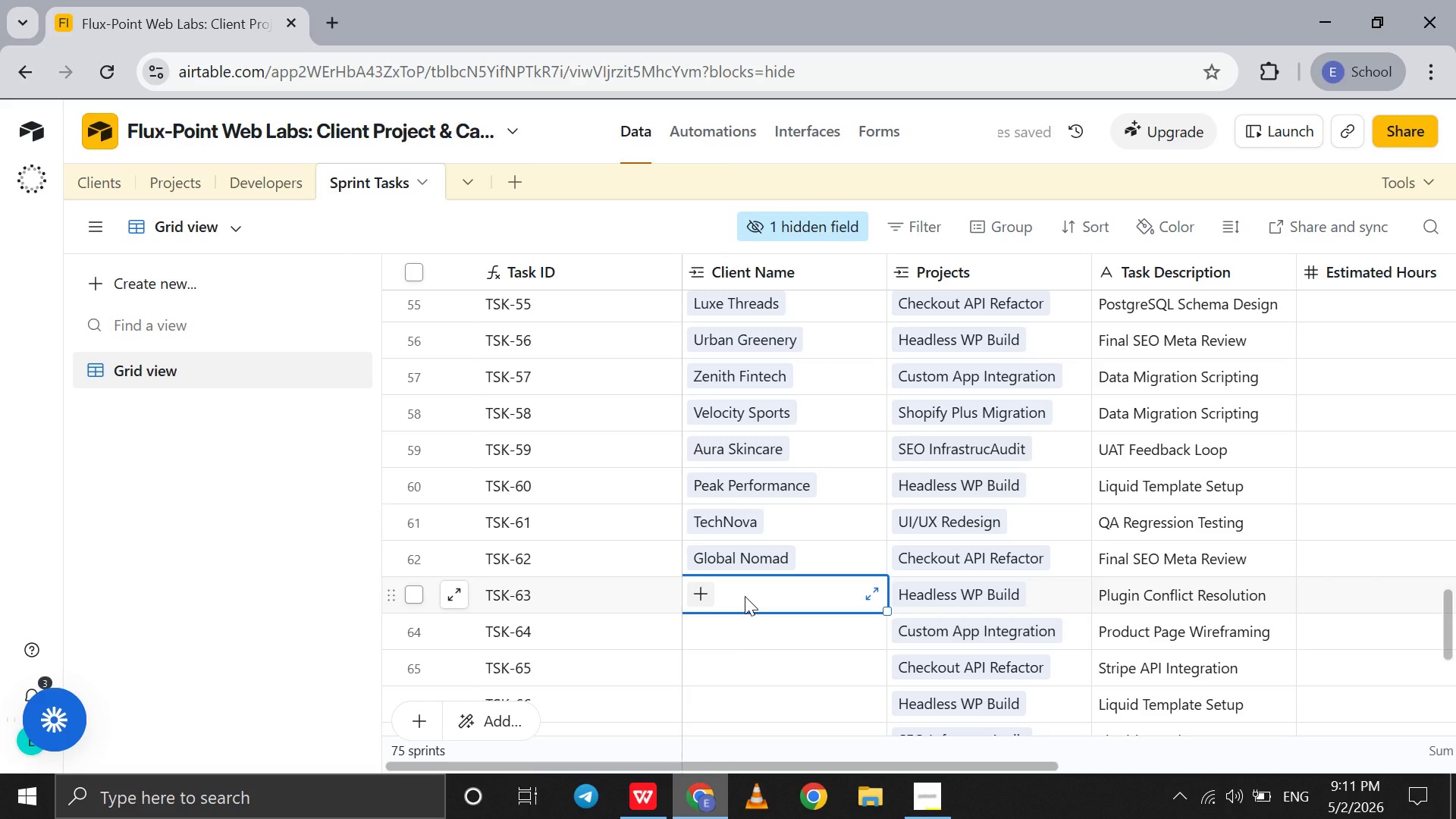 
key(B)
 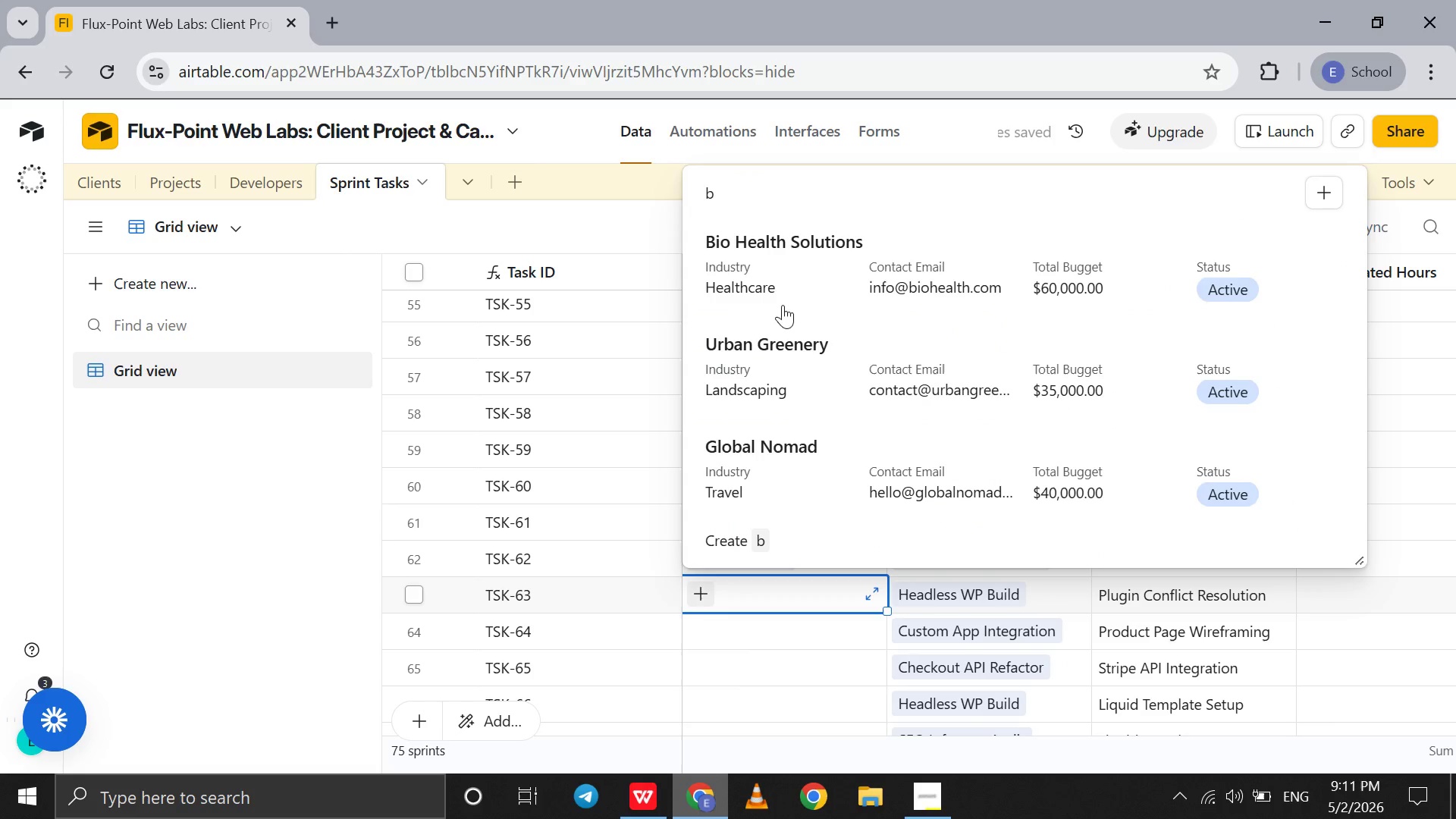 
left_click([802, 277])
 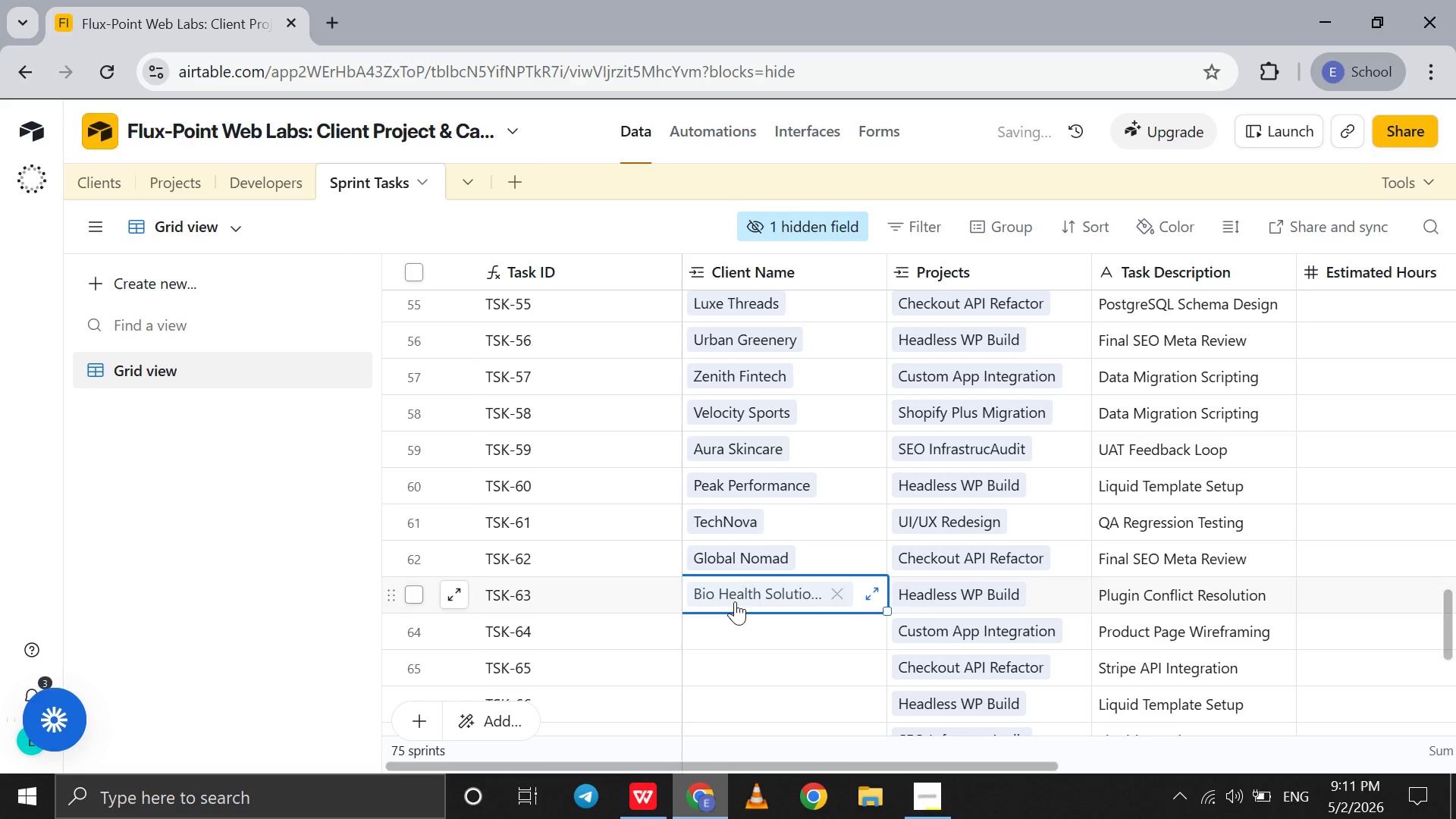 
scroll: coordinate [735, 601], scroll_direction: down, amount: 8.0
 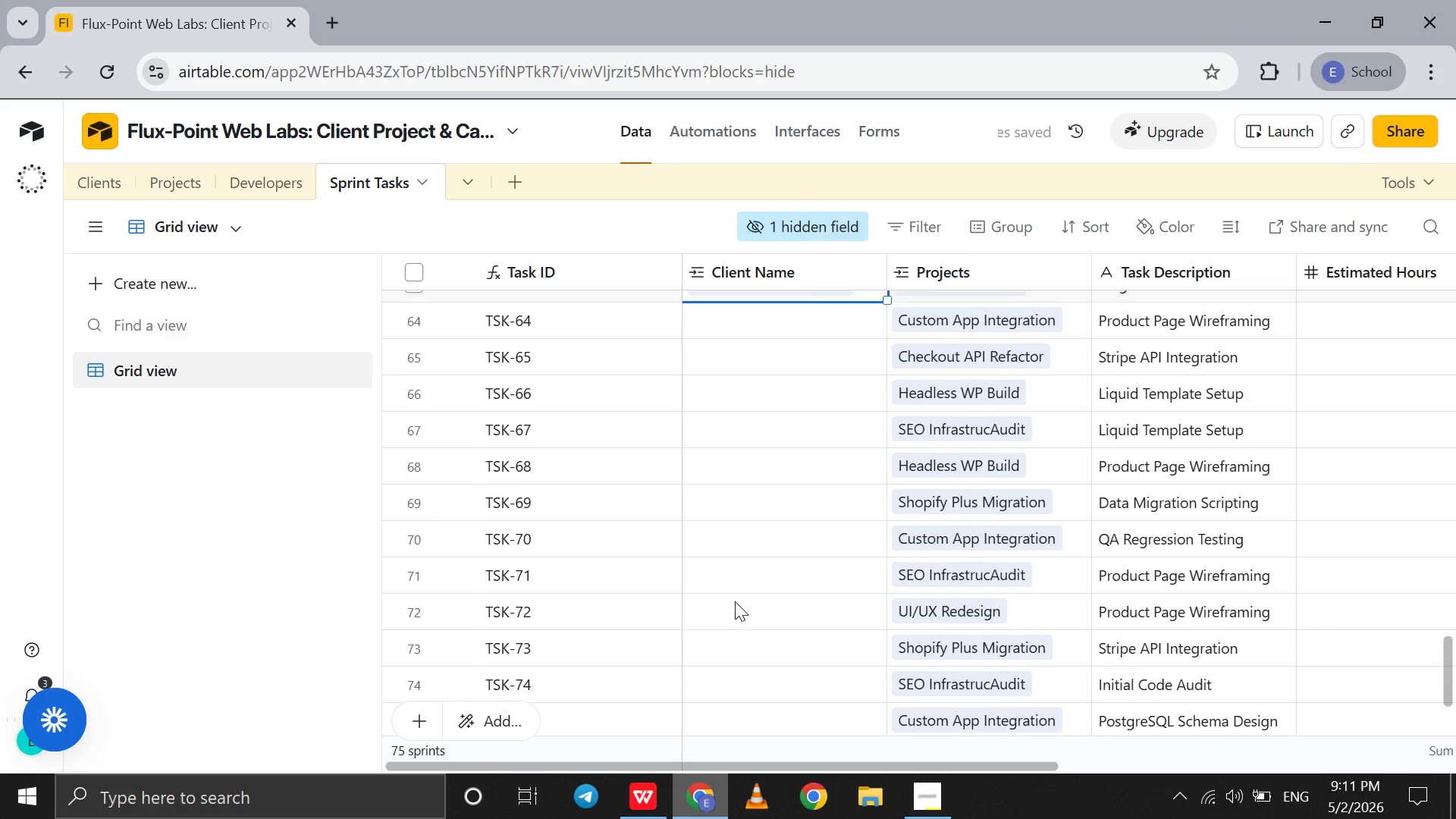 
scroll: coordinate [735, 601], scroll_direction: none, amount: 0.0
 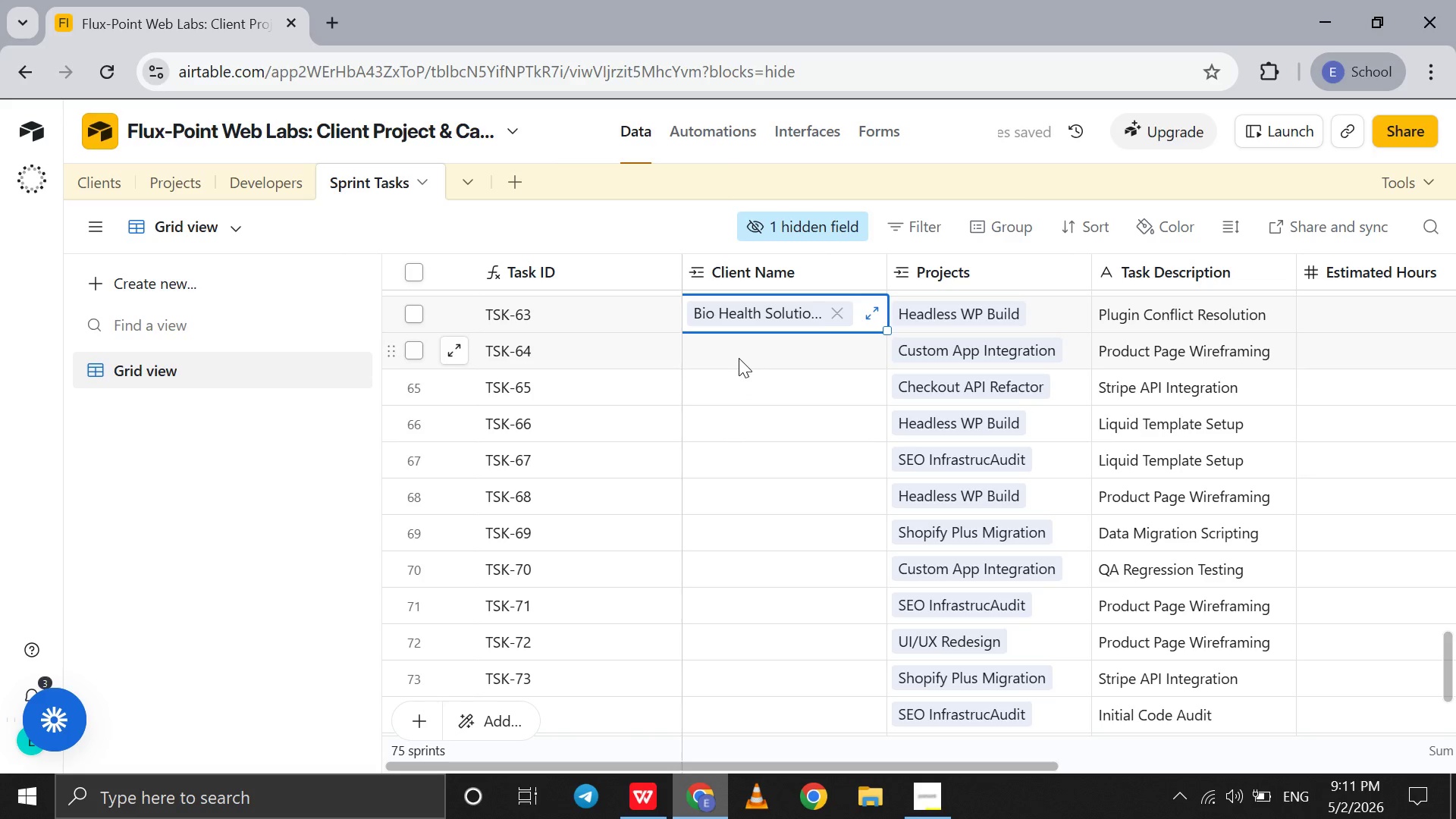 
left_click([733, 350])
 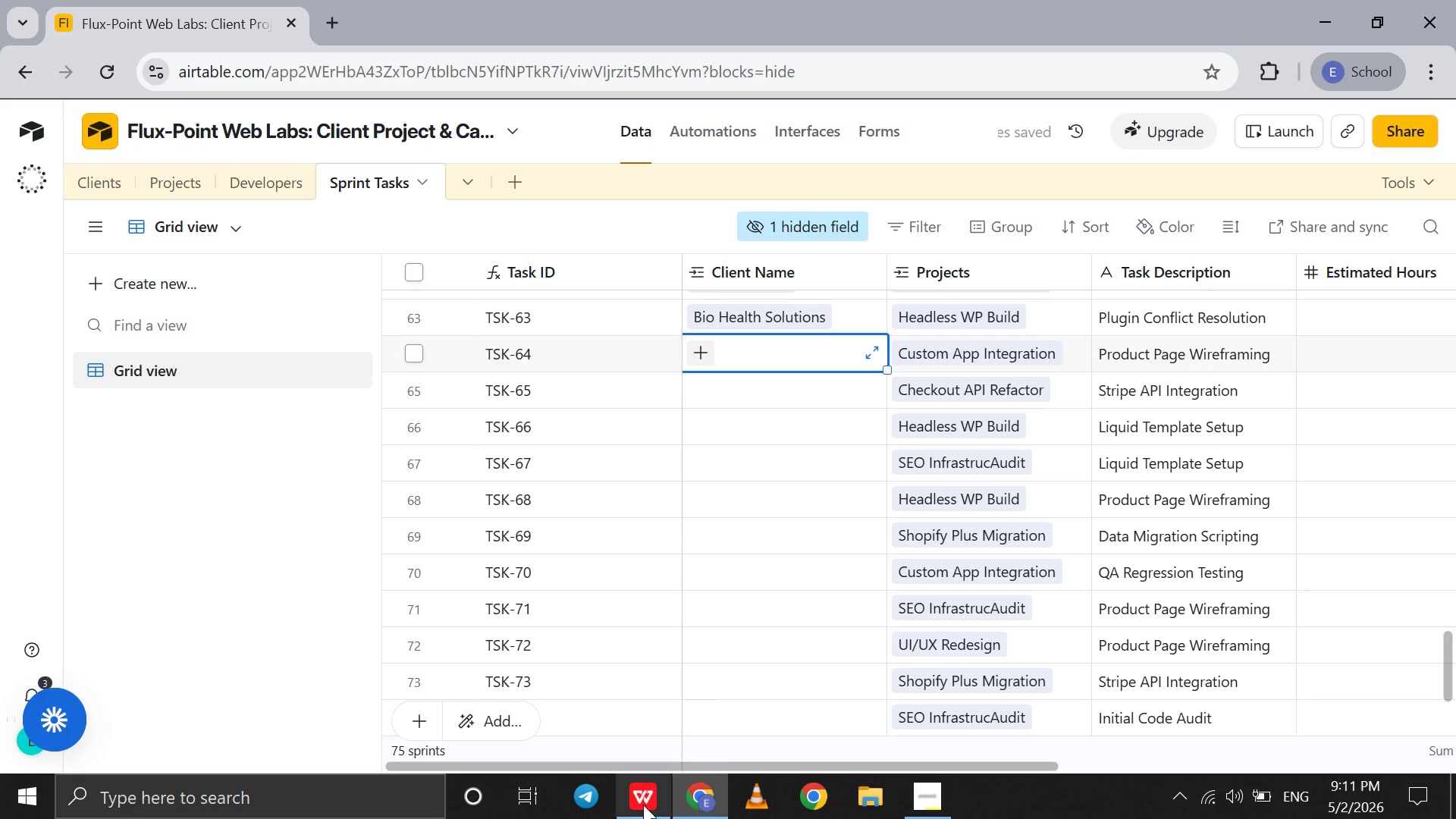 
left_click([643, 805])
 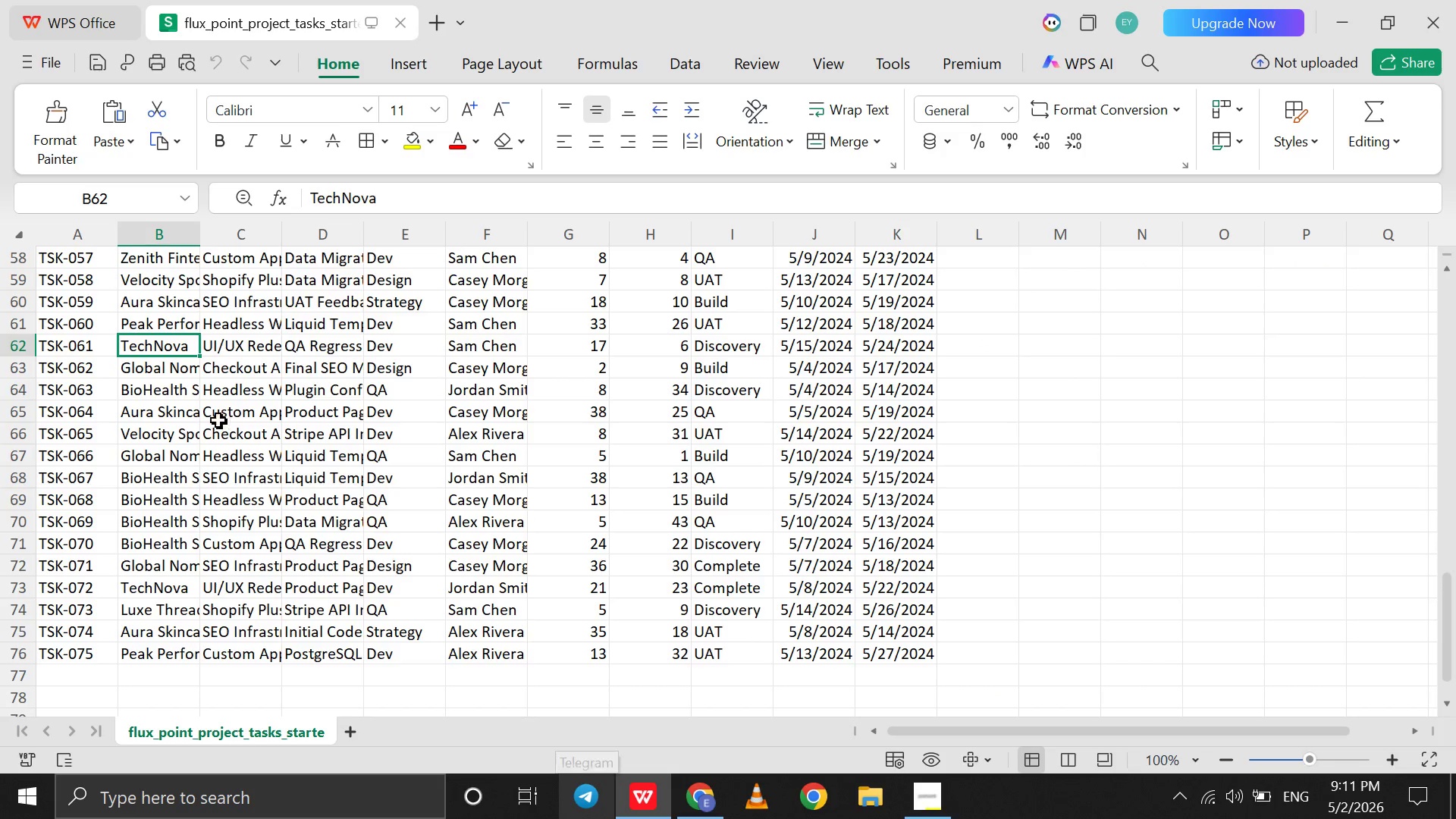 
left_click([168, 419])
 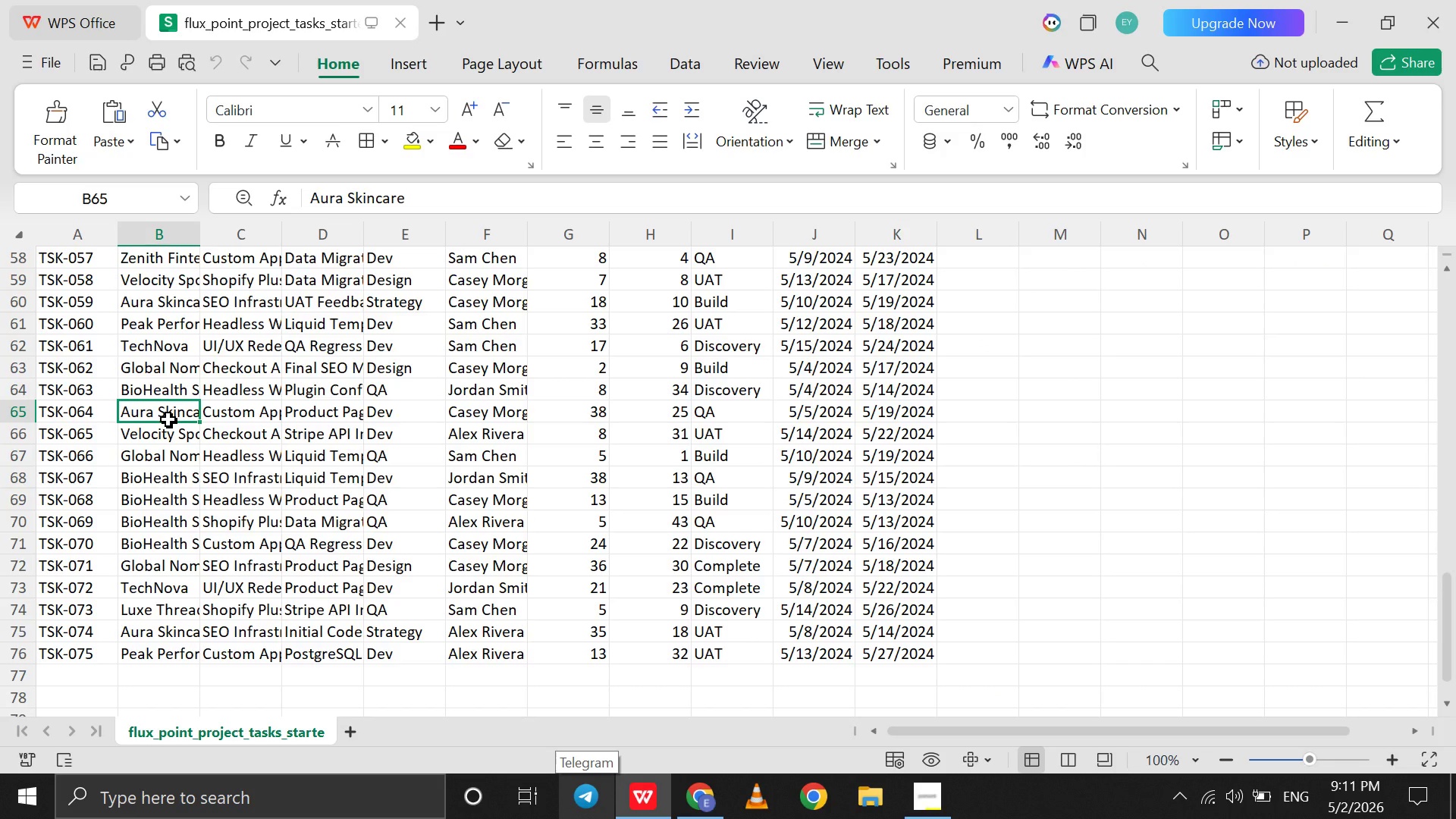 
scroll: coordinate [168, 419], scroll_direction: none, amount: 0.0
 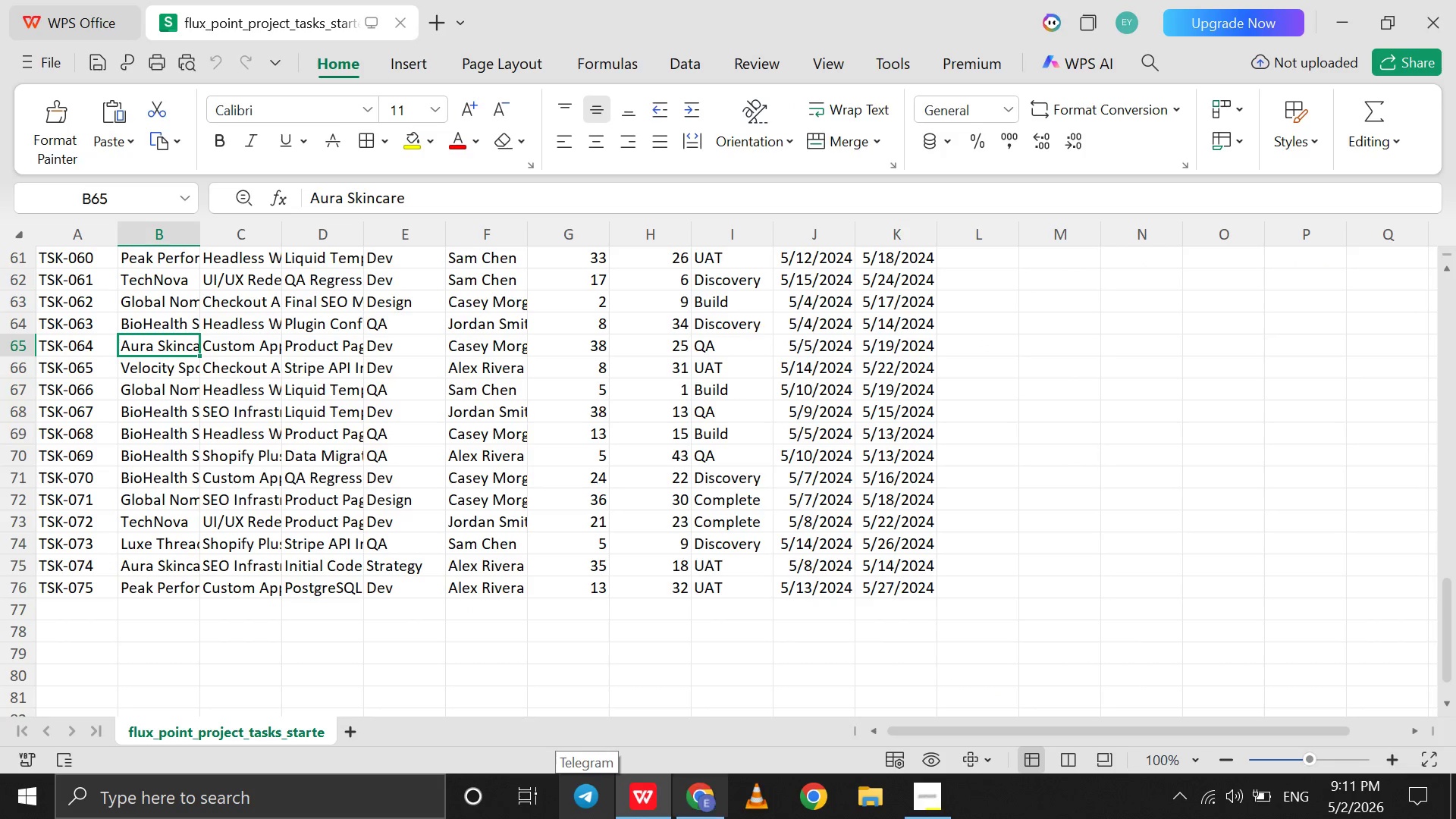 
left_click([714, 808])
 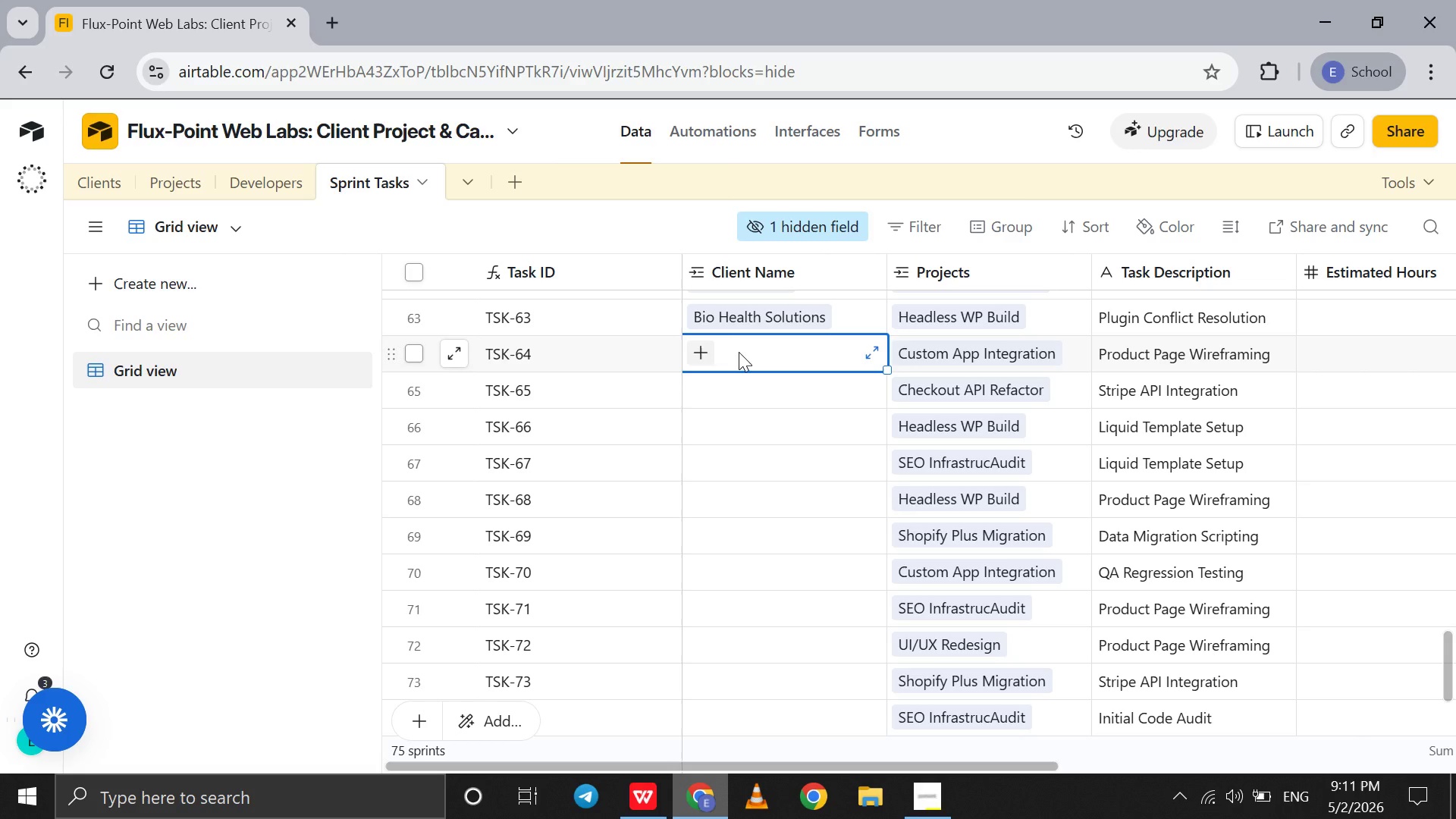 
left_click([739, 352])
 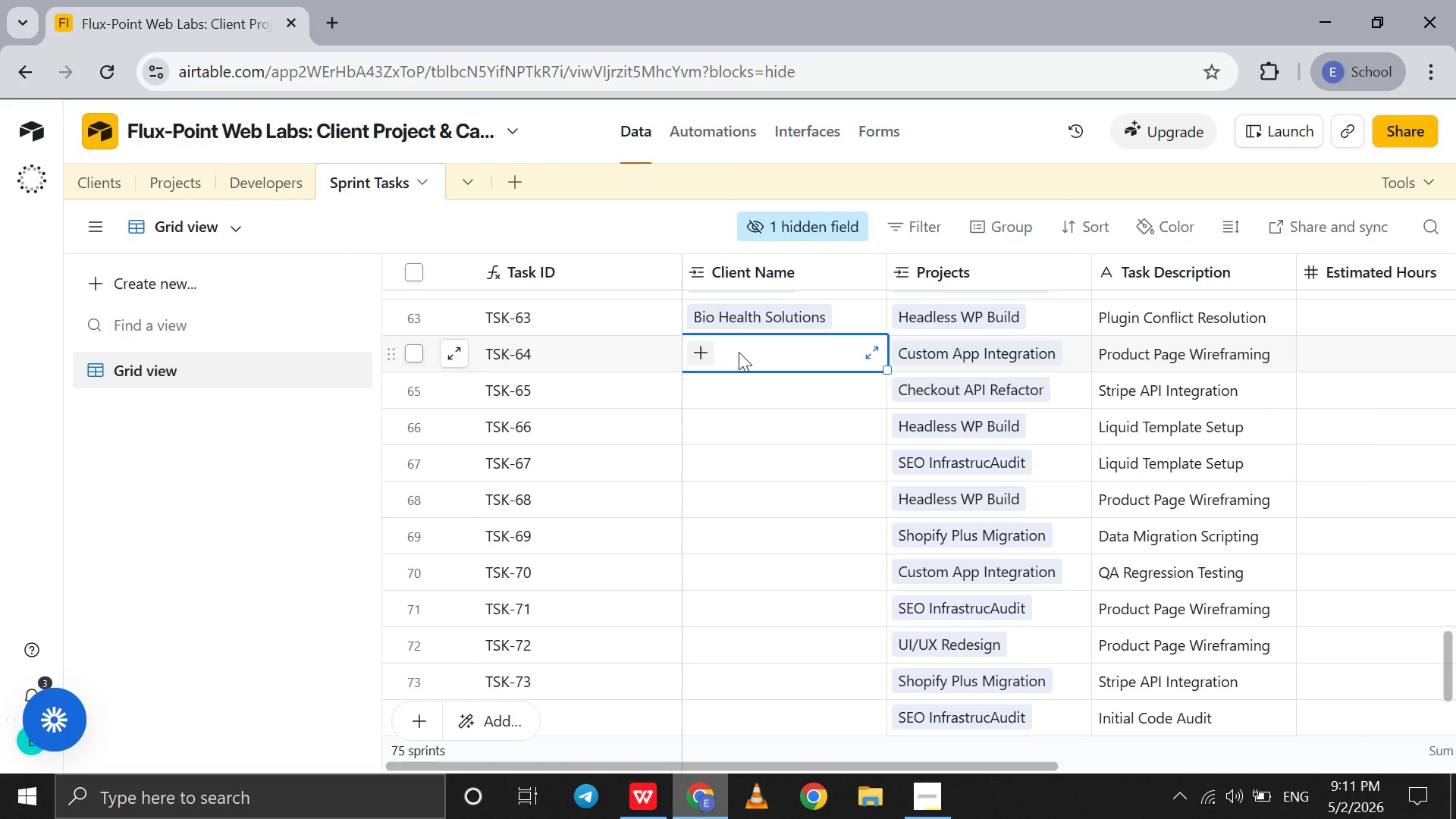 
key(A)
 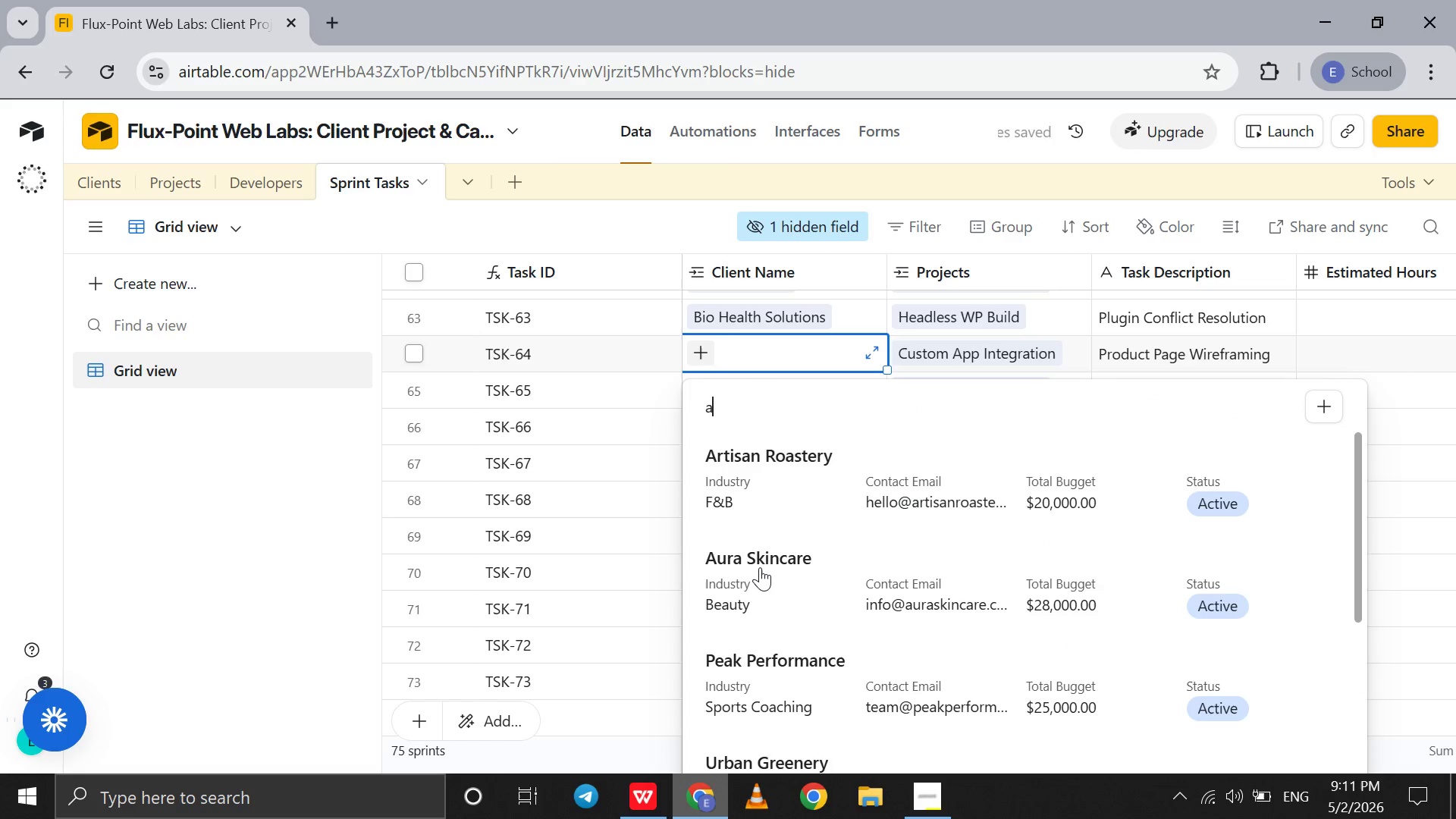 
left_click([760, 569])
 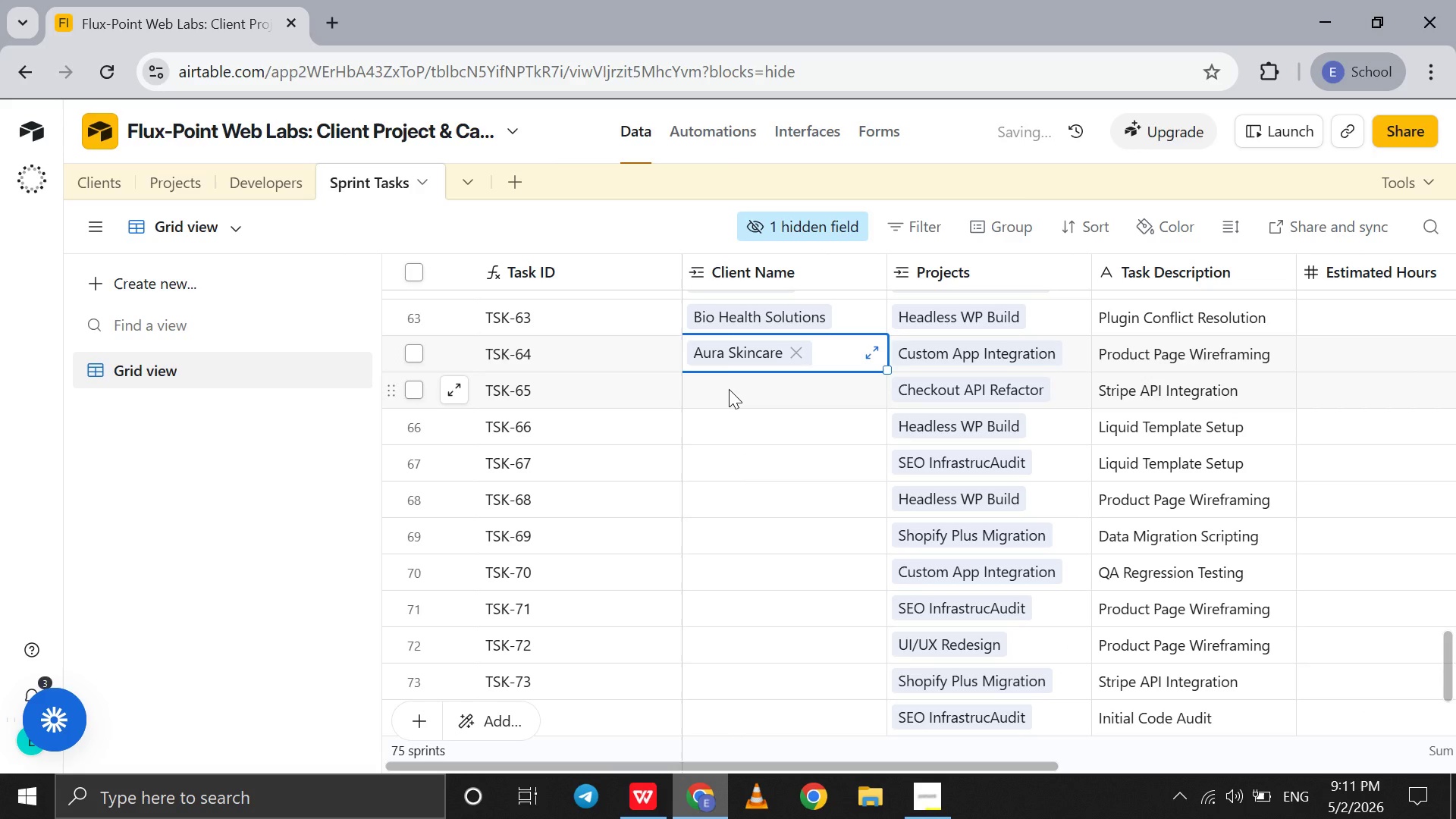 
left_click([729, 389])
 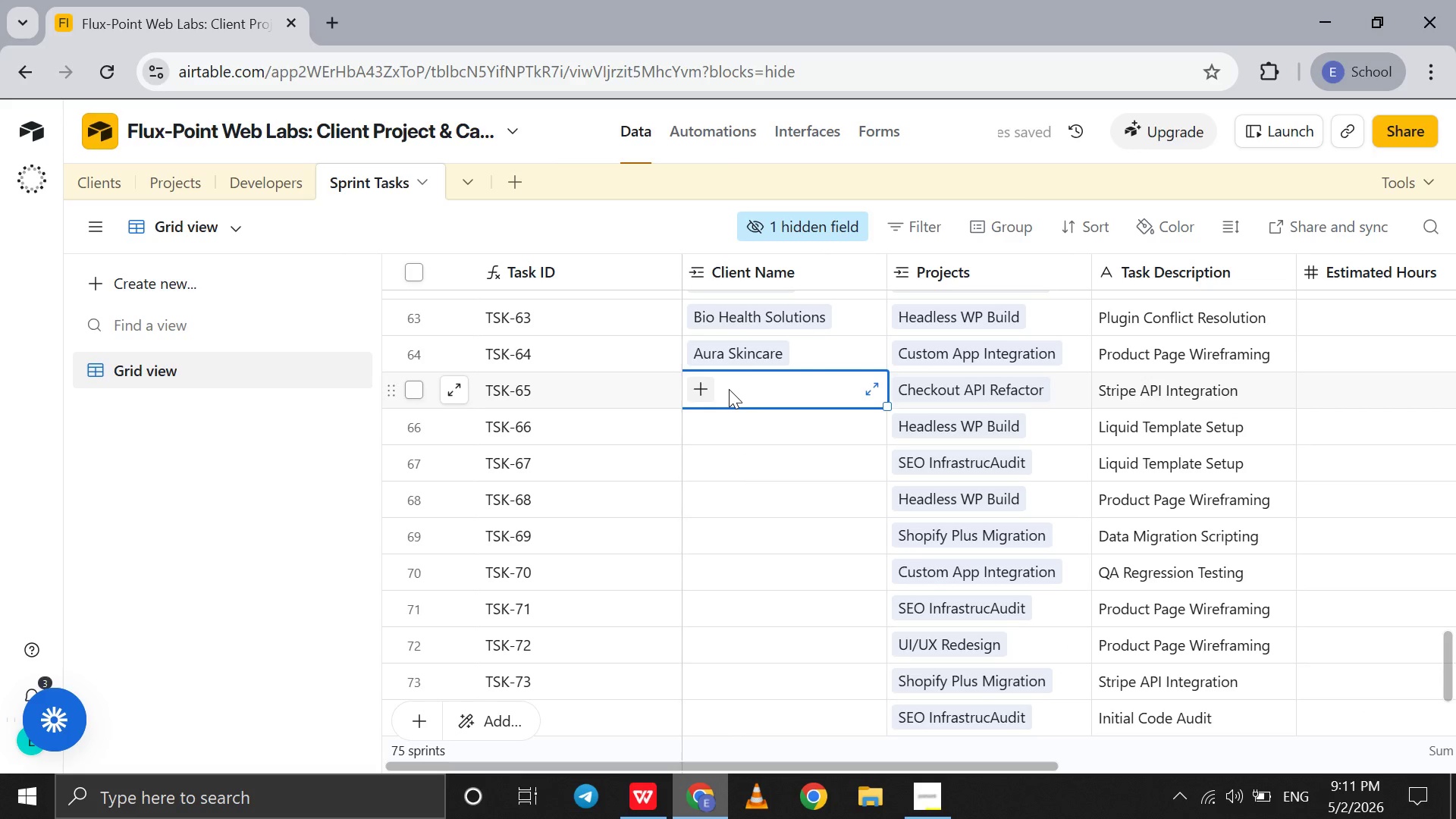 
key(V)
 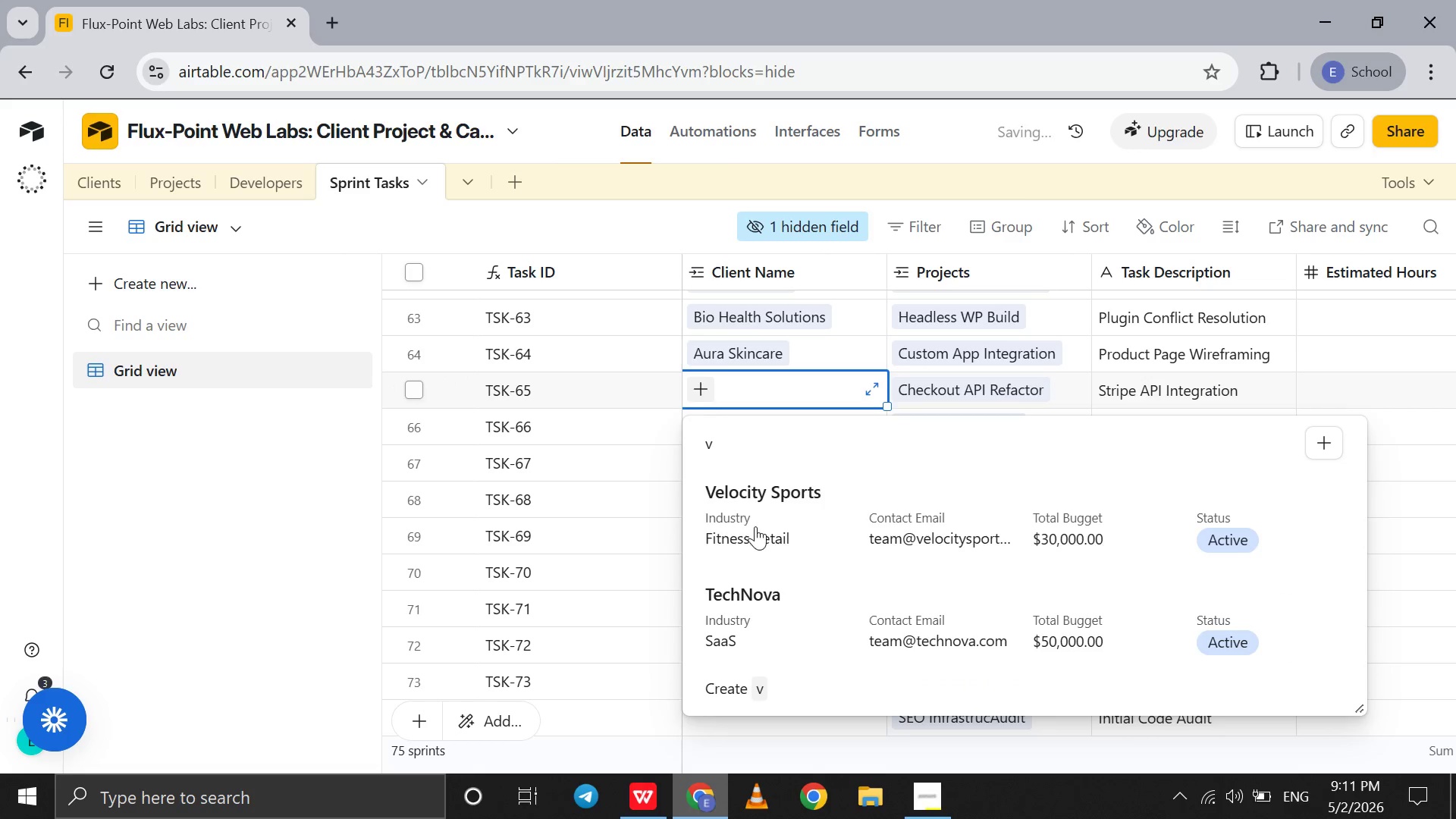 
left_click([755, 528])
 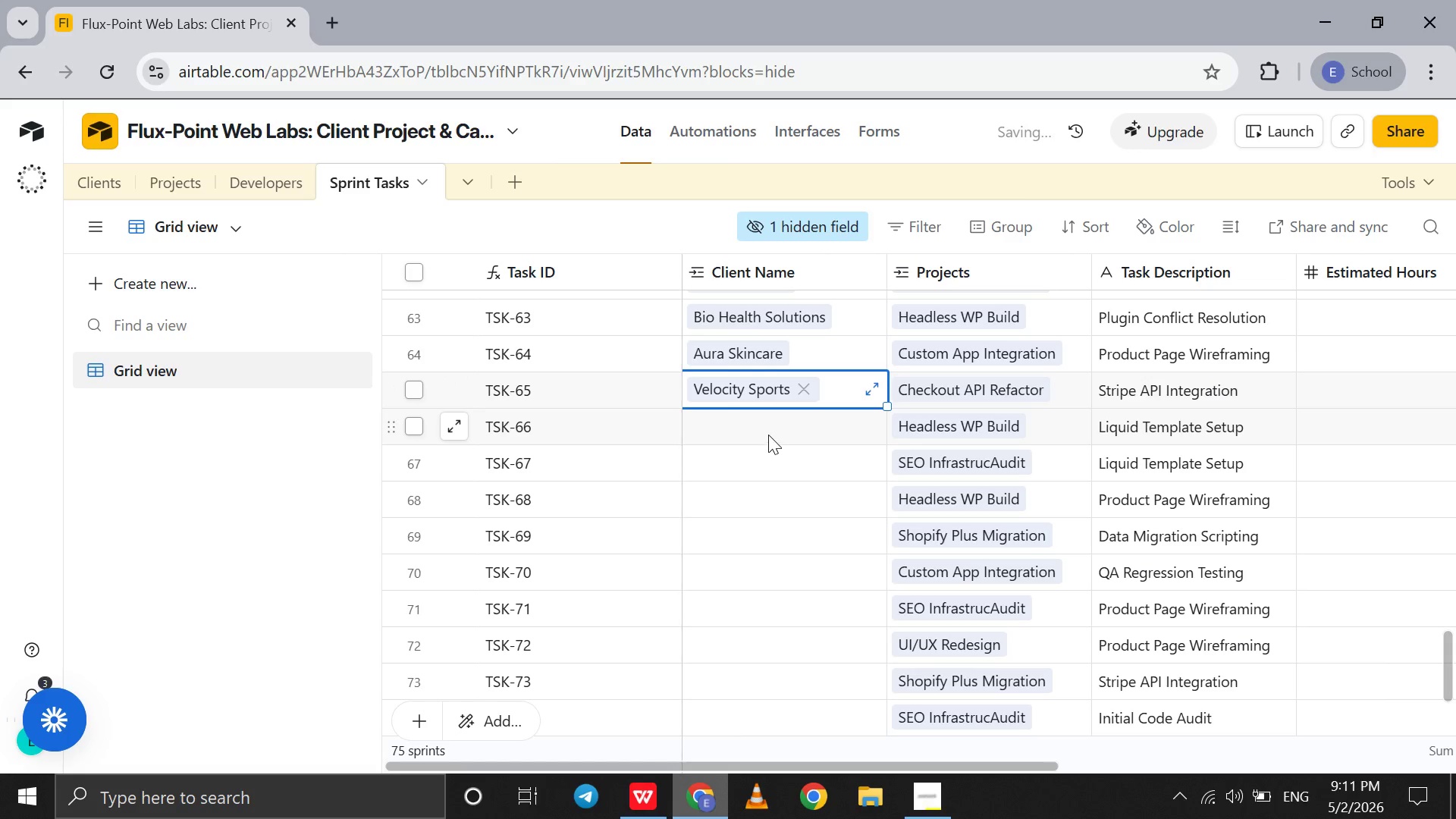 
left_click([768, 435])
 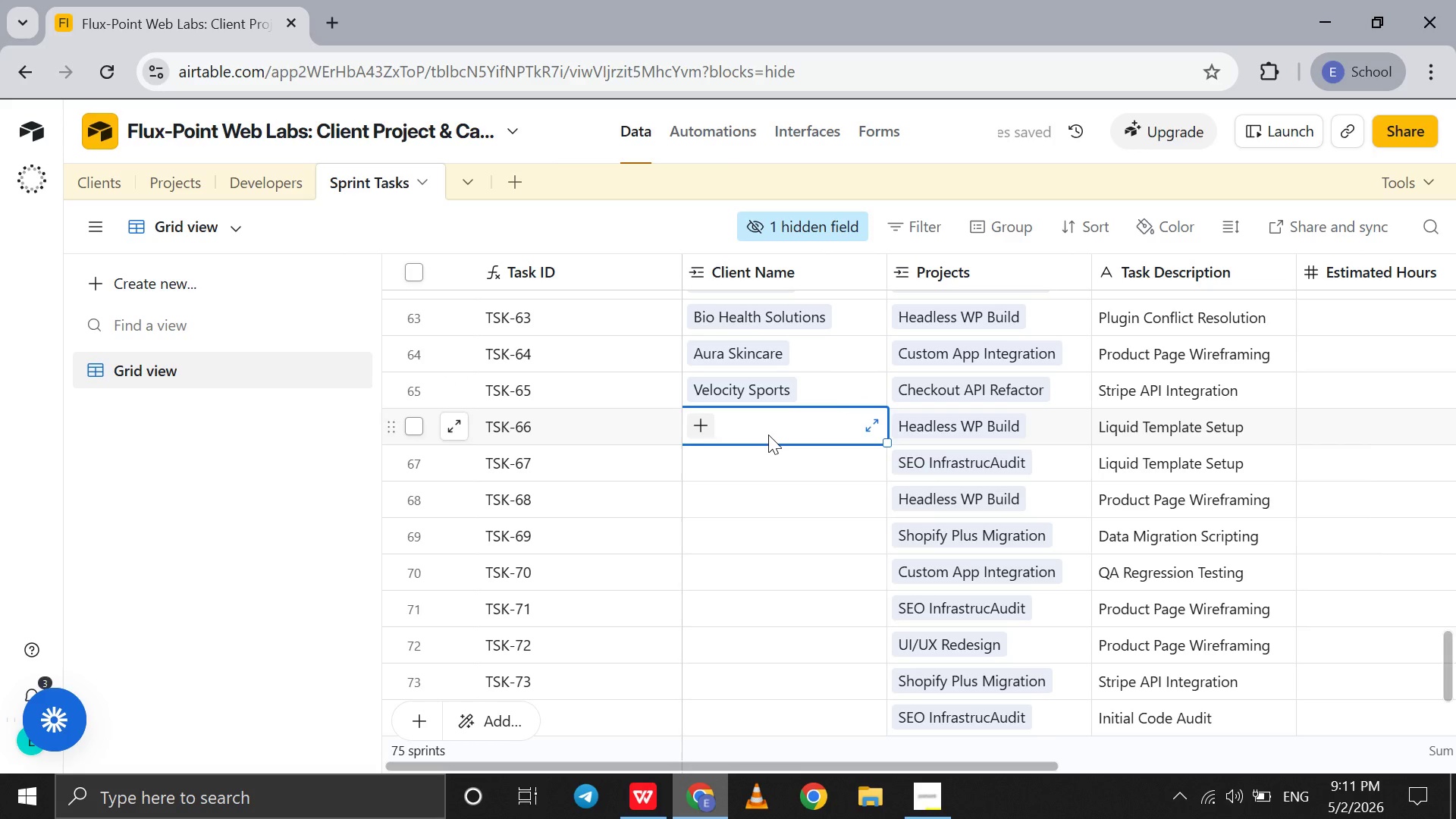 
key(G)
 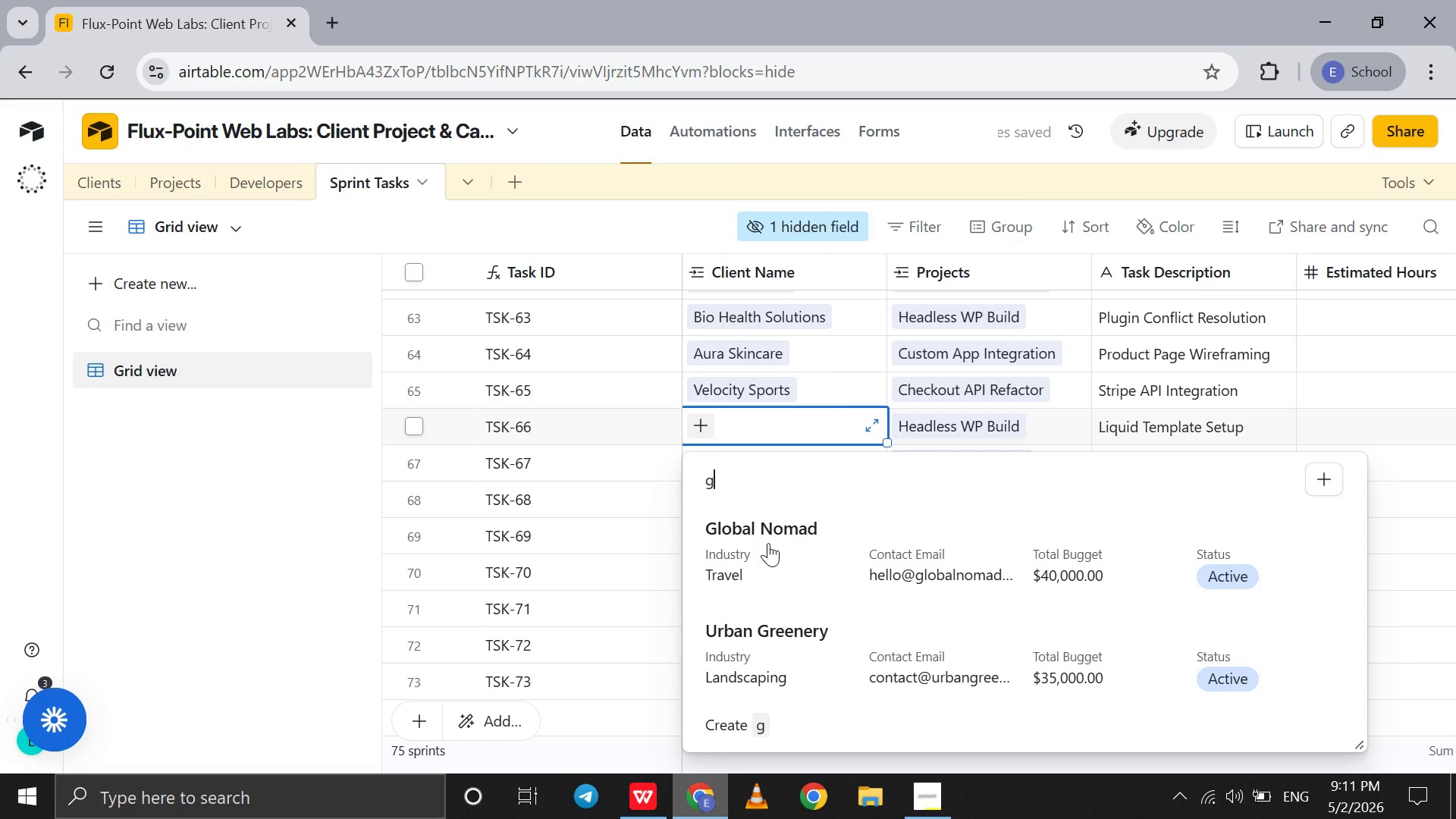 
left_click([768, 543])
 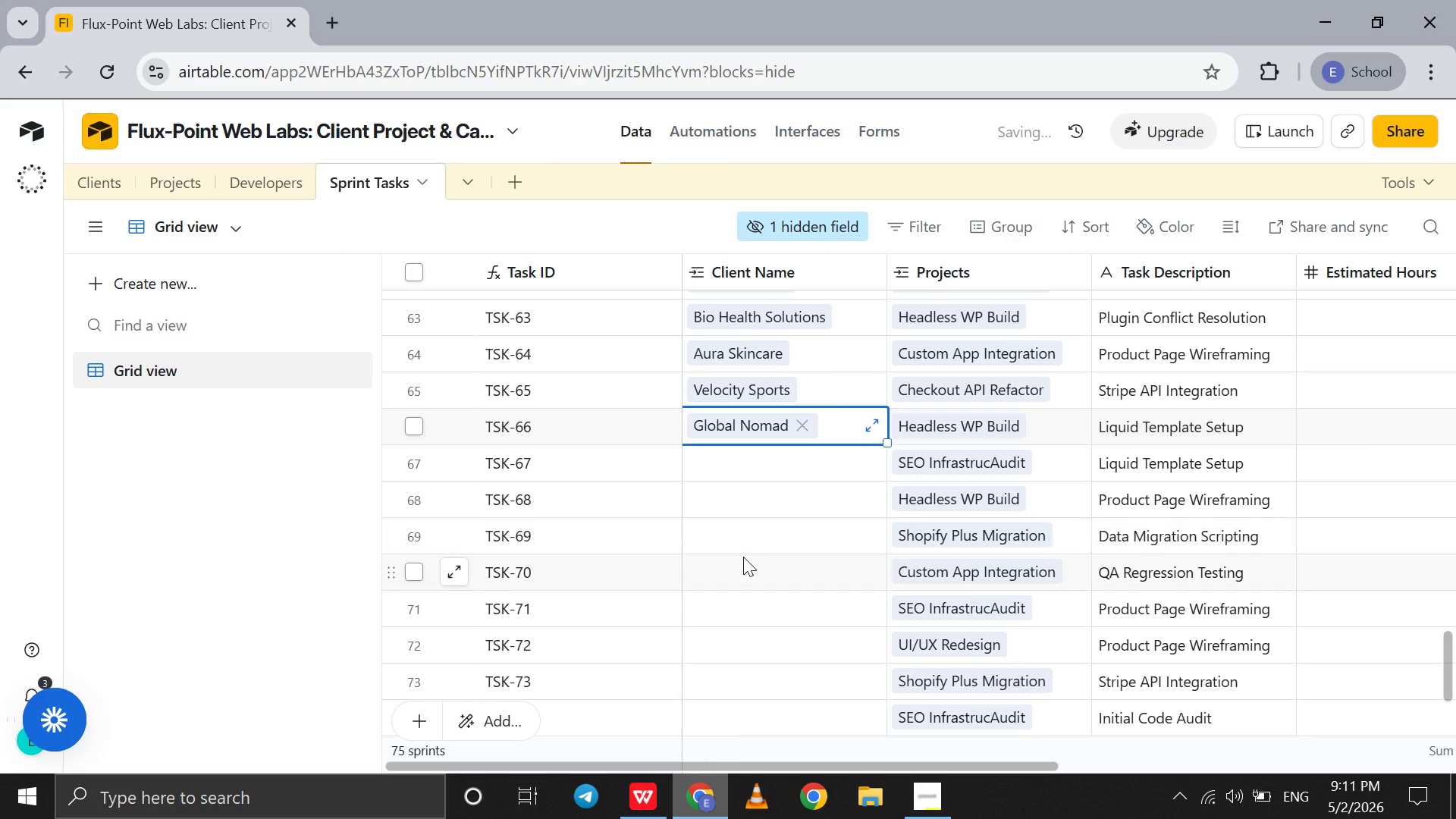 
scroll: coordinate [743, 557], scroll_direction: down, amount: 4.0
 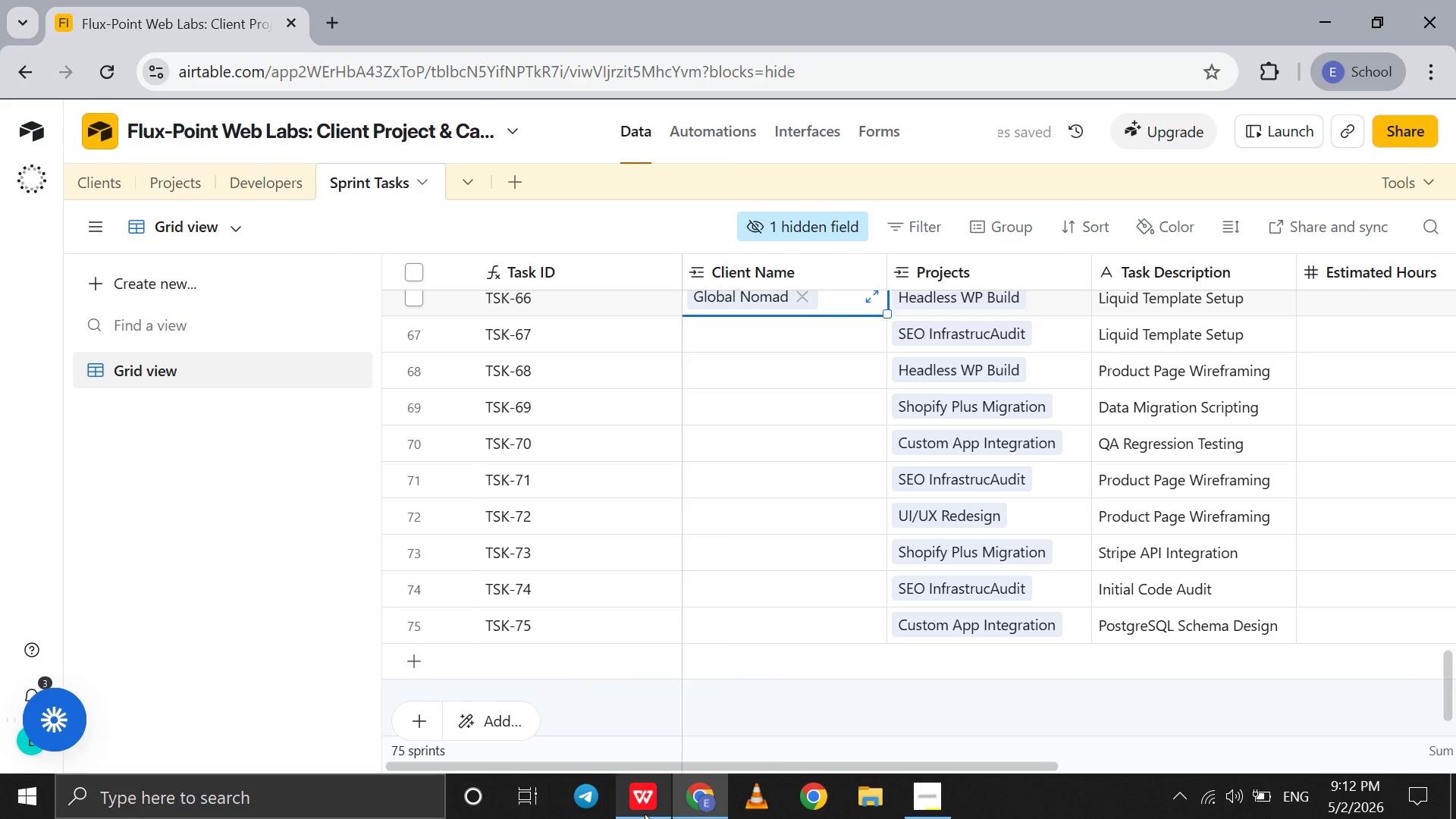 
left_click([647, 812])
 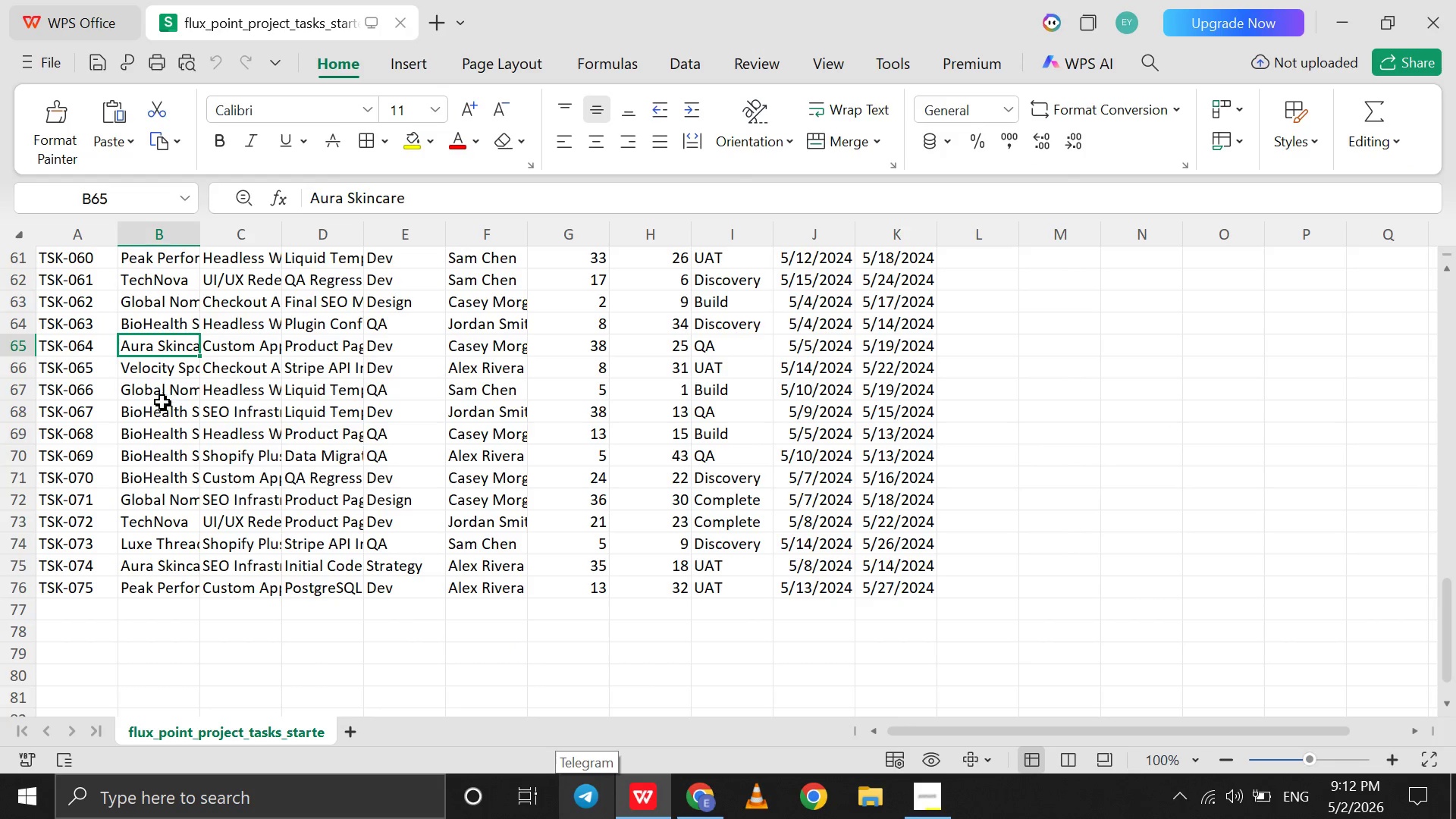 
left_click([156, 413])
 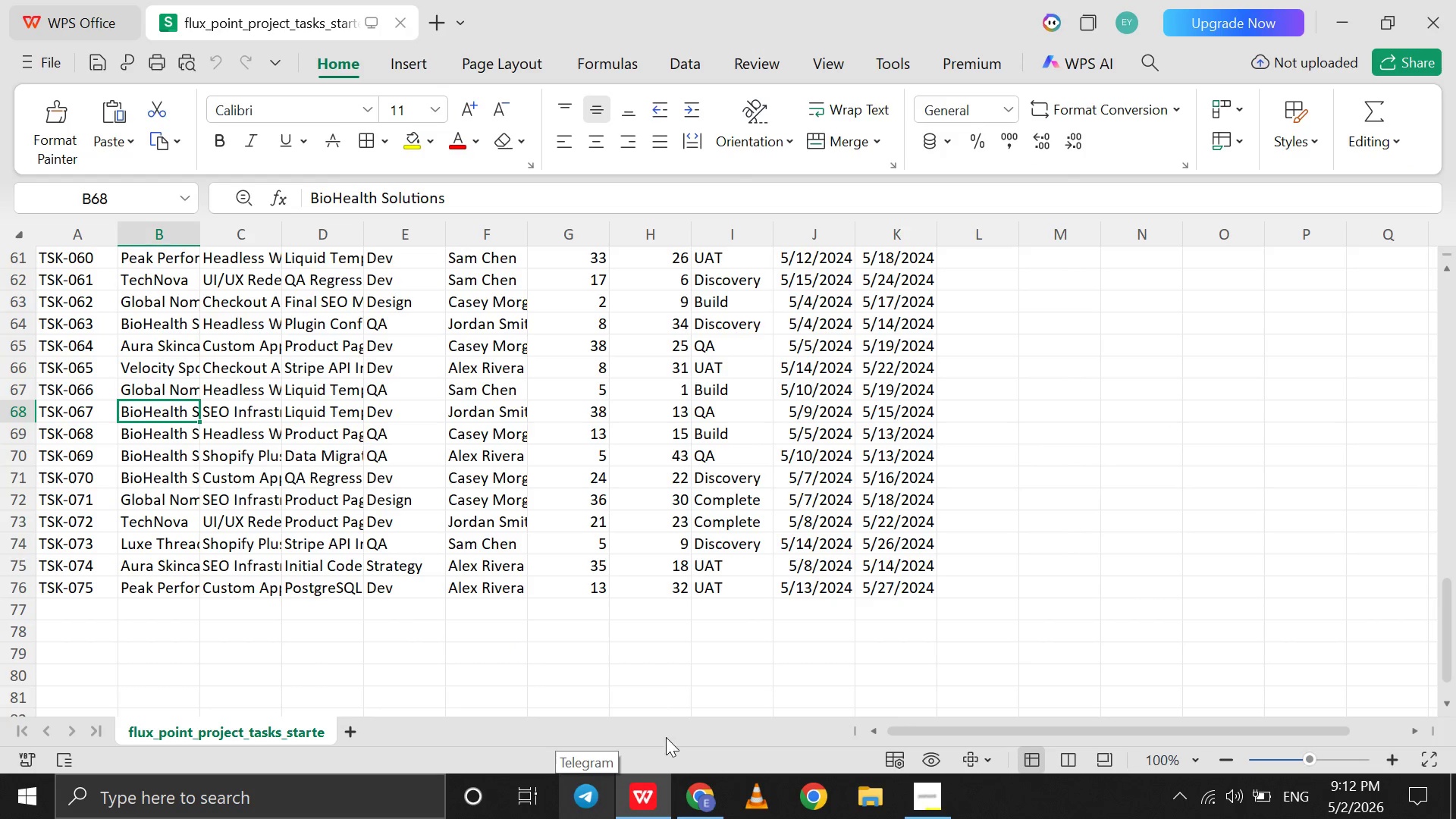 
left_click([691, 797])
 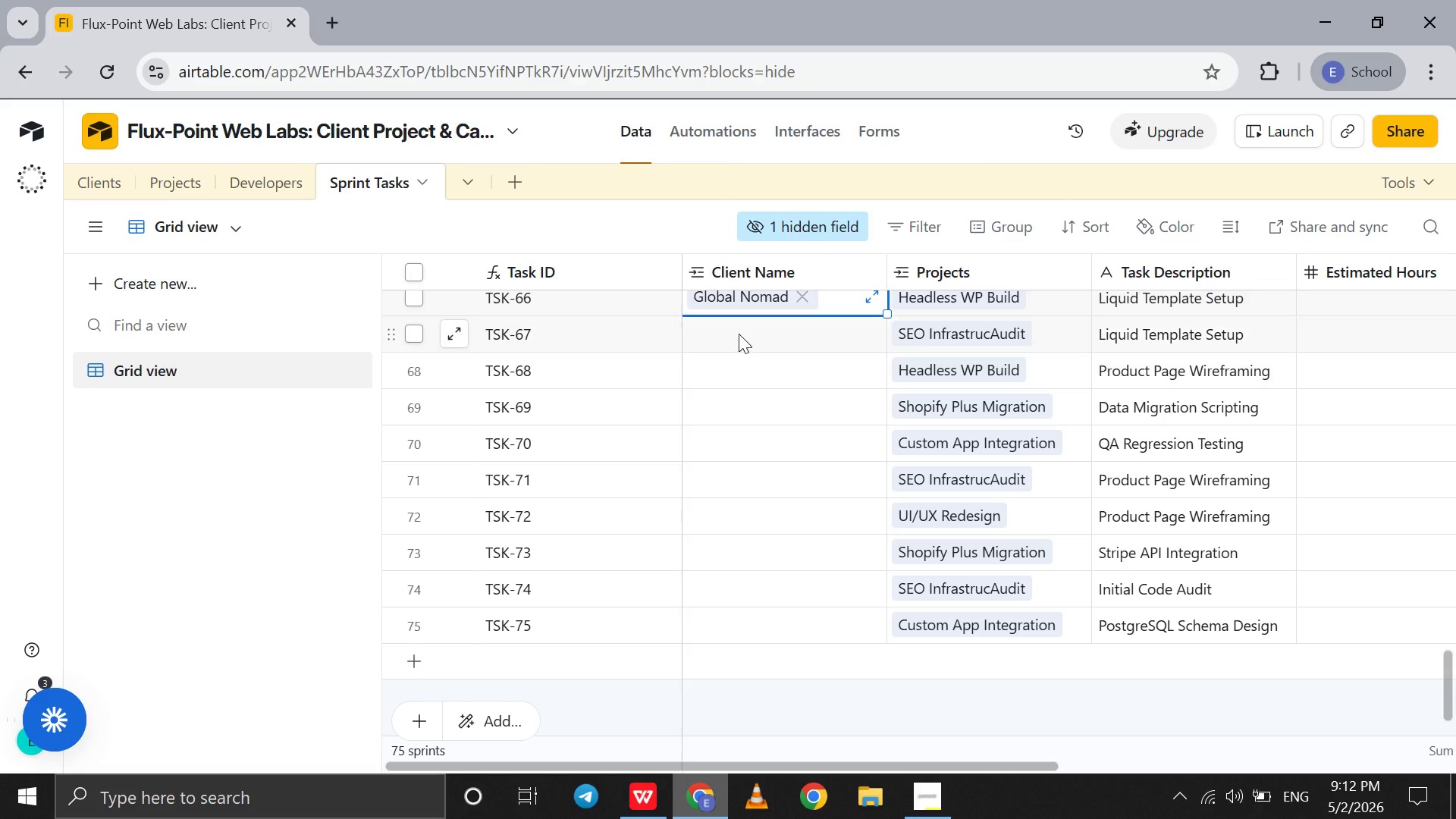 
left_click([739, 334])
 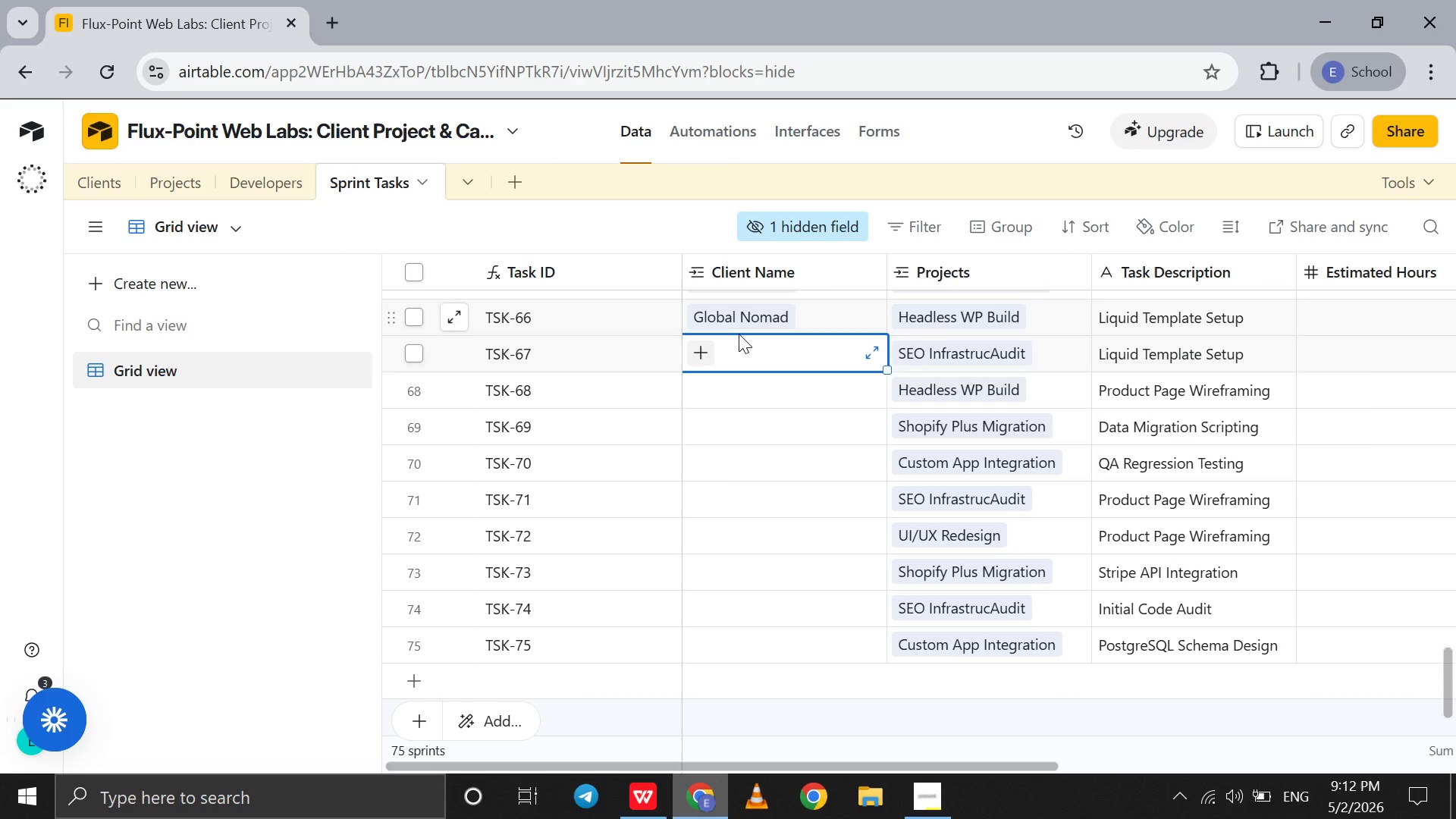 
key(B)
 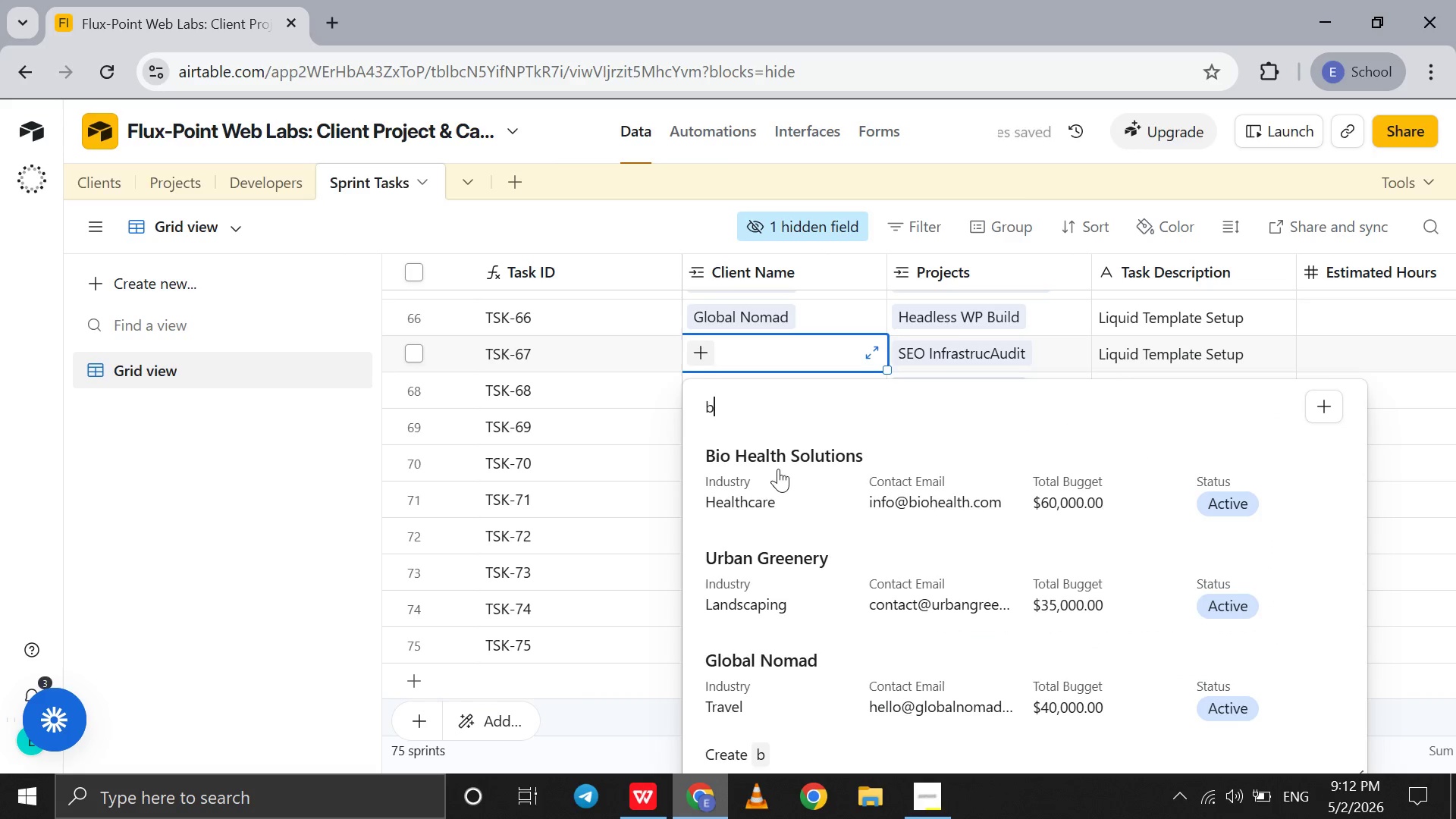 
left_click([778, 469])
 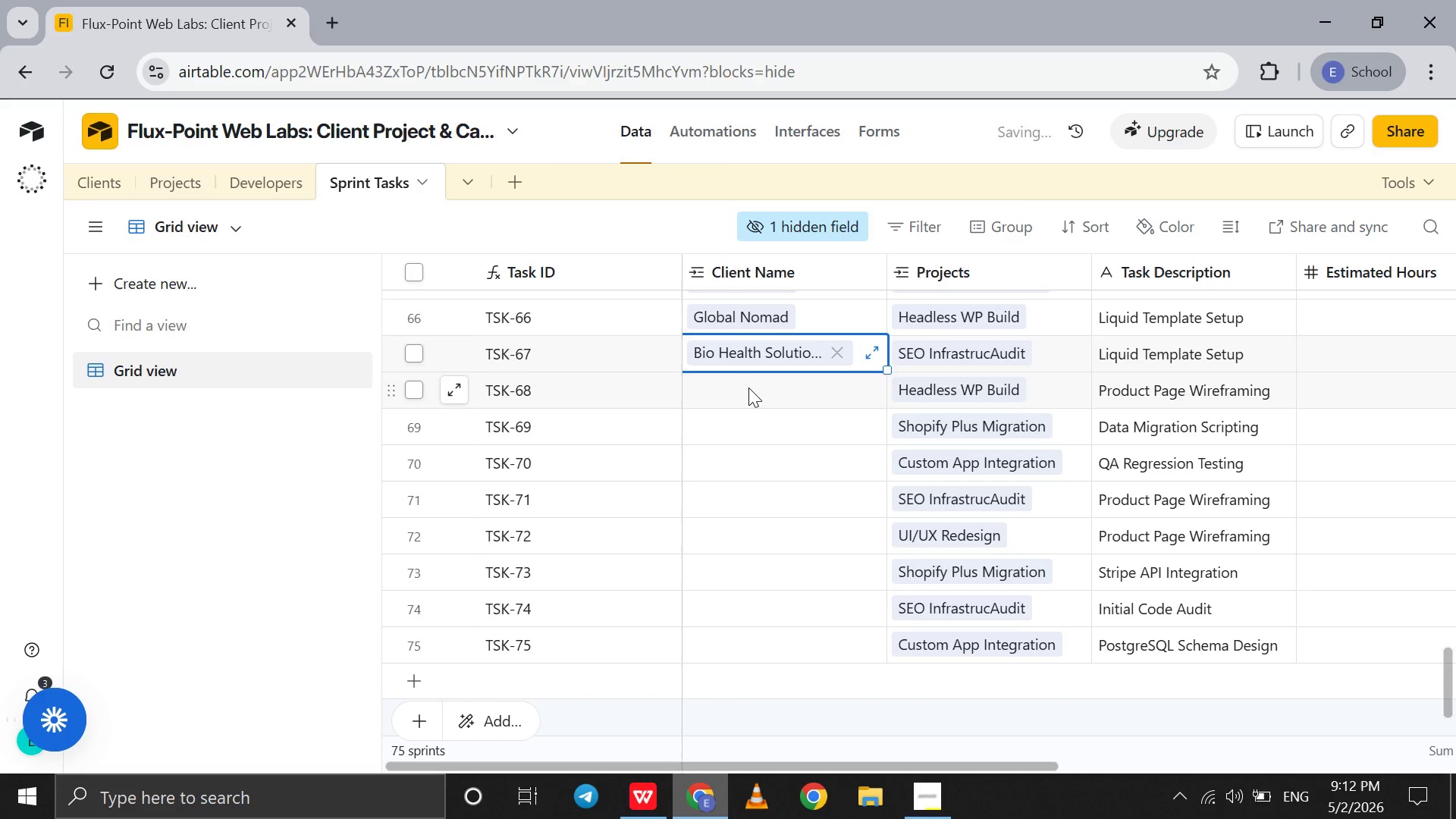 
left_click([749, 386])
 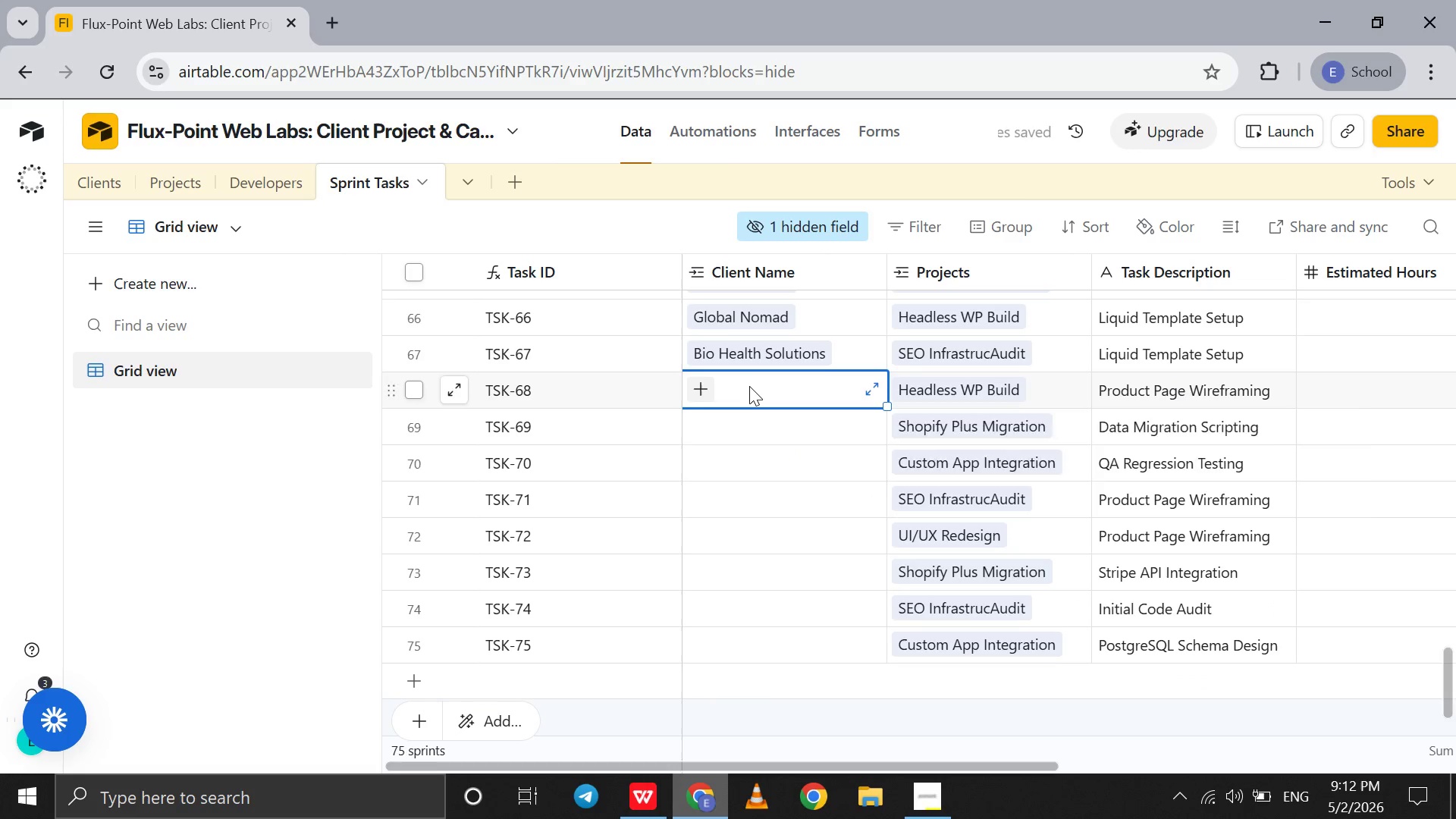 
key(B)
 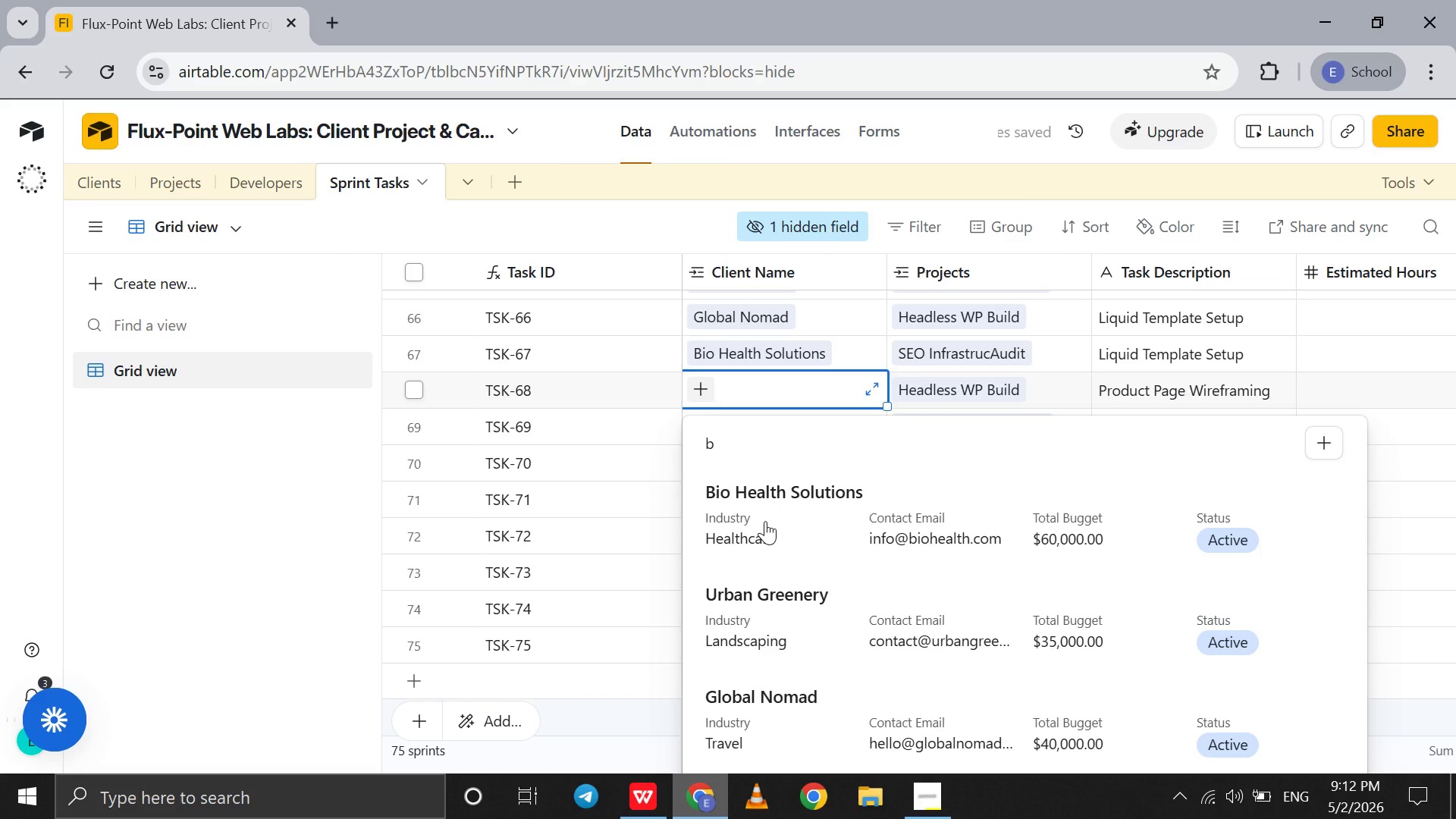 
left_click([765, 521])
 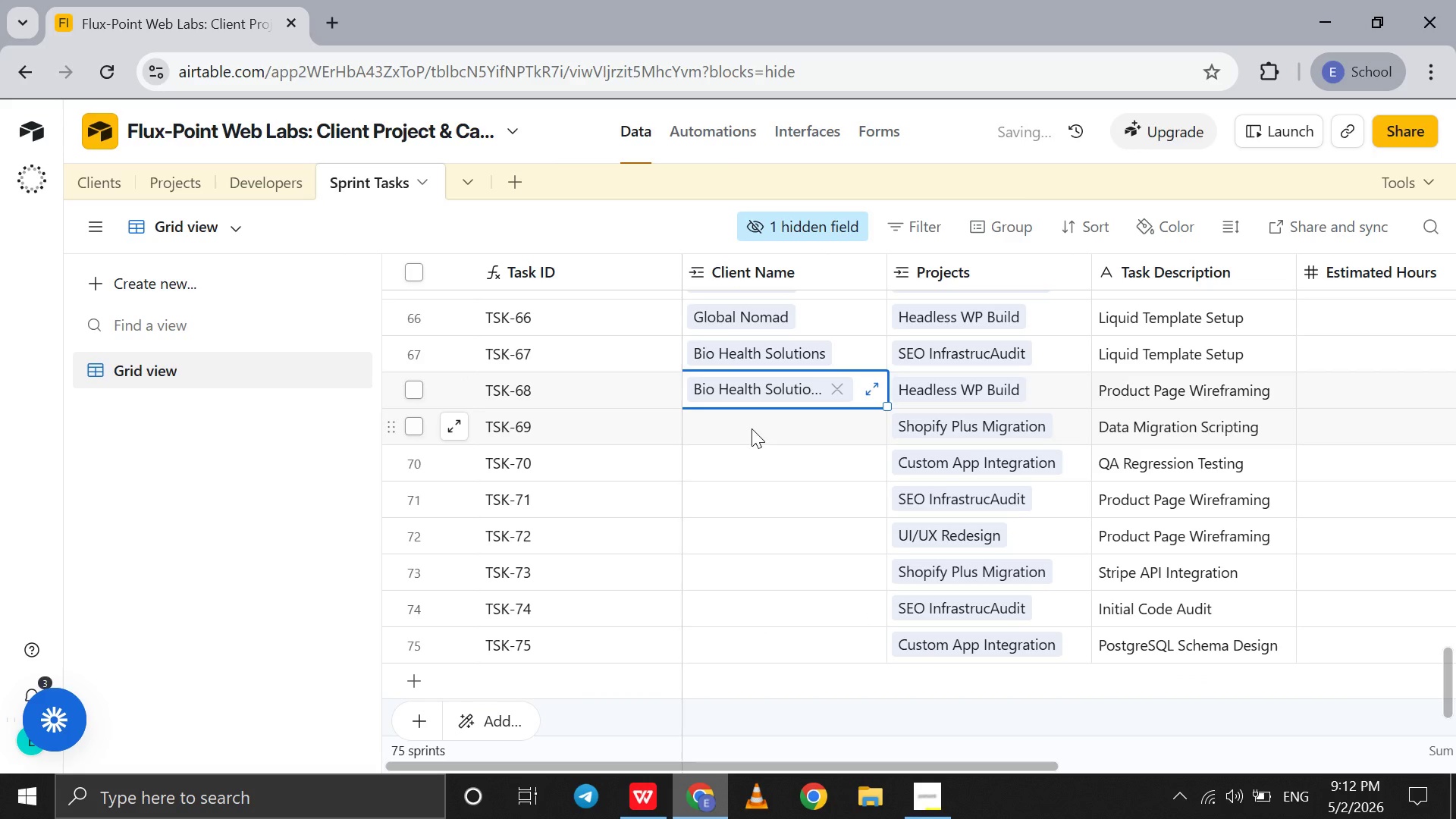 
left_click([752, 428])
 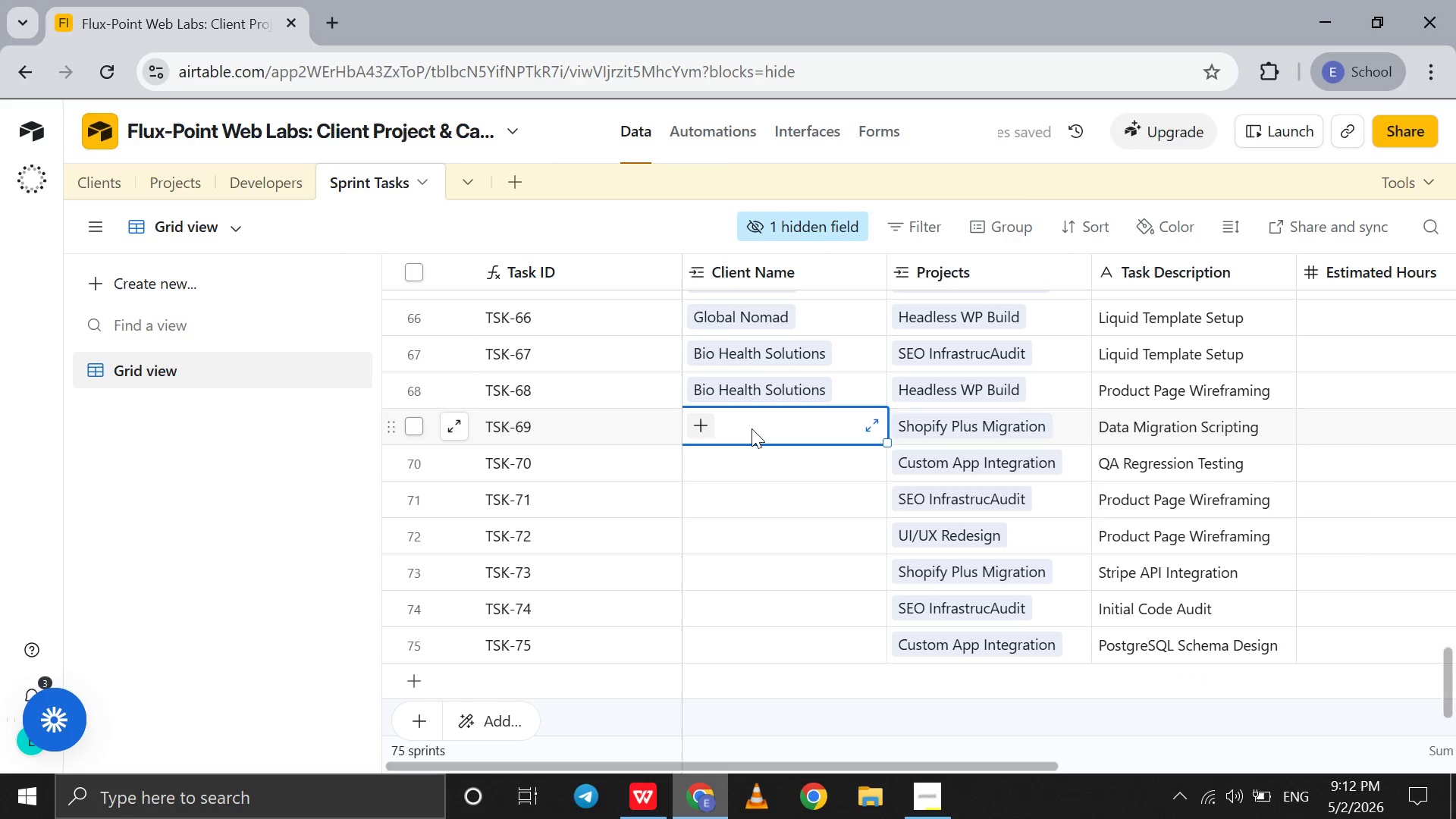 
key(B)
 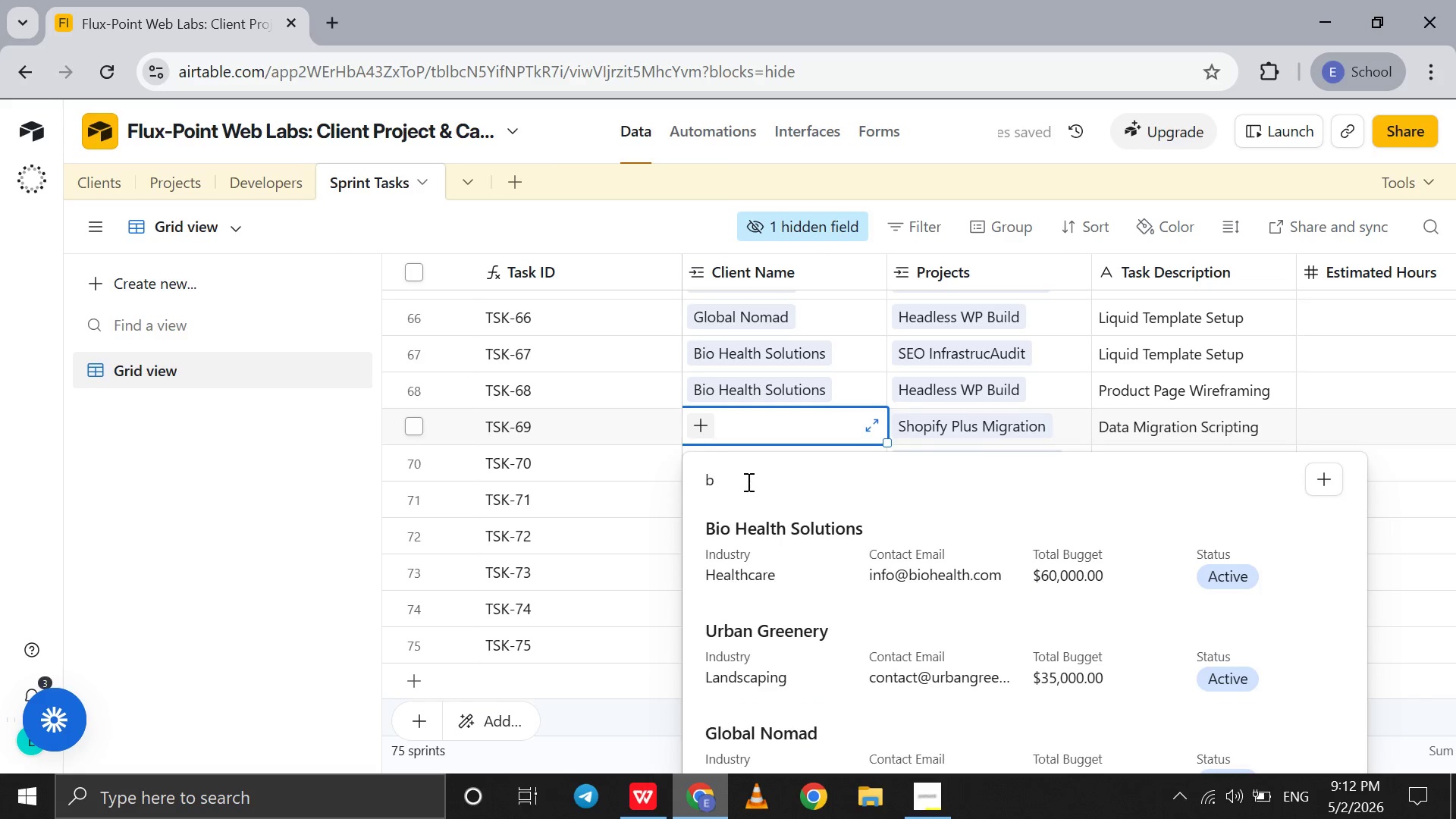 
left_click([754, 529])
 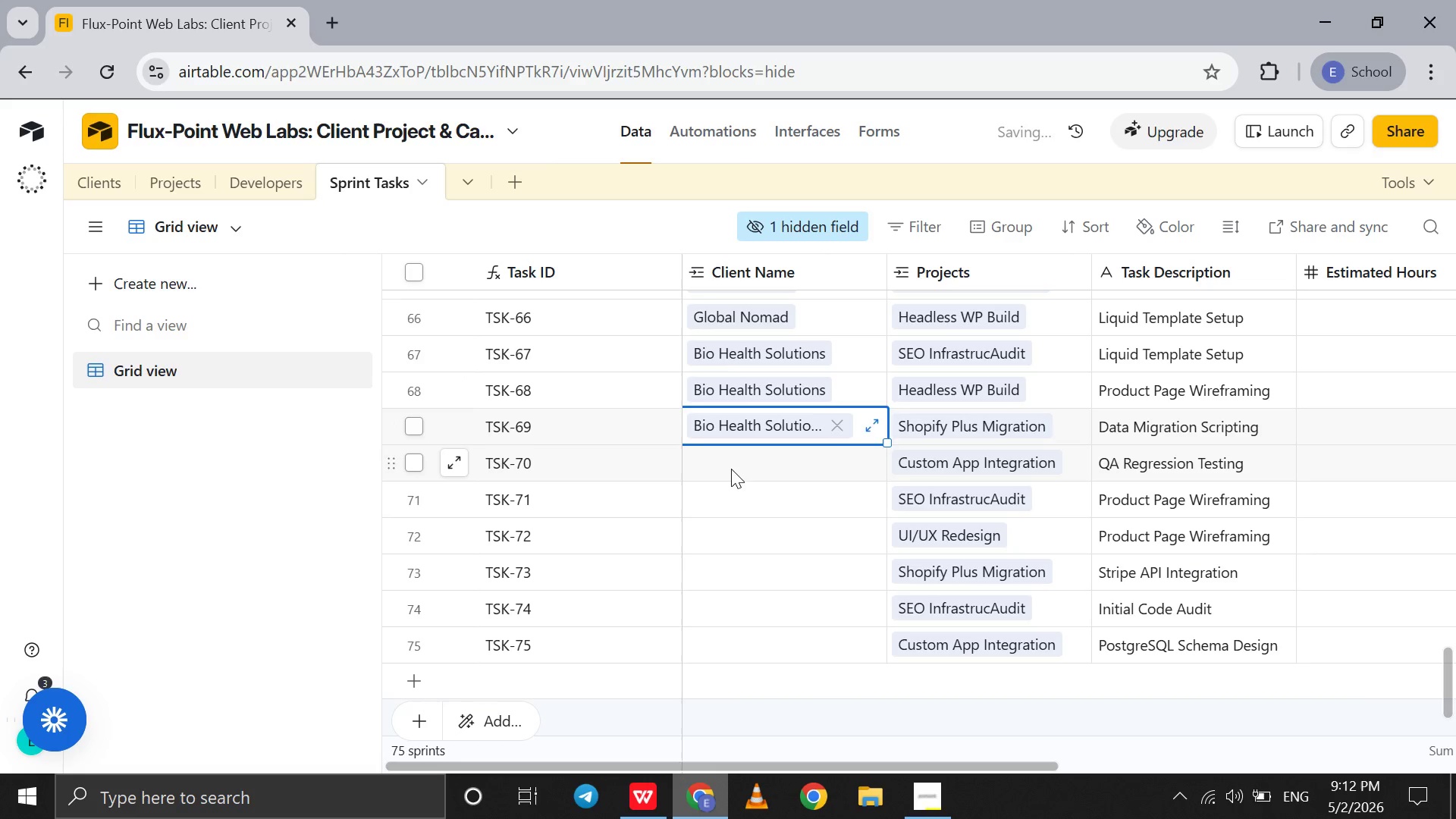 
left_click([731, 469])
 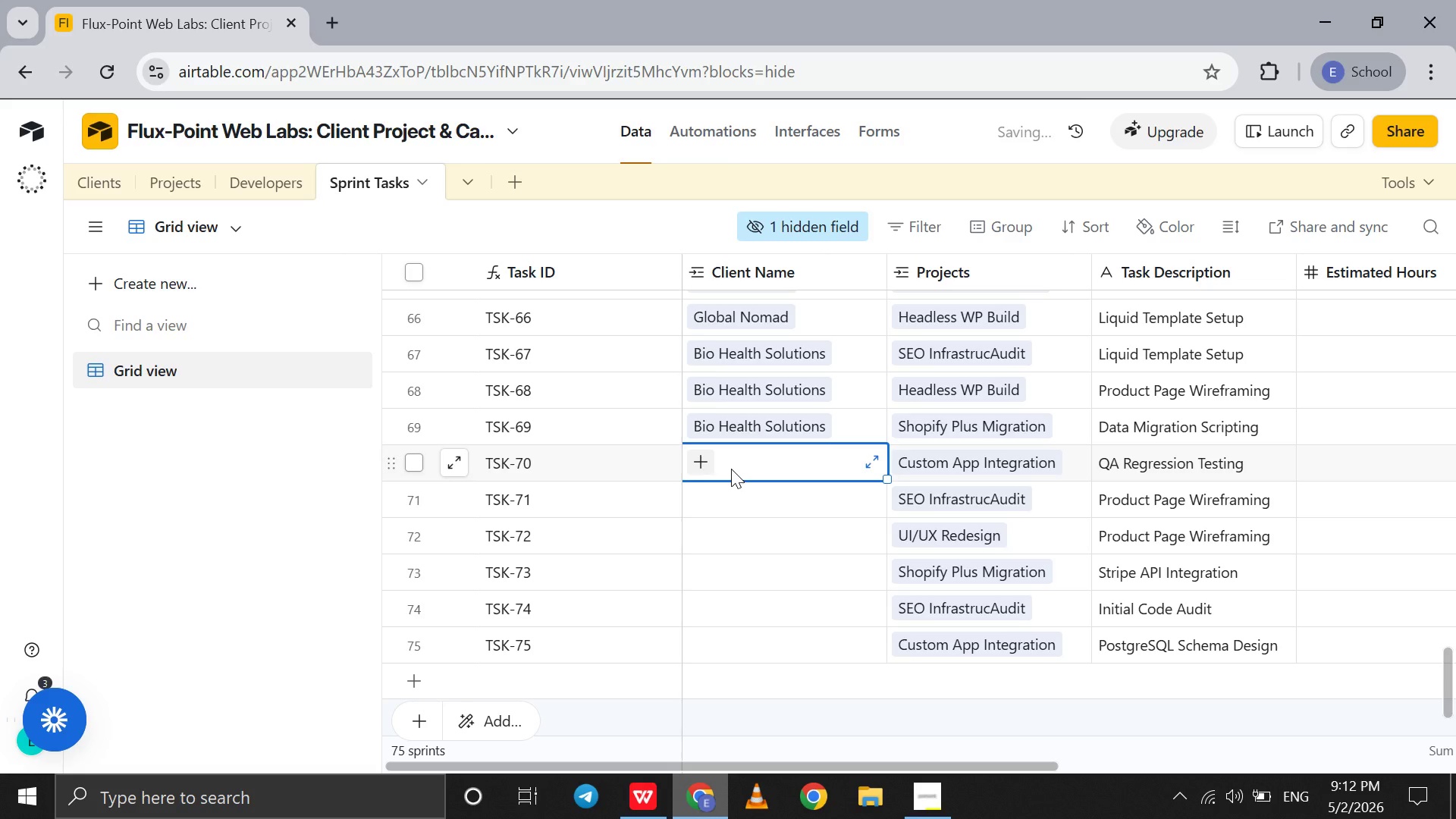 
key(B)
 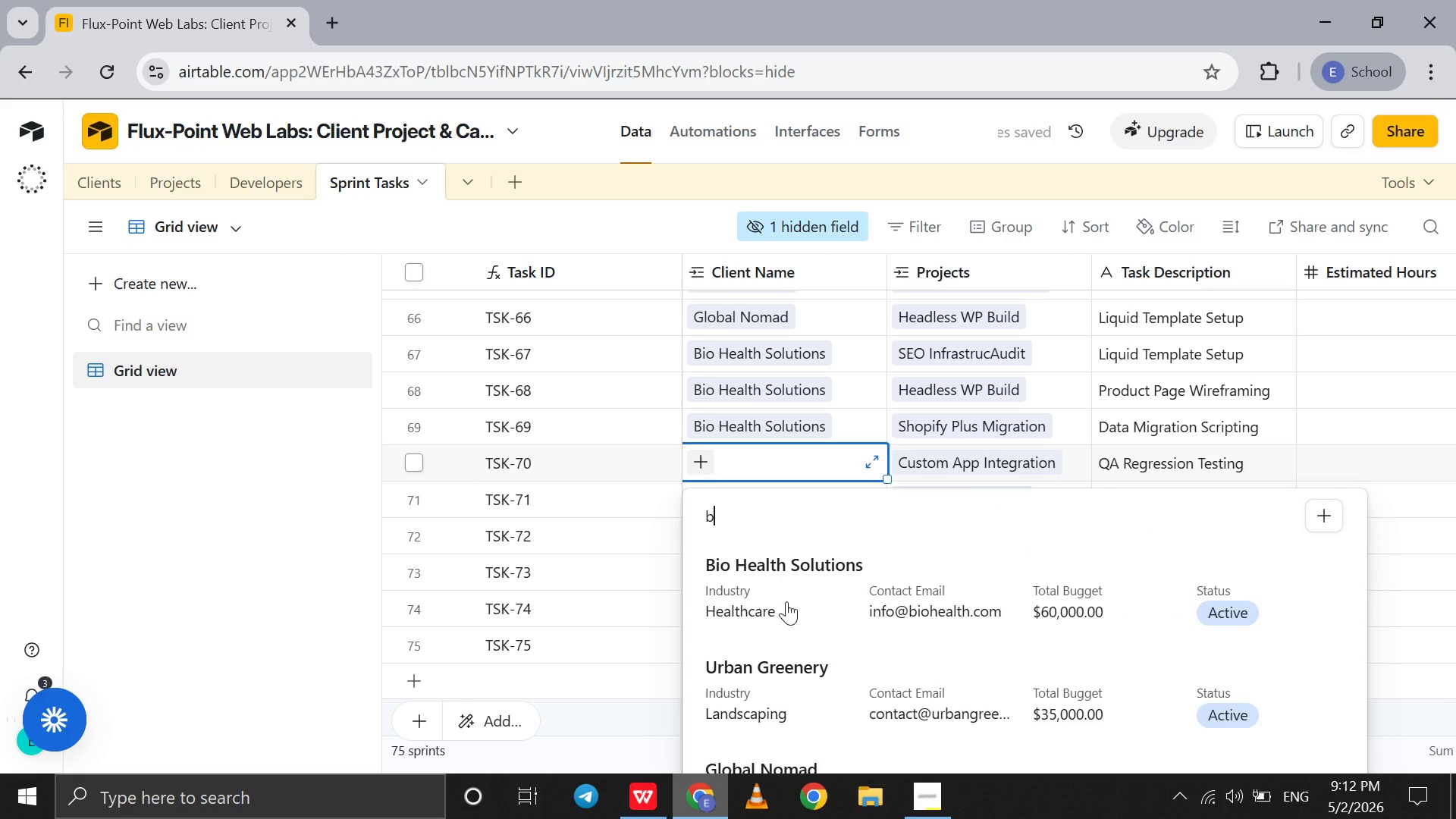 
left_click([787, 593])
 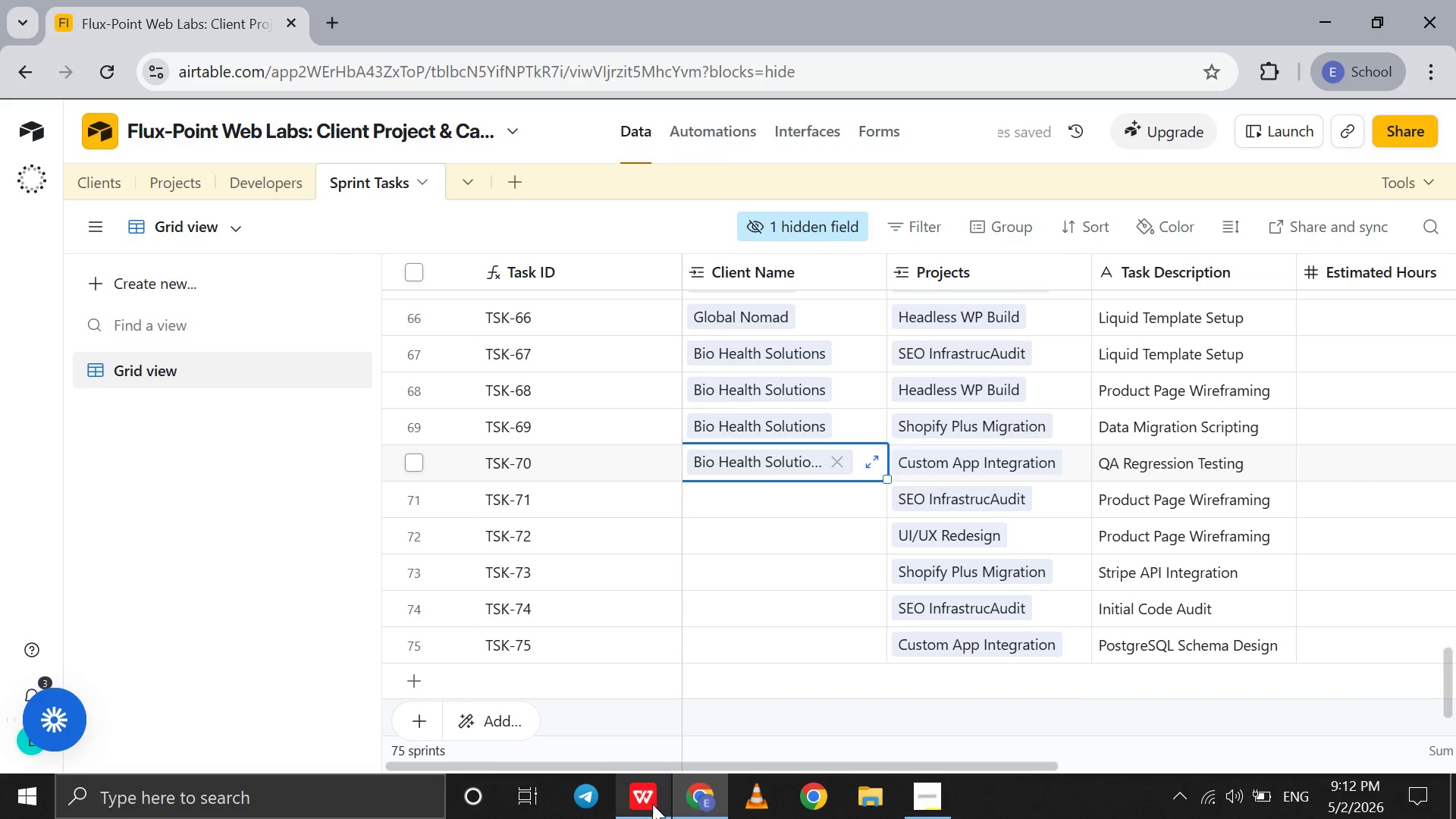 
left_click([651, 803])
 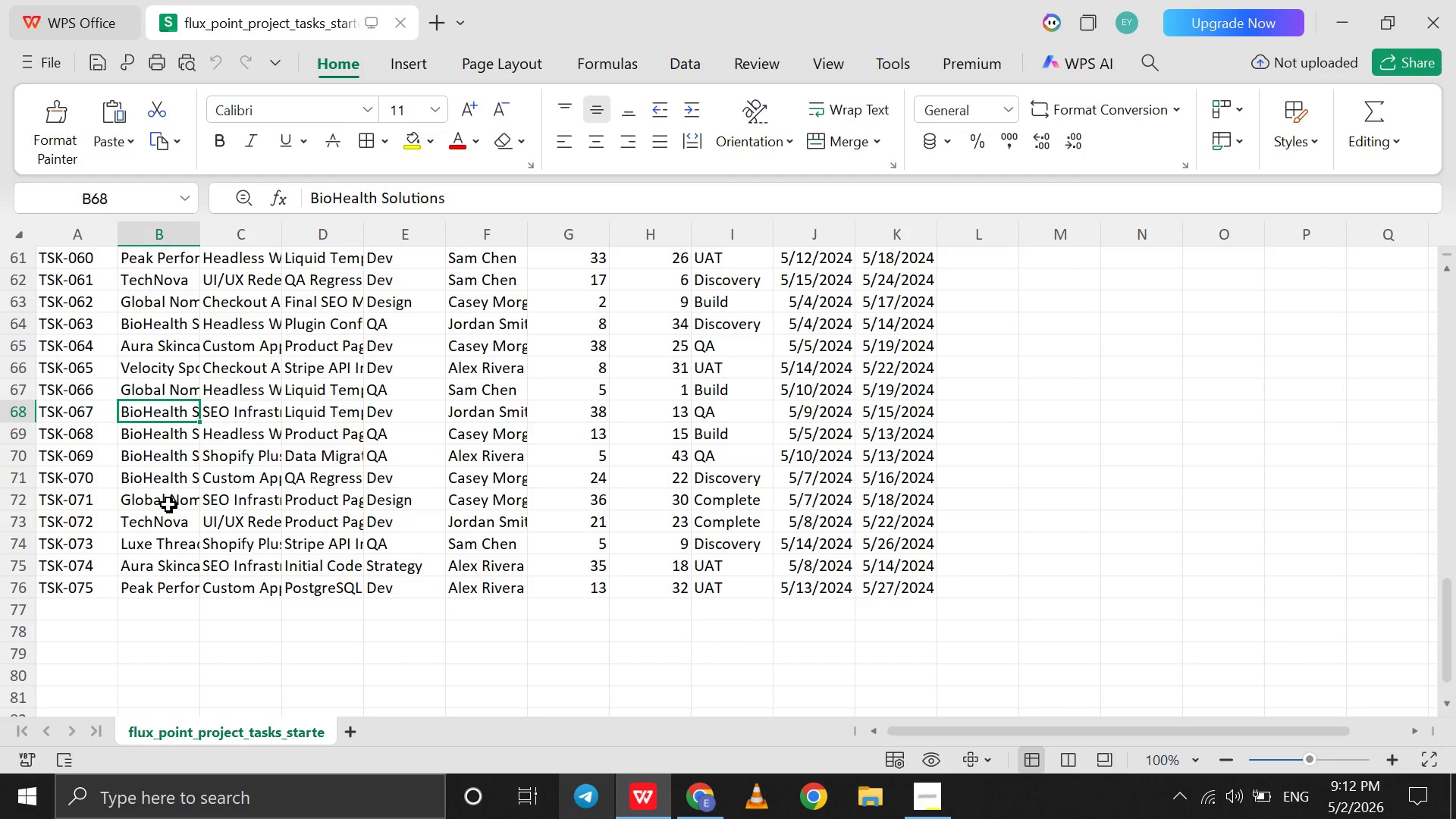 
left_click([164, 505])
 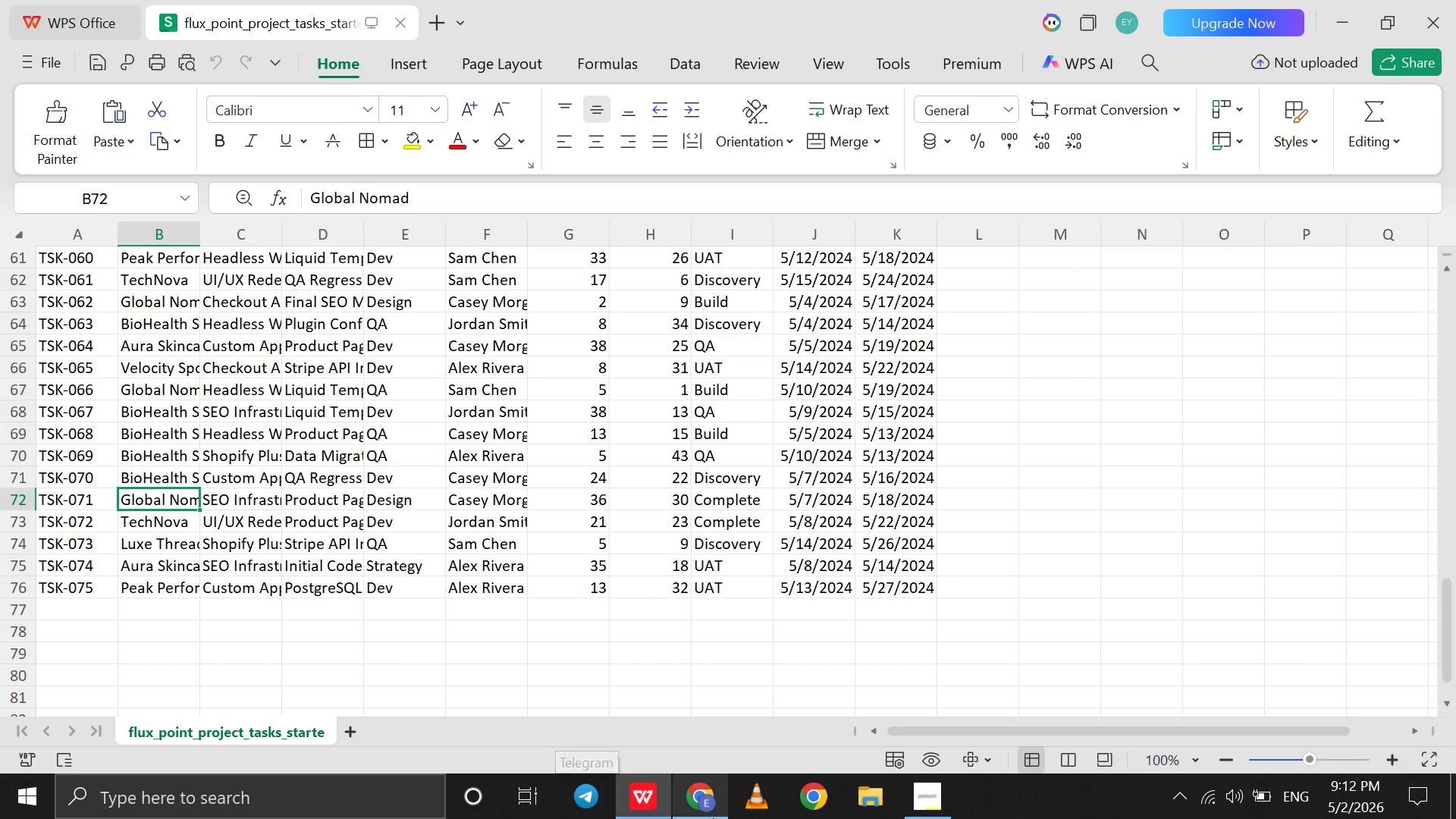 
left_click([708, 809])
 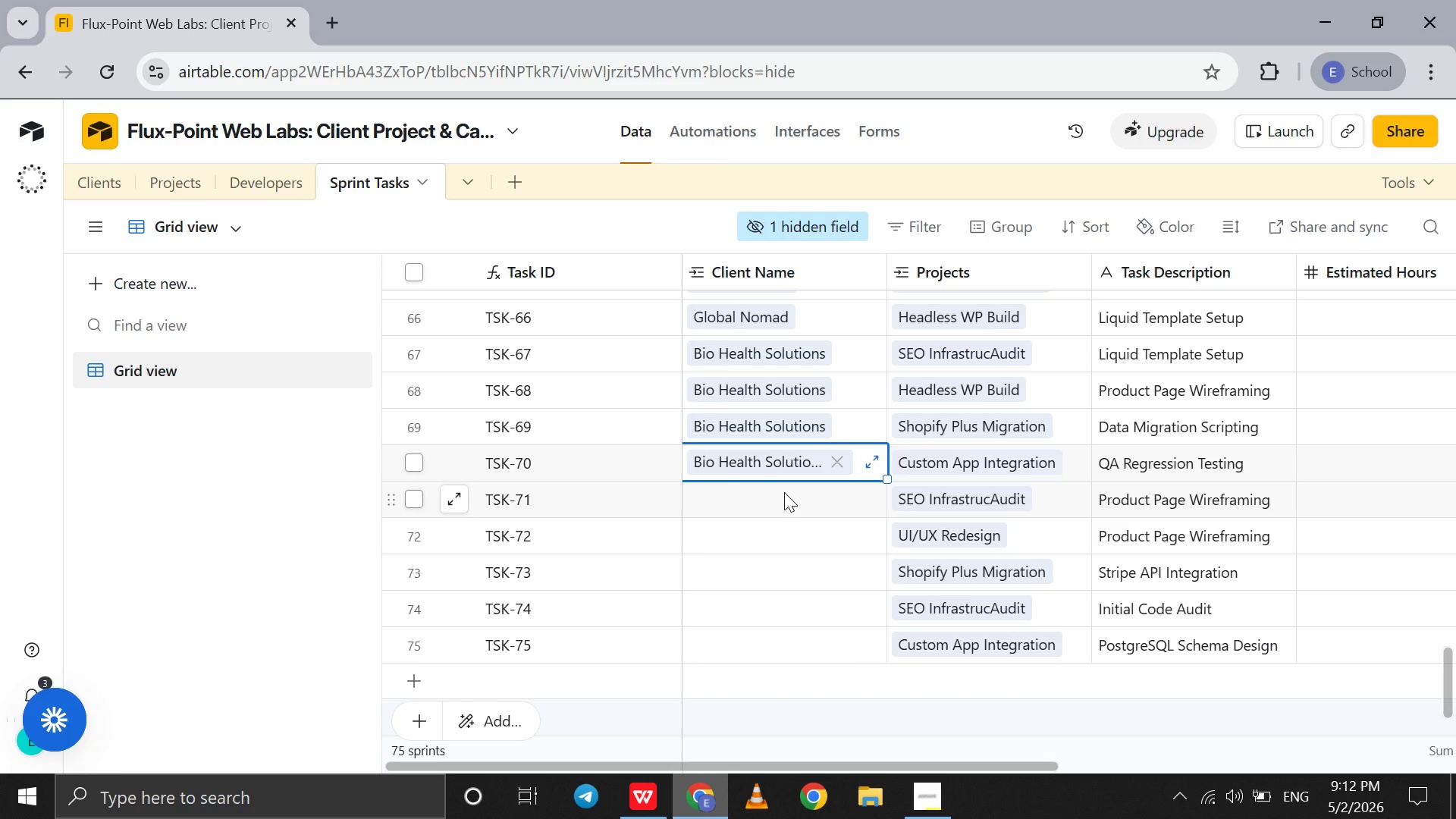 
left_click([787, 491])
 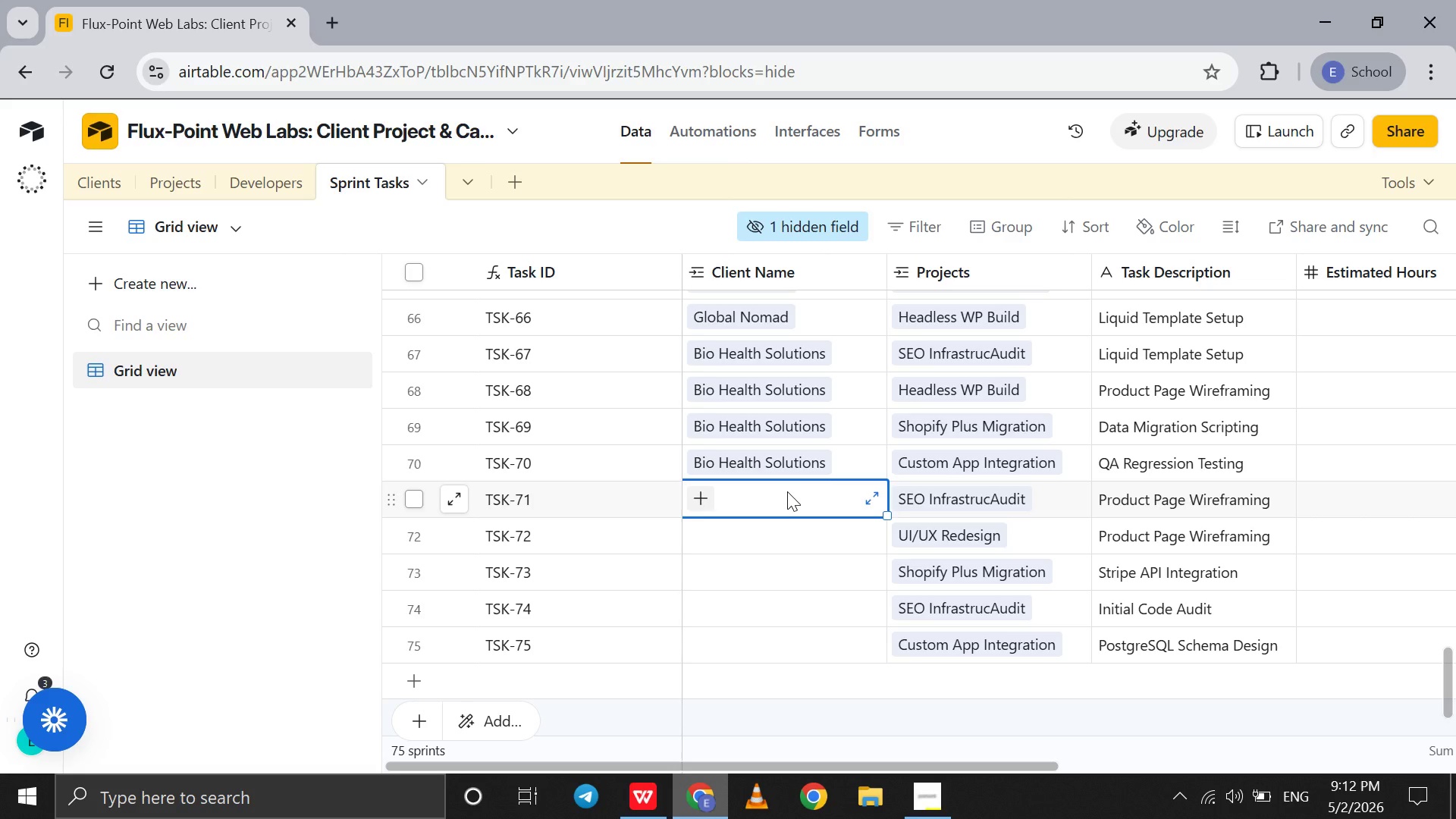 
key(G)
 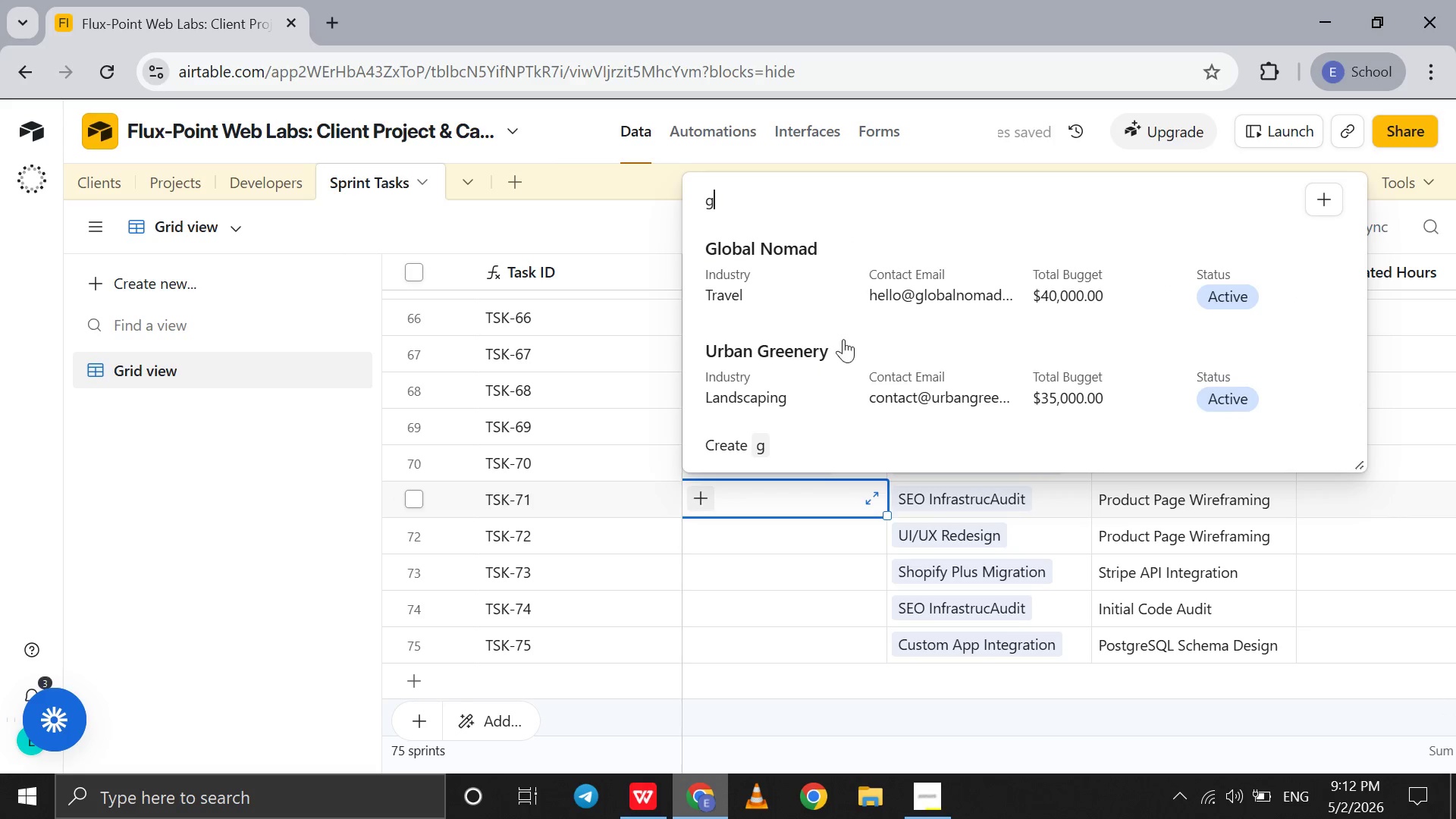 
left_click([876, 284])
 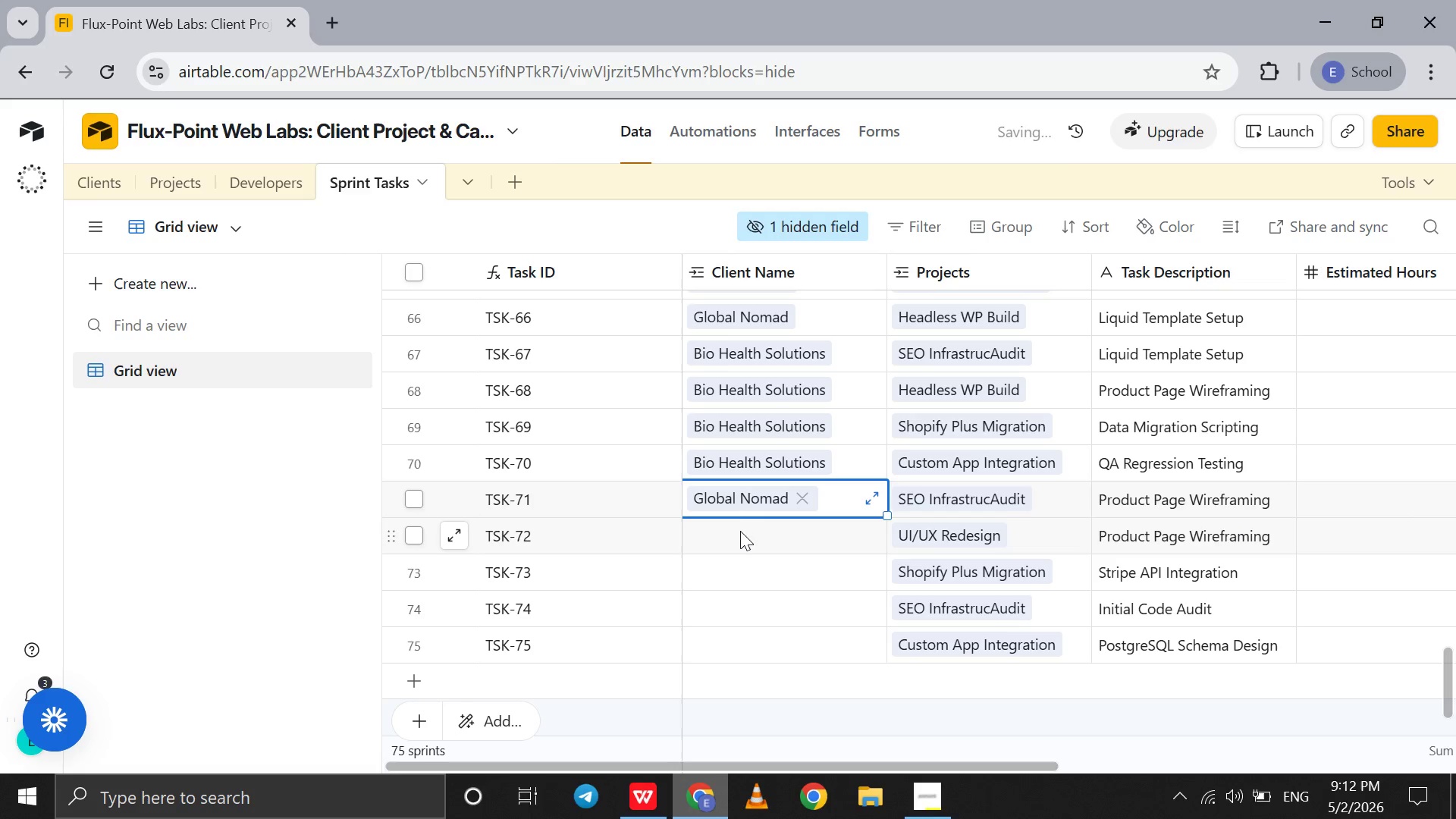 
left_click([740, 533])
 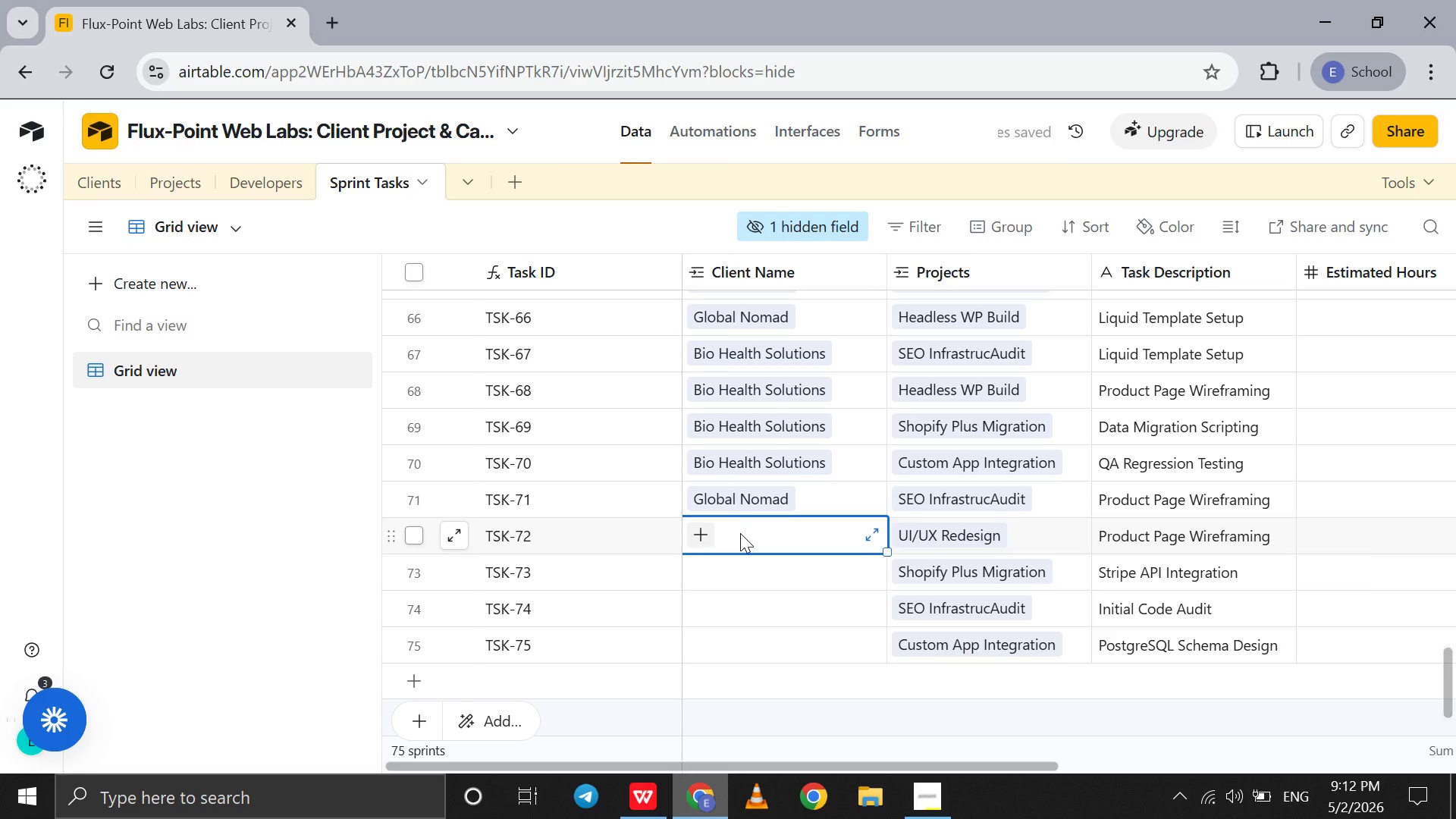 
key(T)
 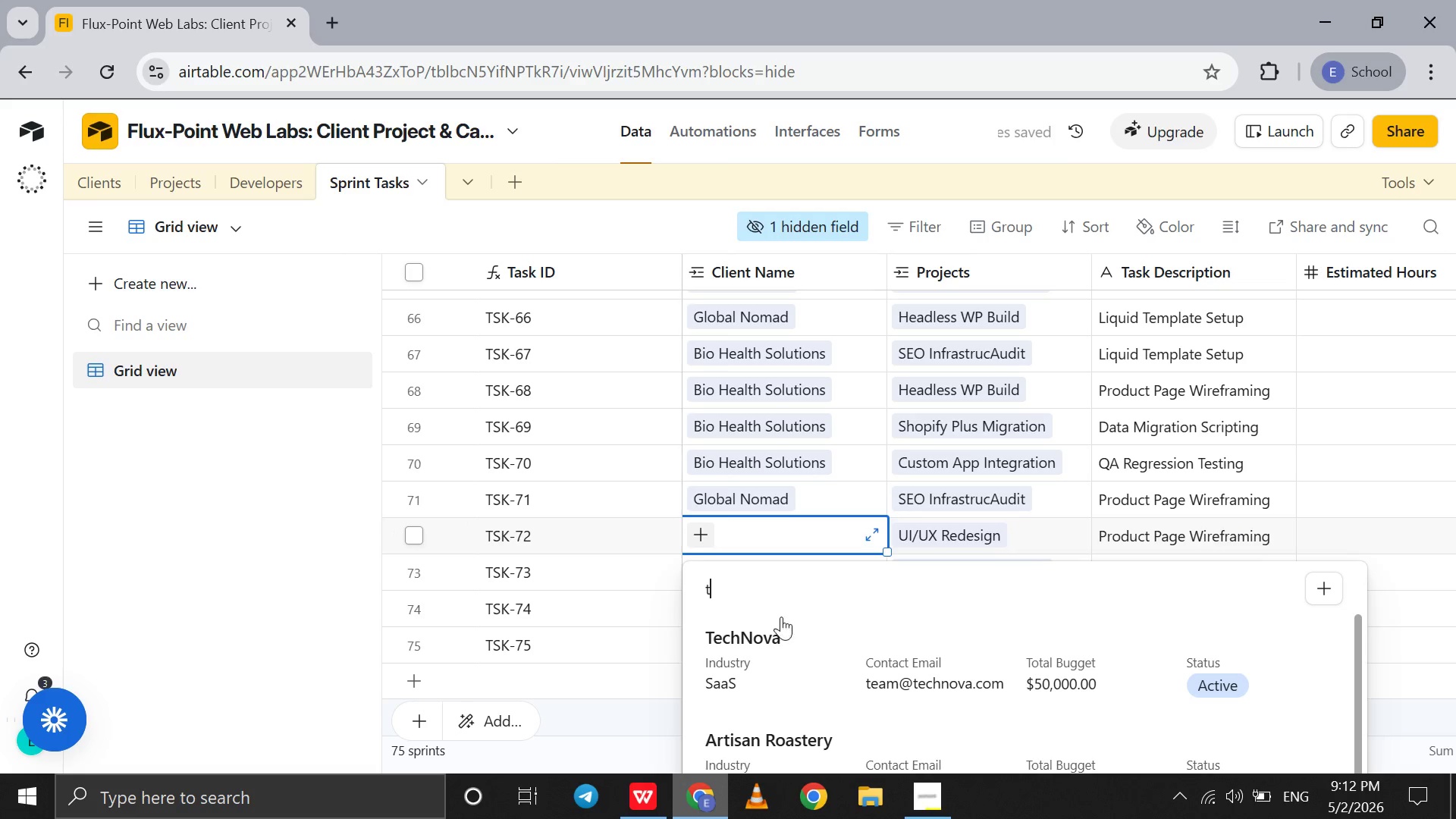 
left_click([781, 634])
 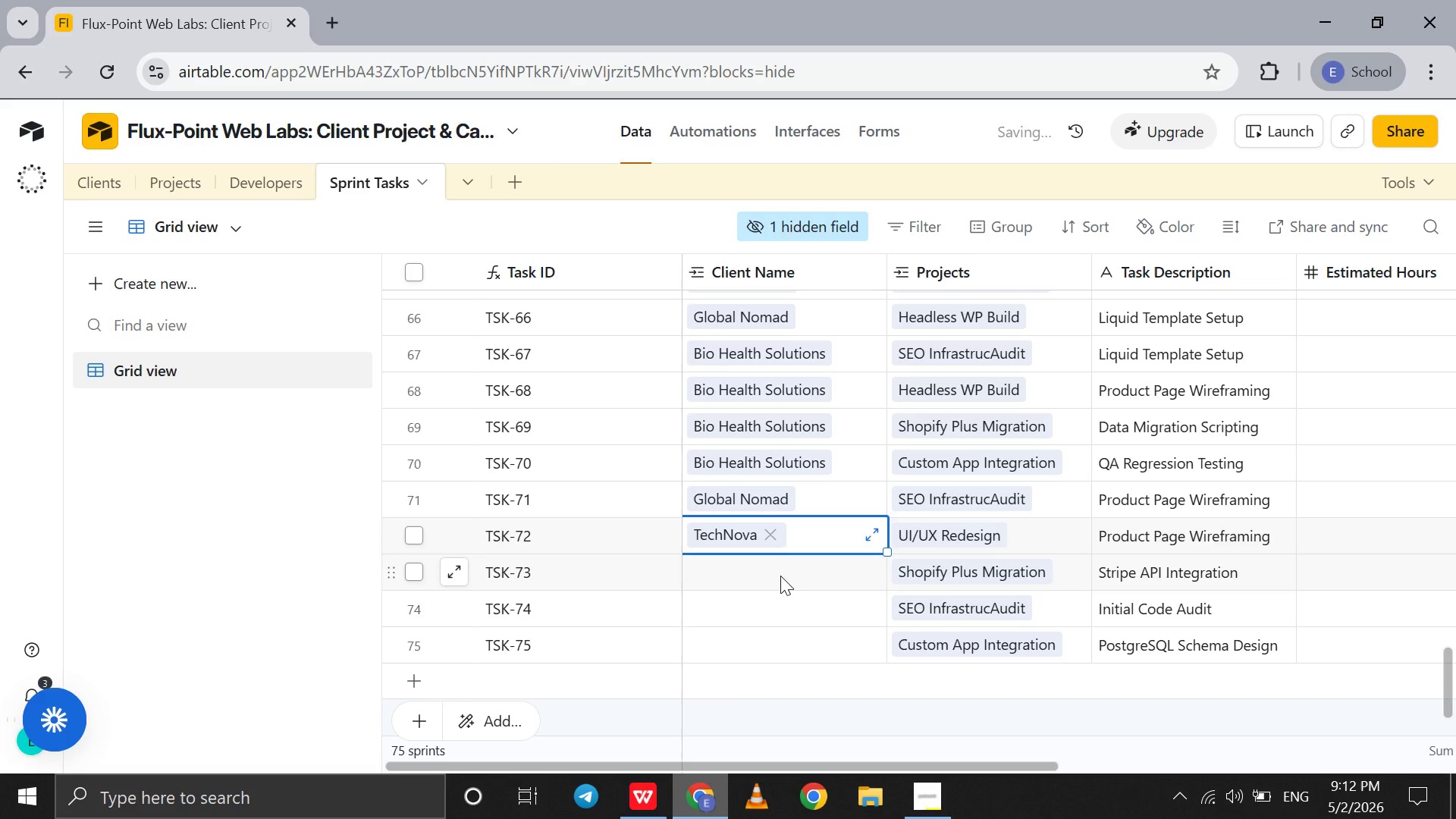 
left_click([780, 576])
 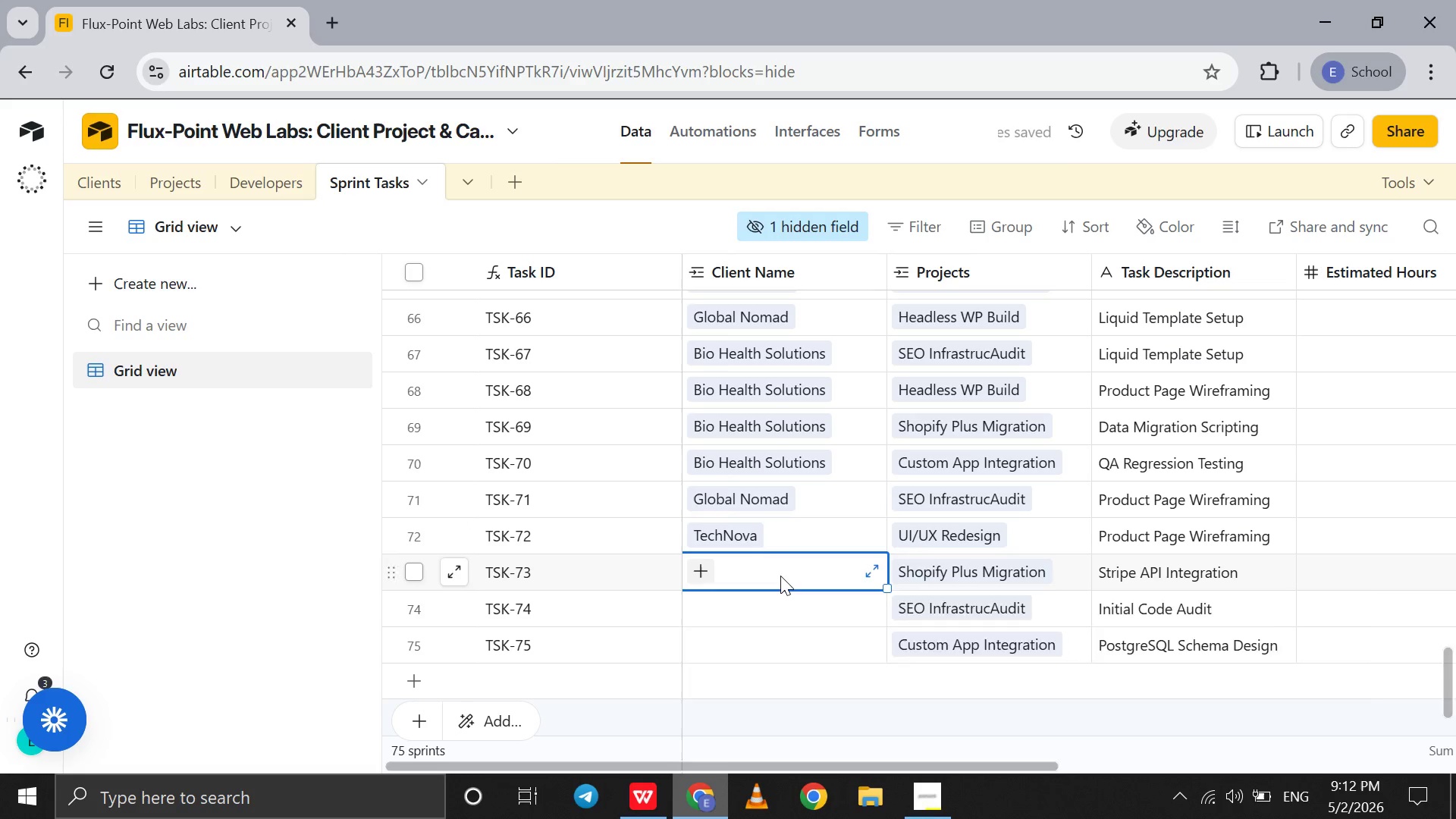 
key(L)
 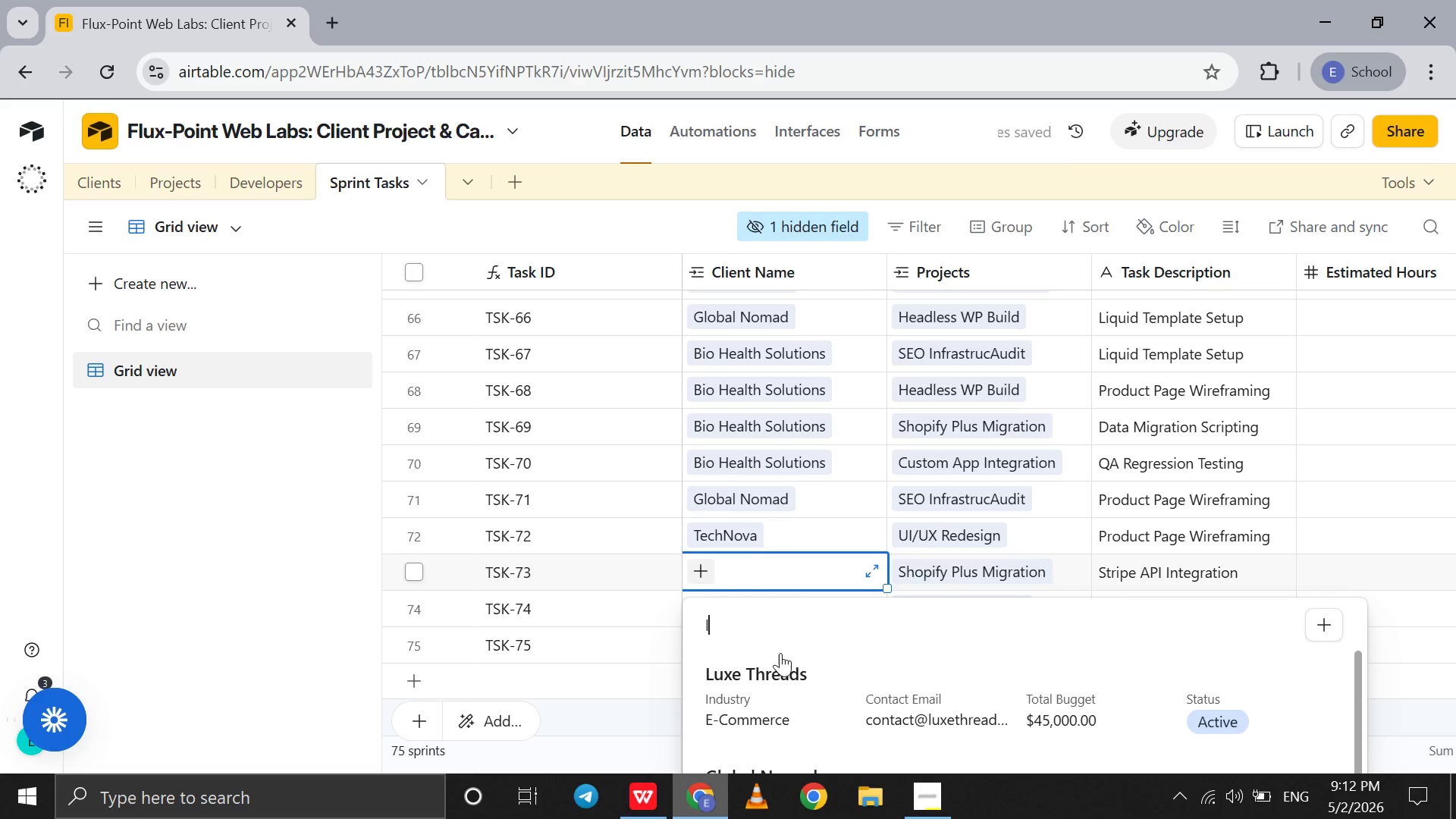 
left_click([780, 654])
 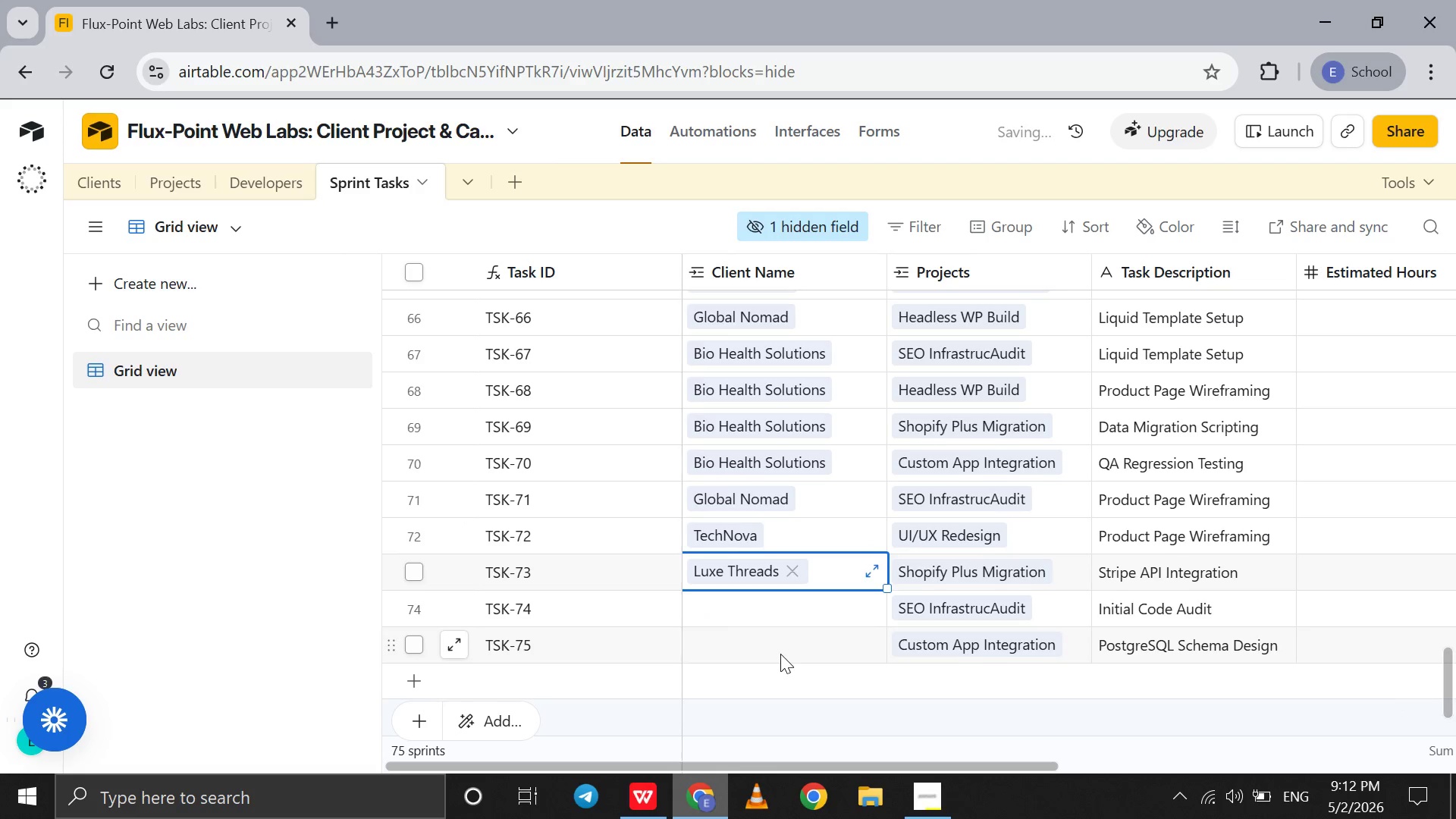 
scroll: coordinate [780, 654], scroll_direction: down, amount: 1.0
 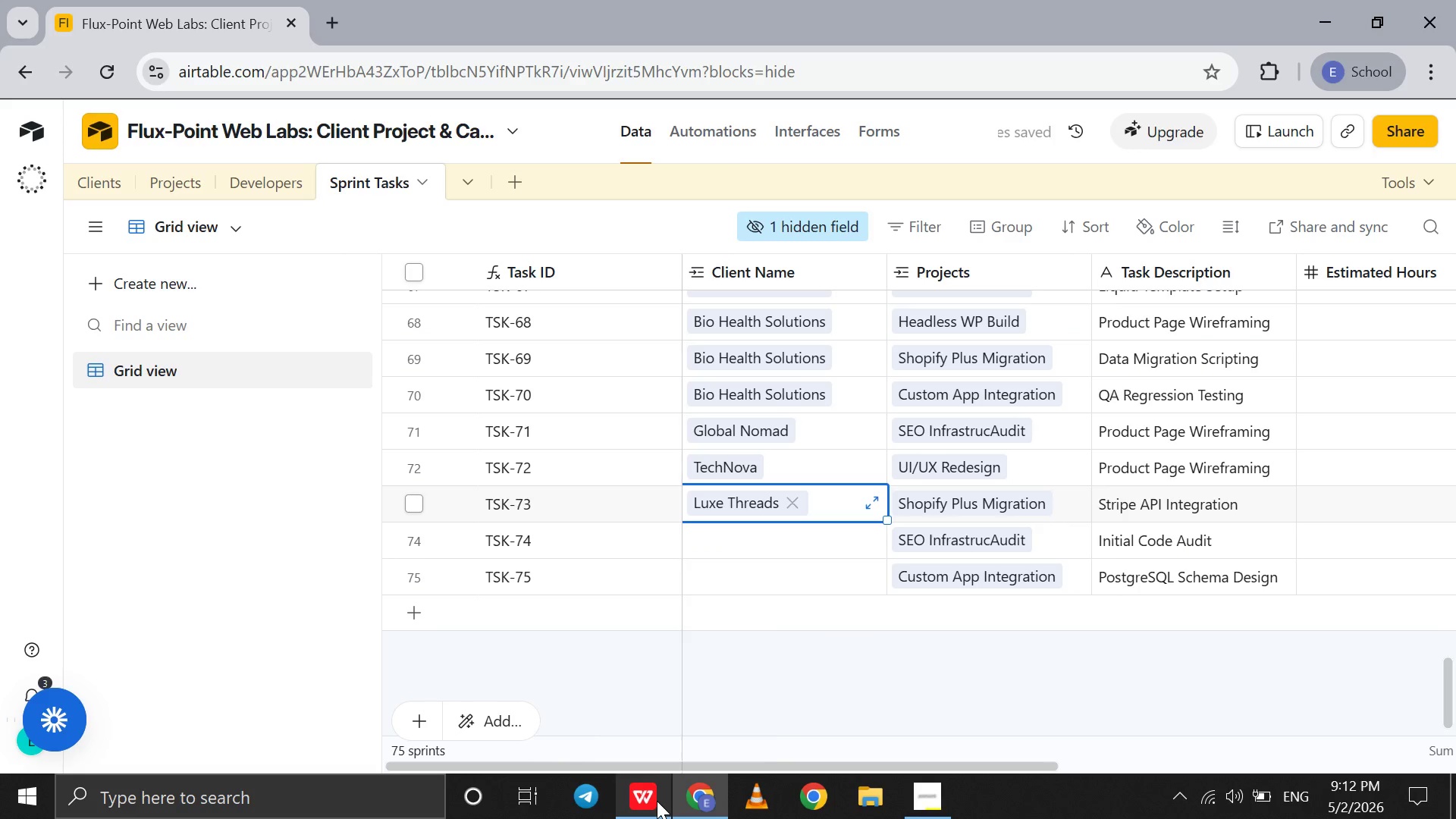 
left_click([657, 801])
 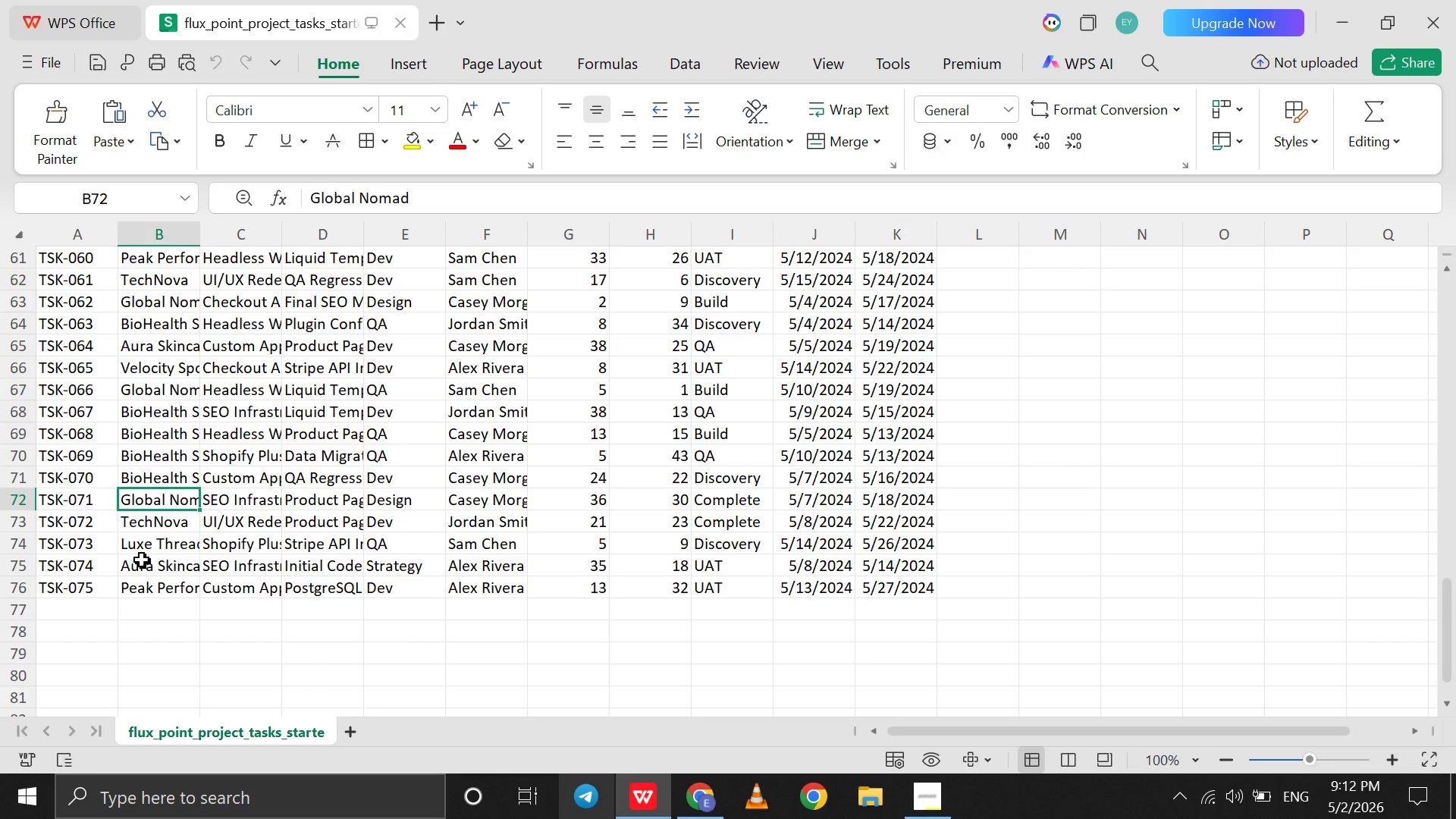 
left_click([130, 559])
 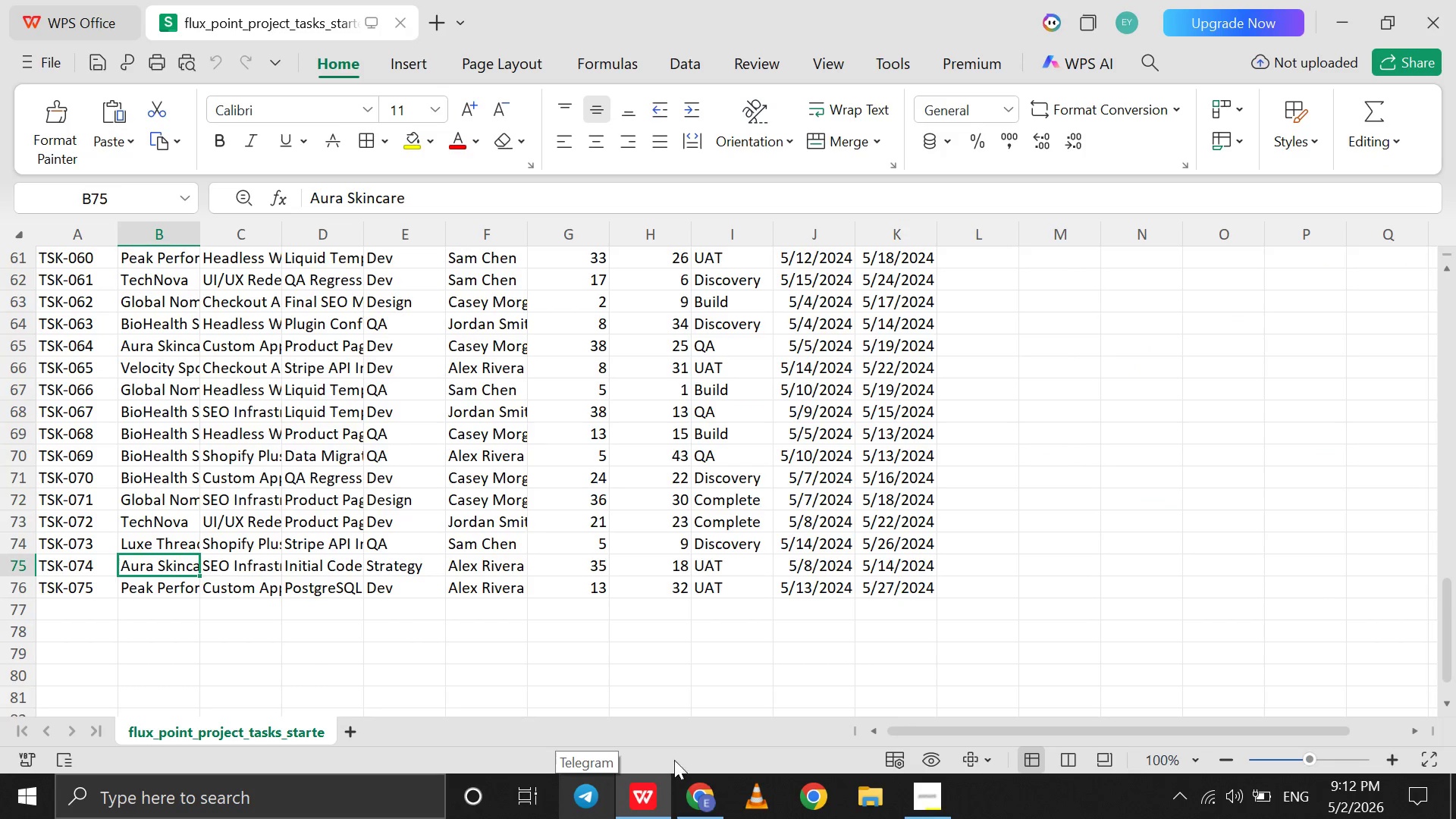 
left_click([698, 795])
 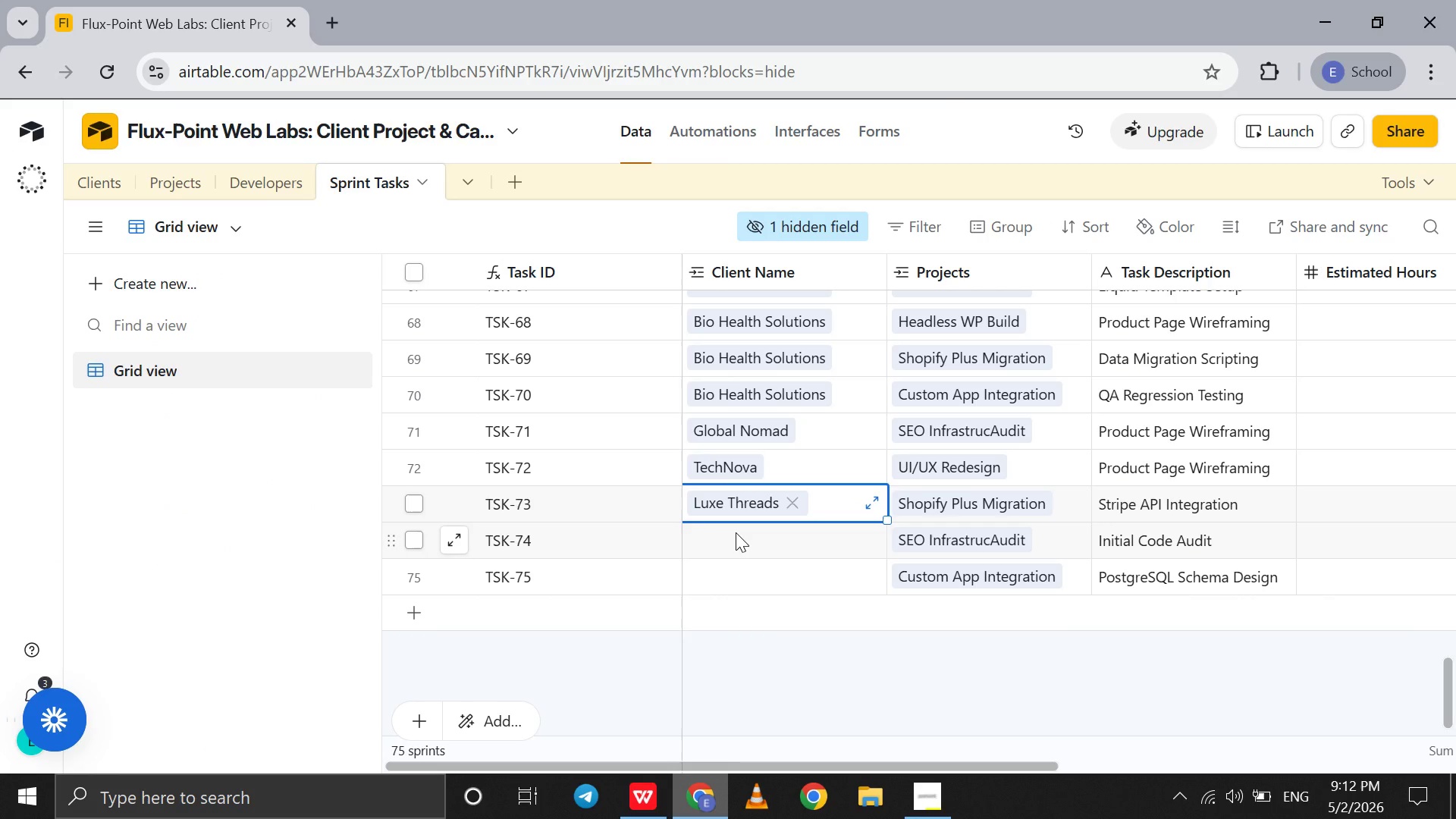 
left_click([736, 532])
 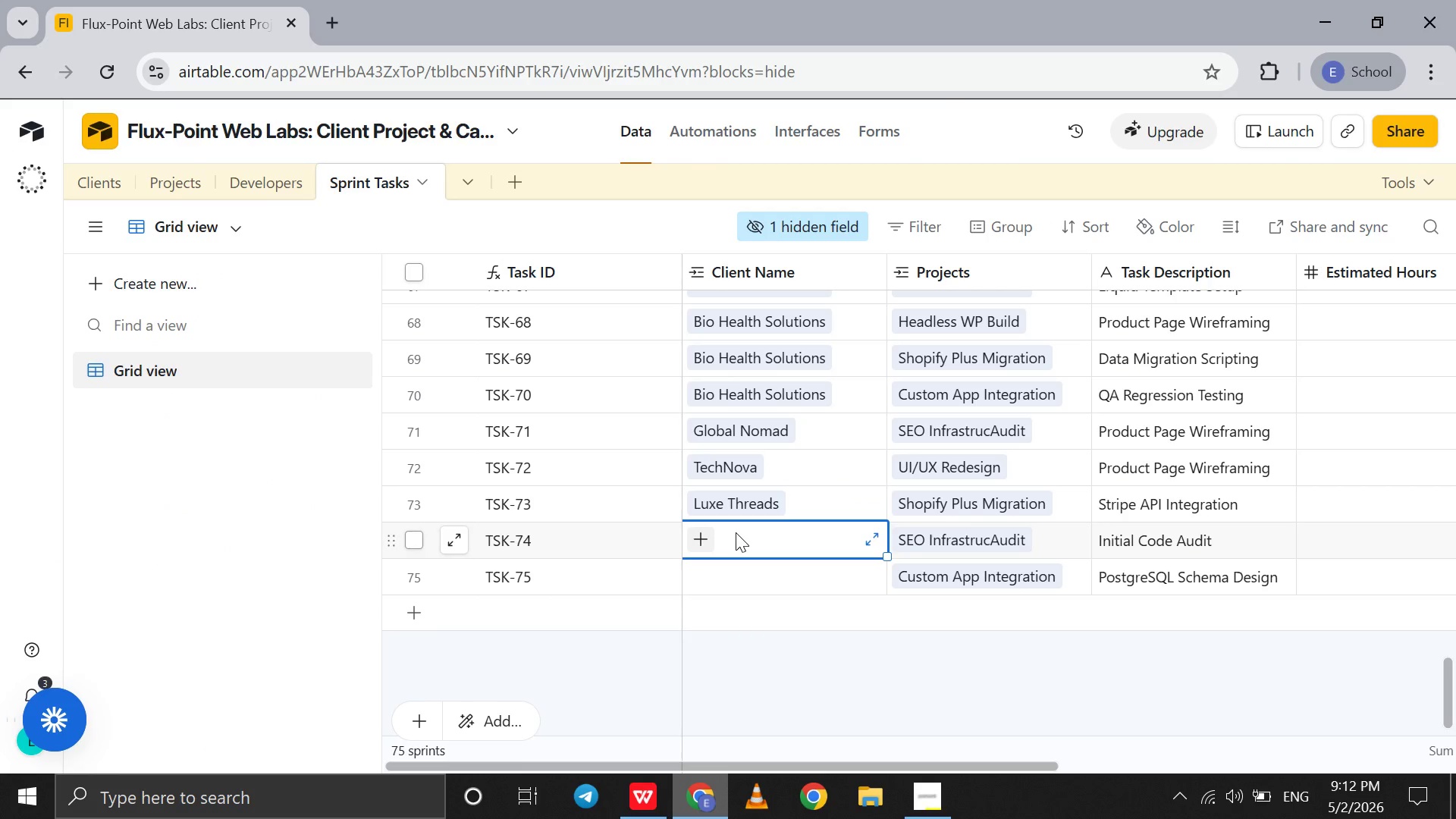 
key(A)
 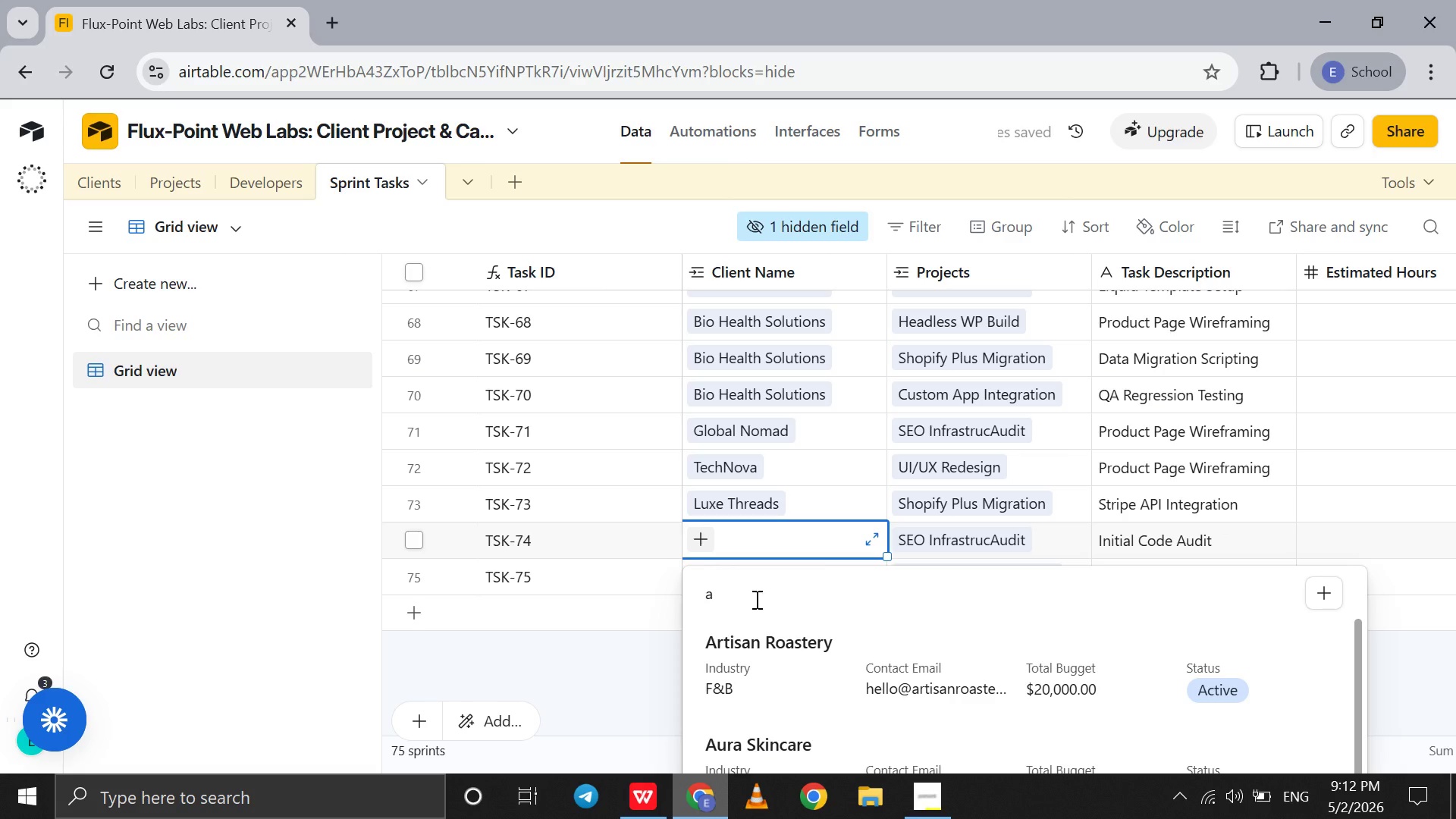 
key(U)
 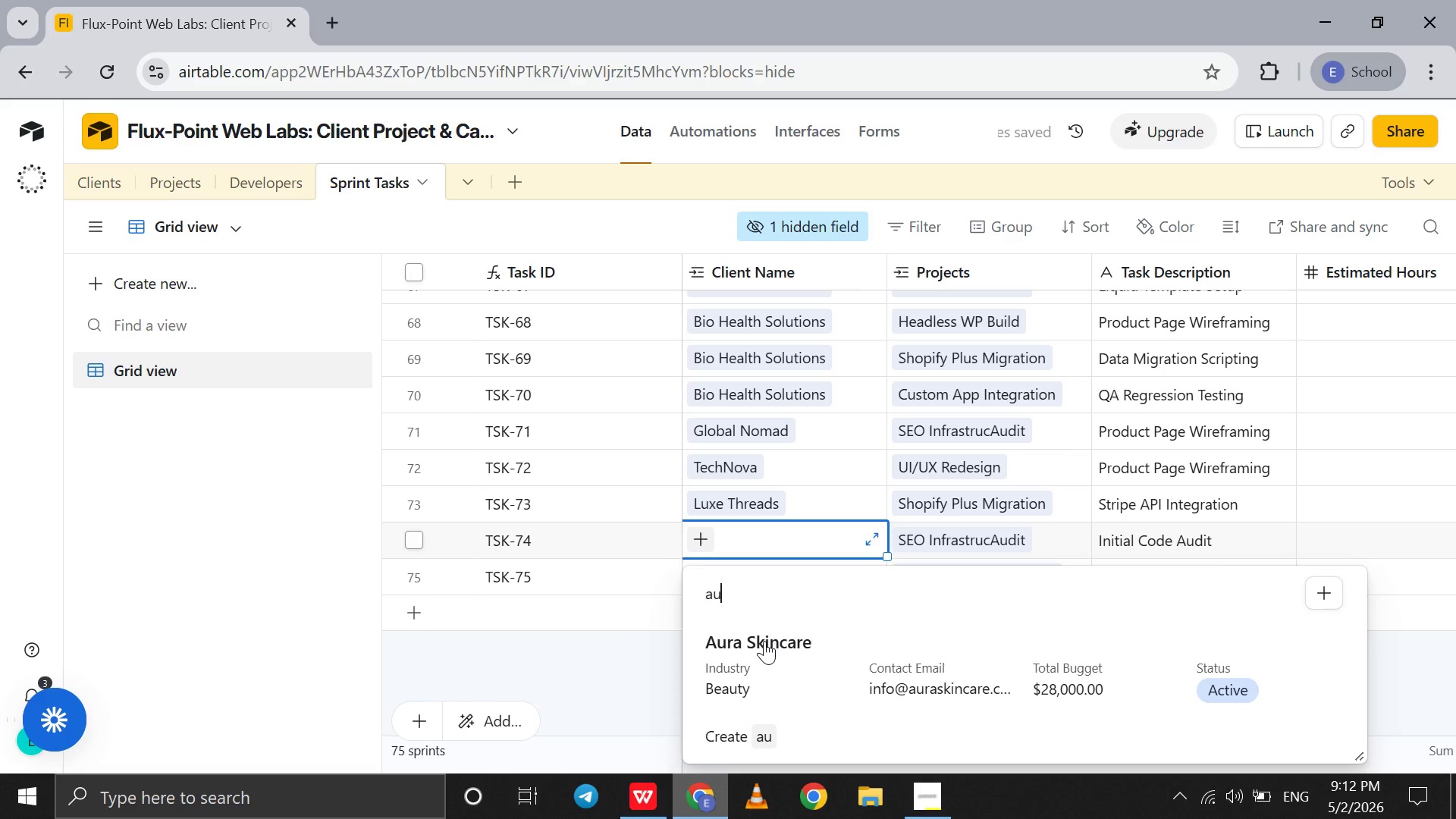 
left_click([764, 641])
 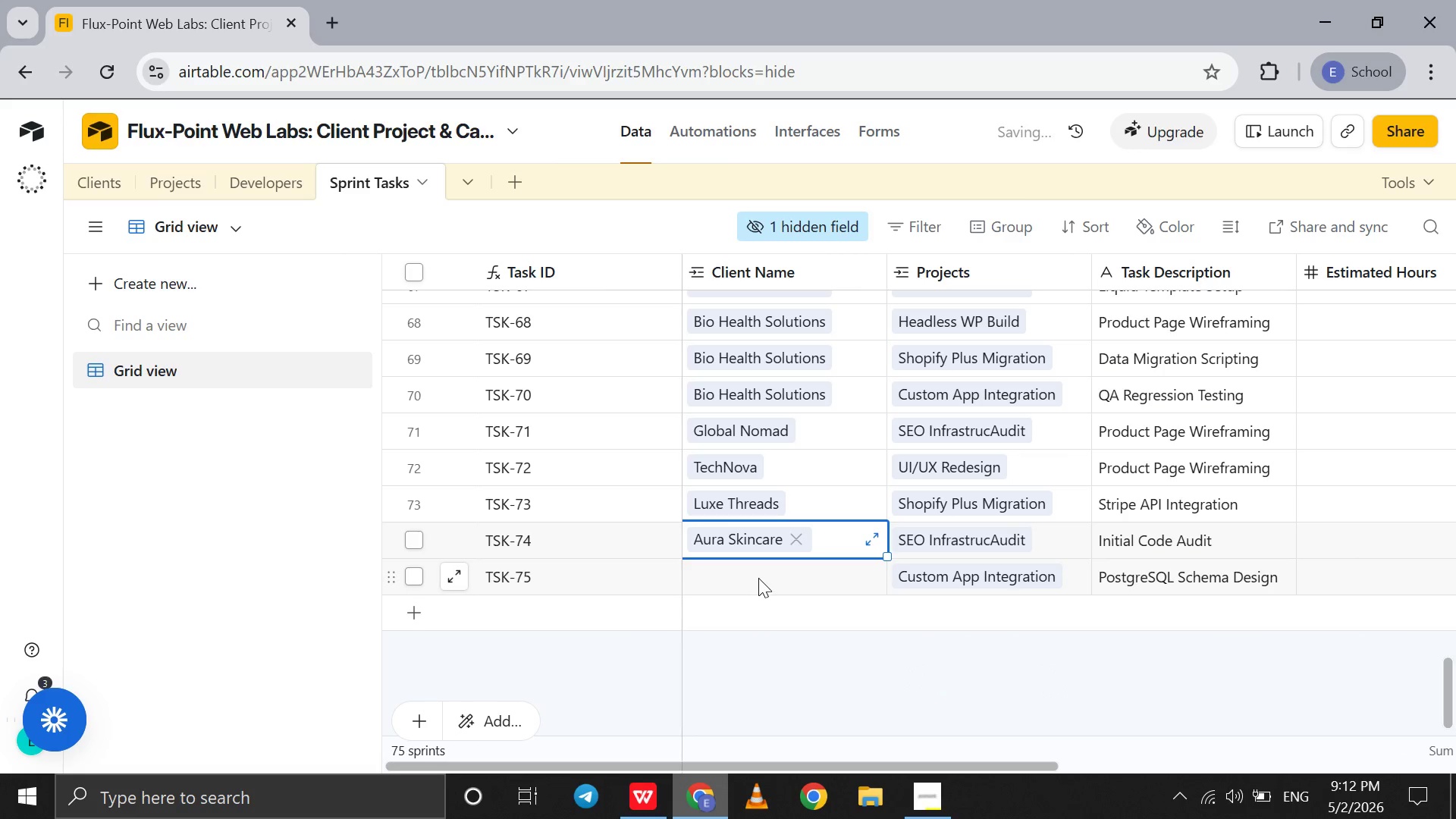 
left_click([759, 578])
 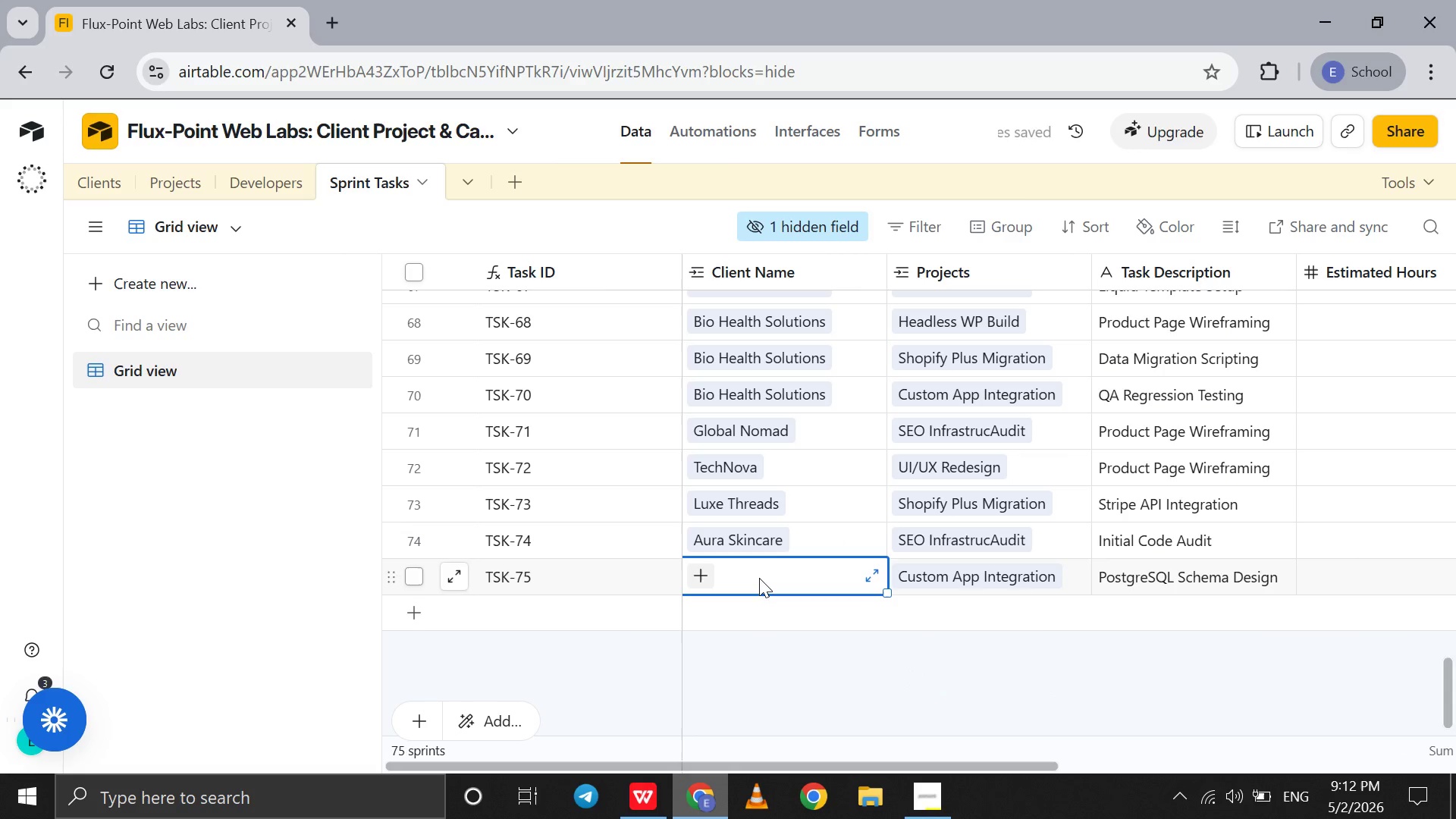 
key(P)
 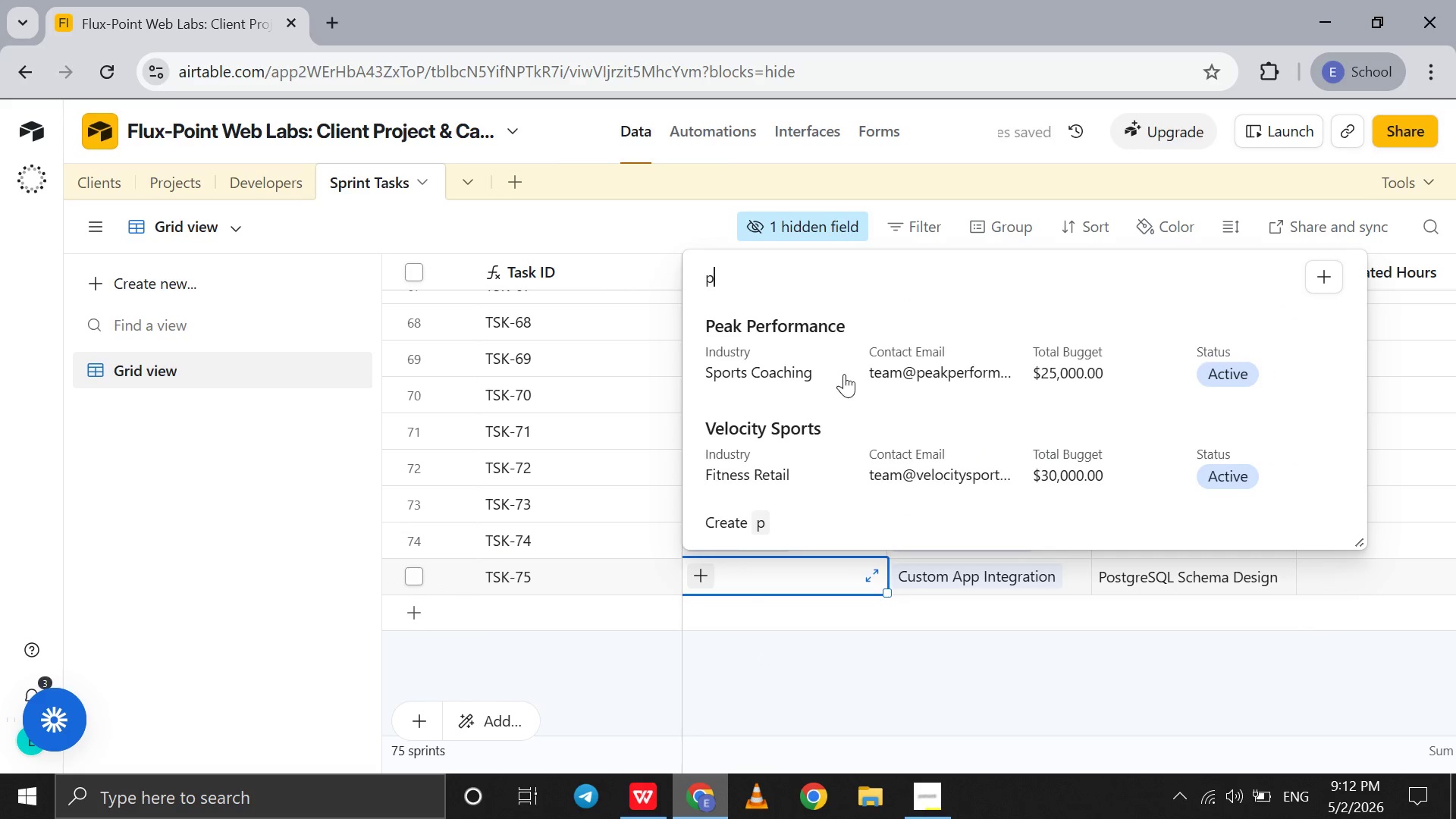 
left_click([844, 374])
 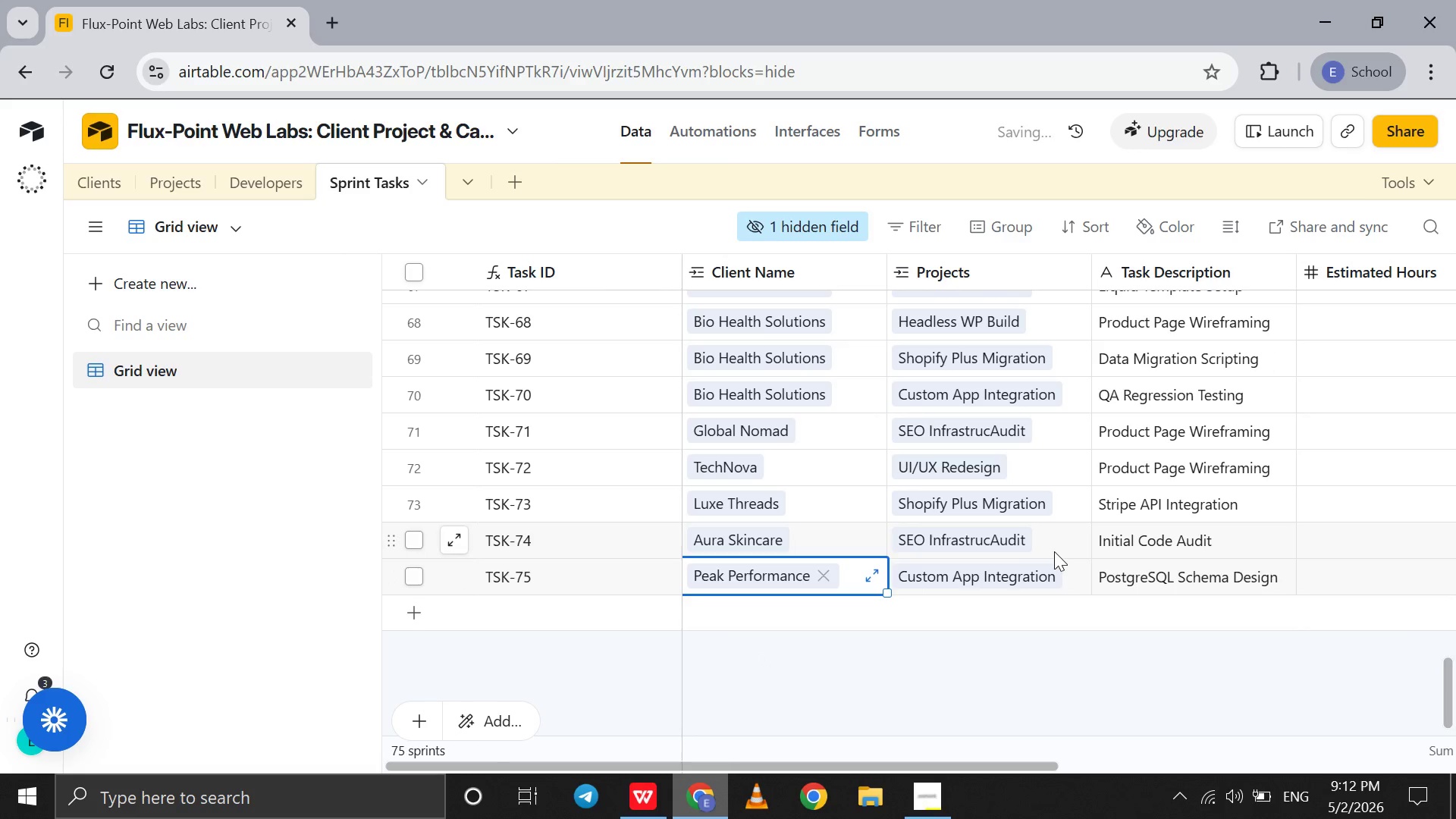 
scroll: coordinate [1054, 551], scroll_direction: up, amount: 229.0
 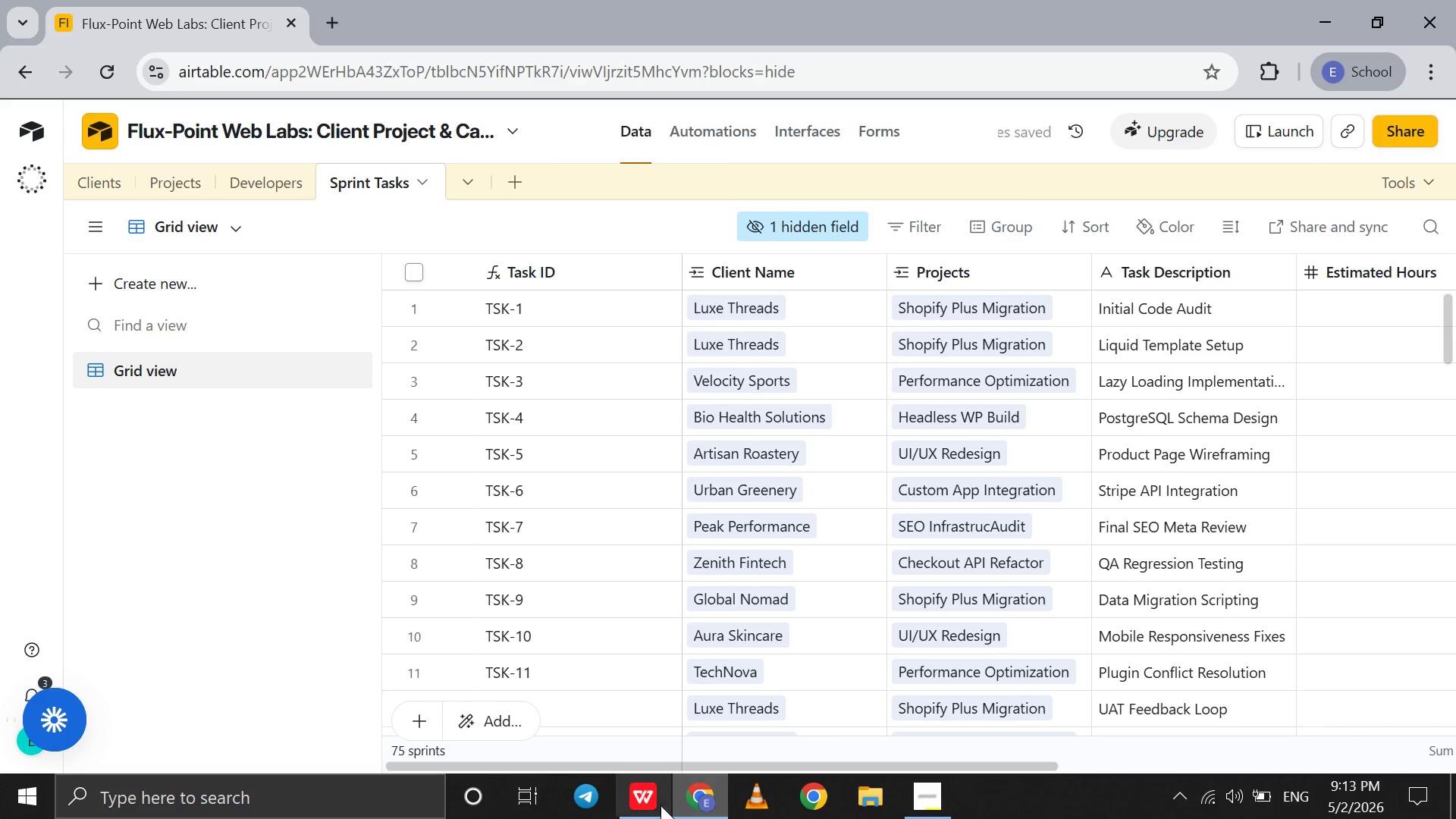 
left_click([655, 805])
 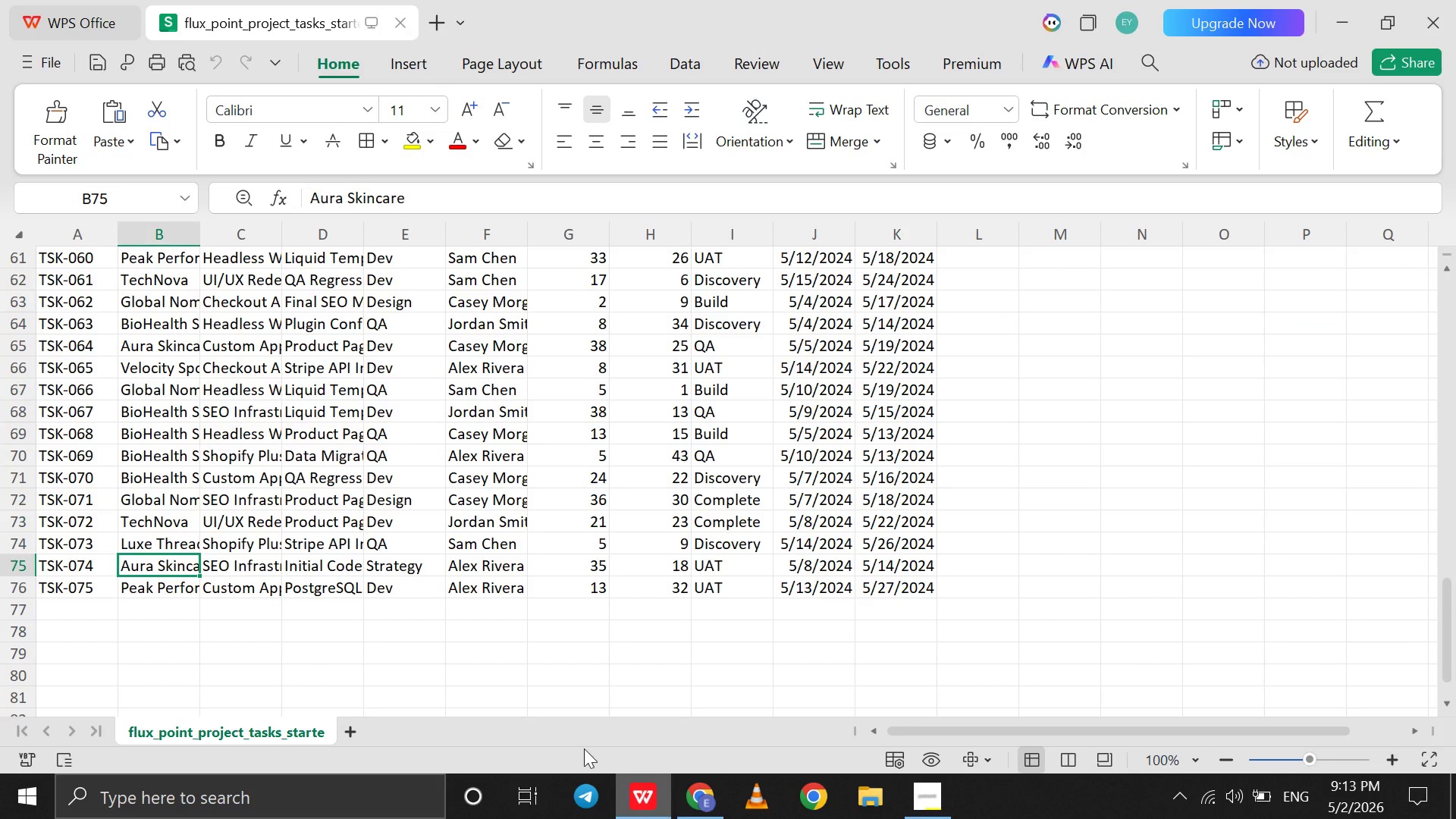 
scroll: coordinate [442, 463], scroll_direction: up, amount: 480.0
 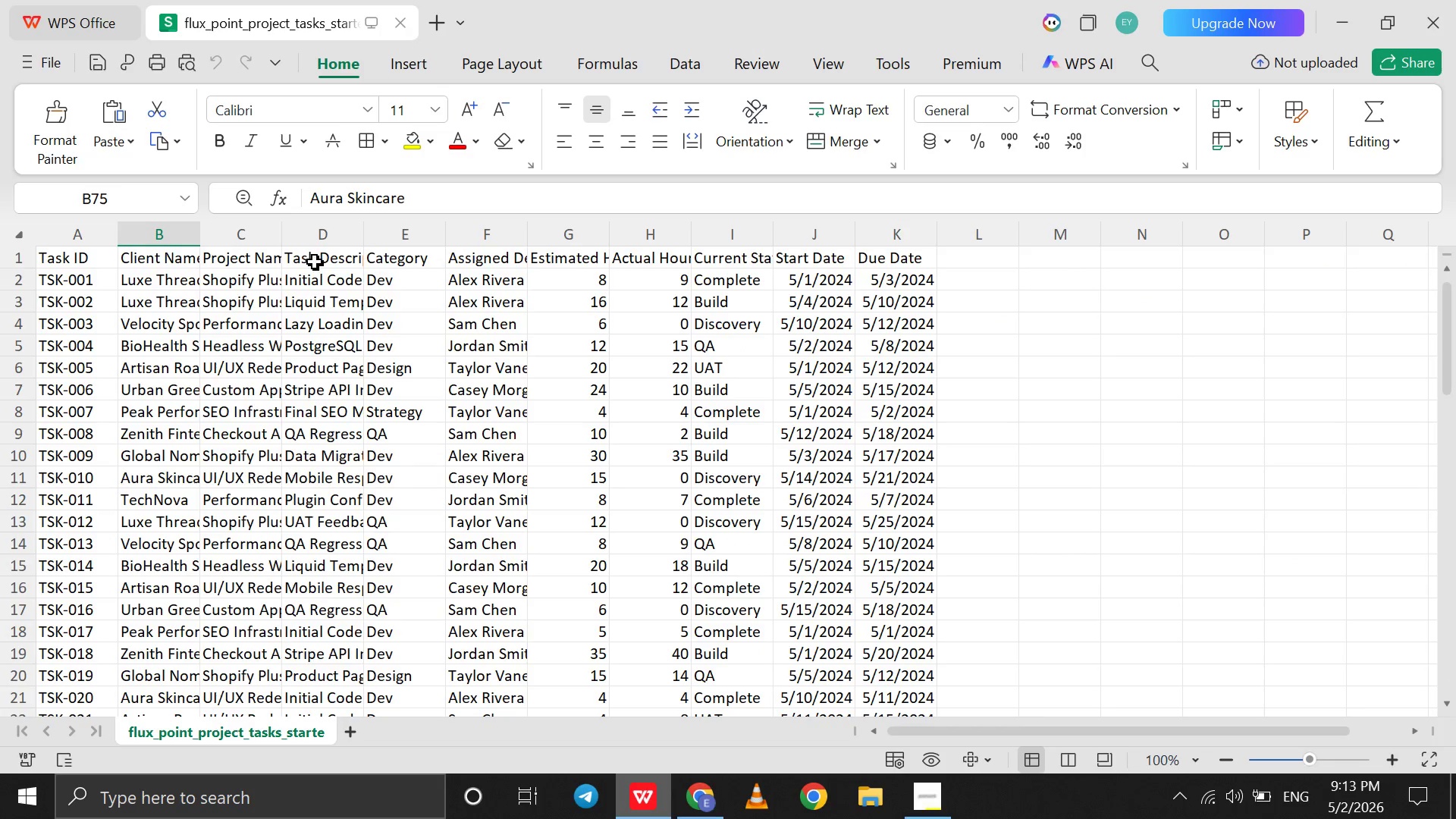 
left_click([315, 262])
 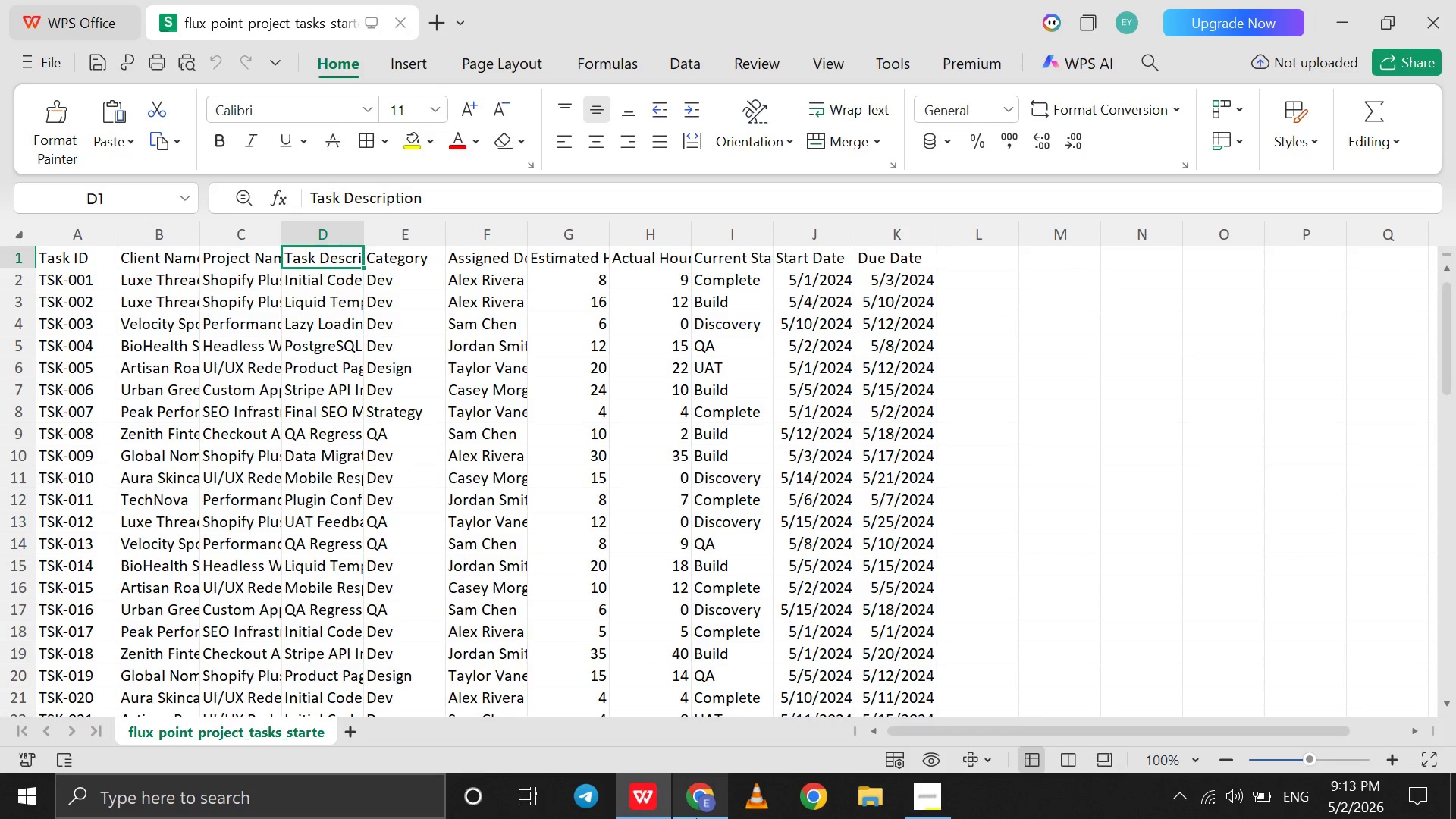 
left_click([696, 818])
 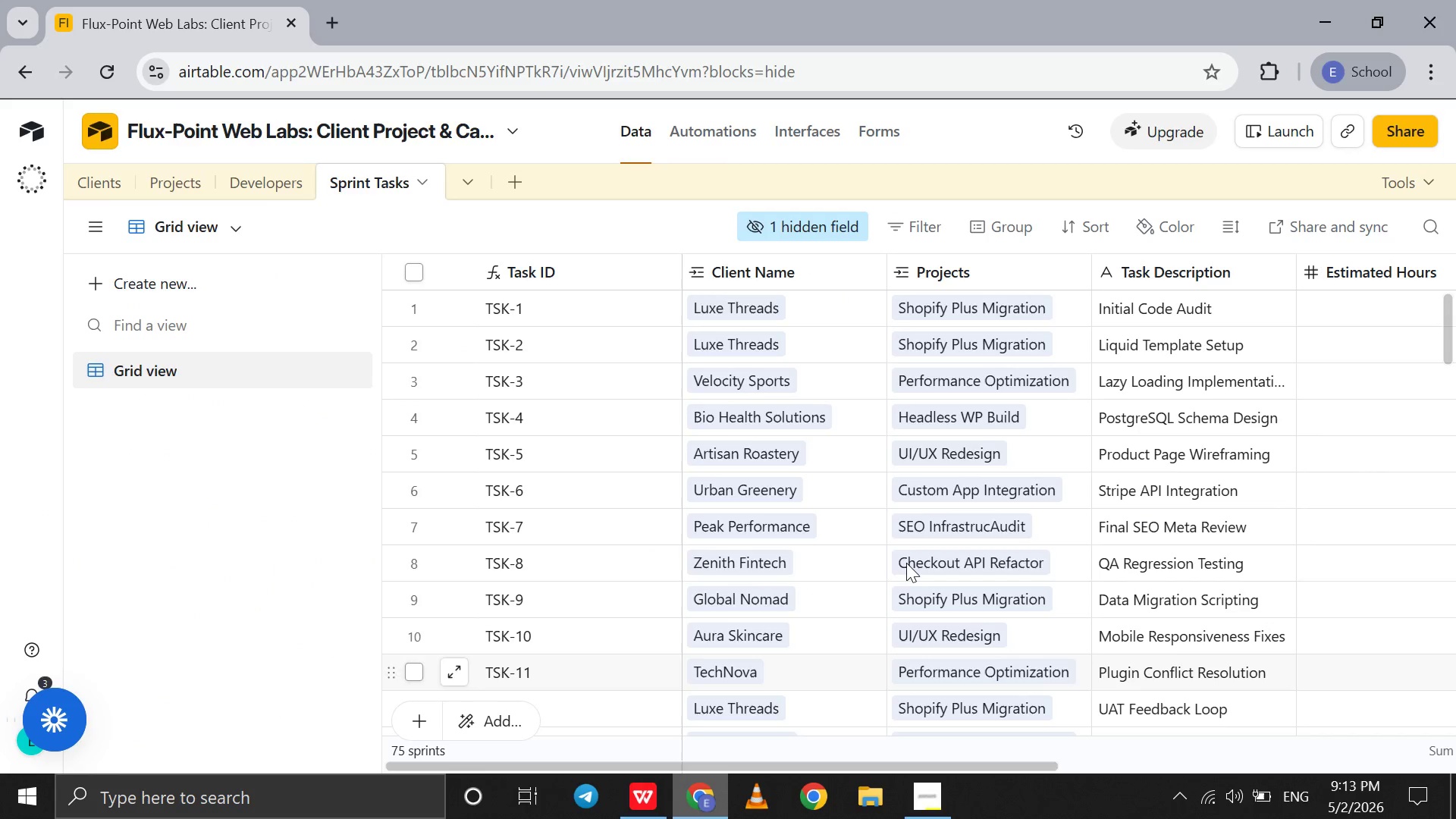 
scroll: coordinate [906, 563], scroll_direction: down, amount: 3.0
 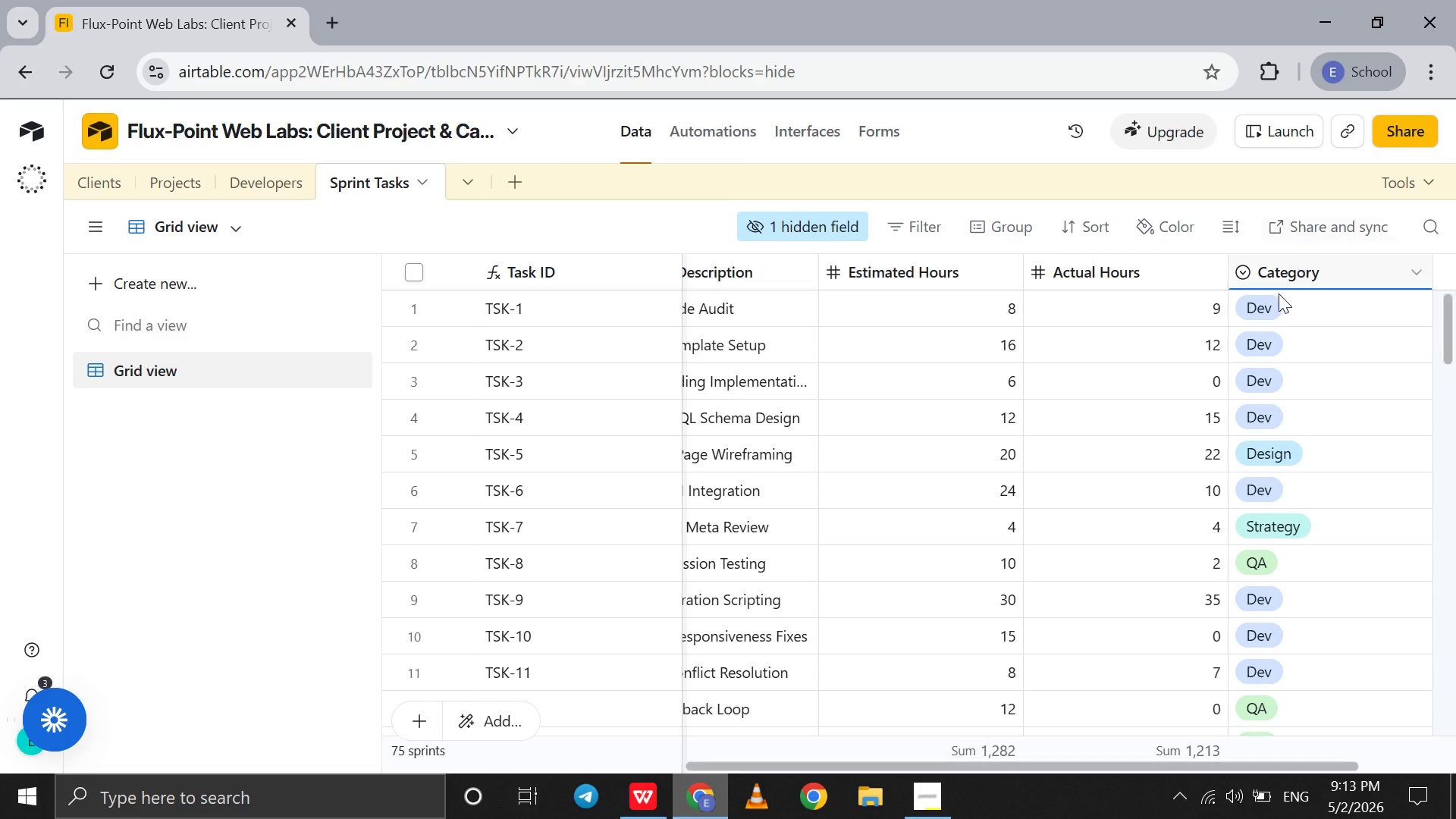 
left_click_drag(start_coordinate=[1288, 276], to_coordinate=[837, 300])
 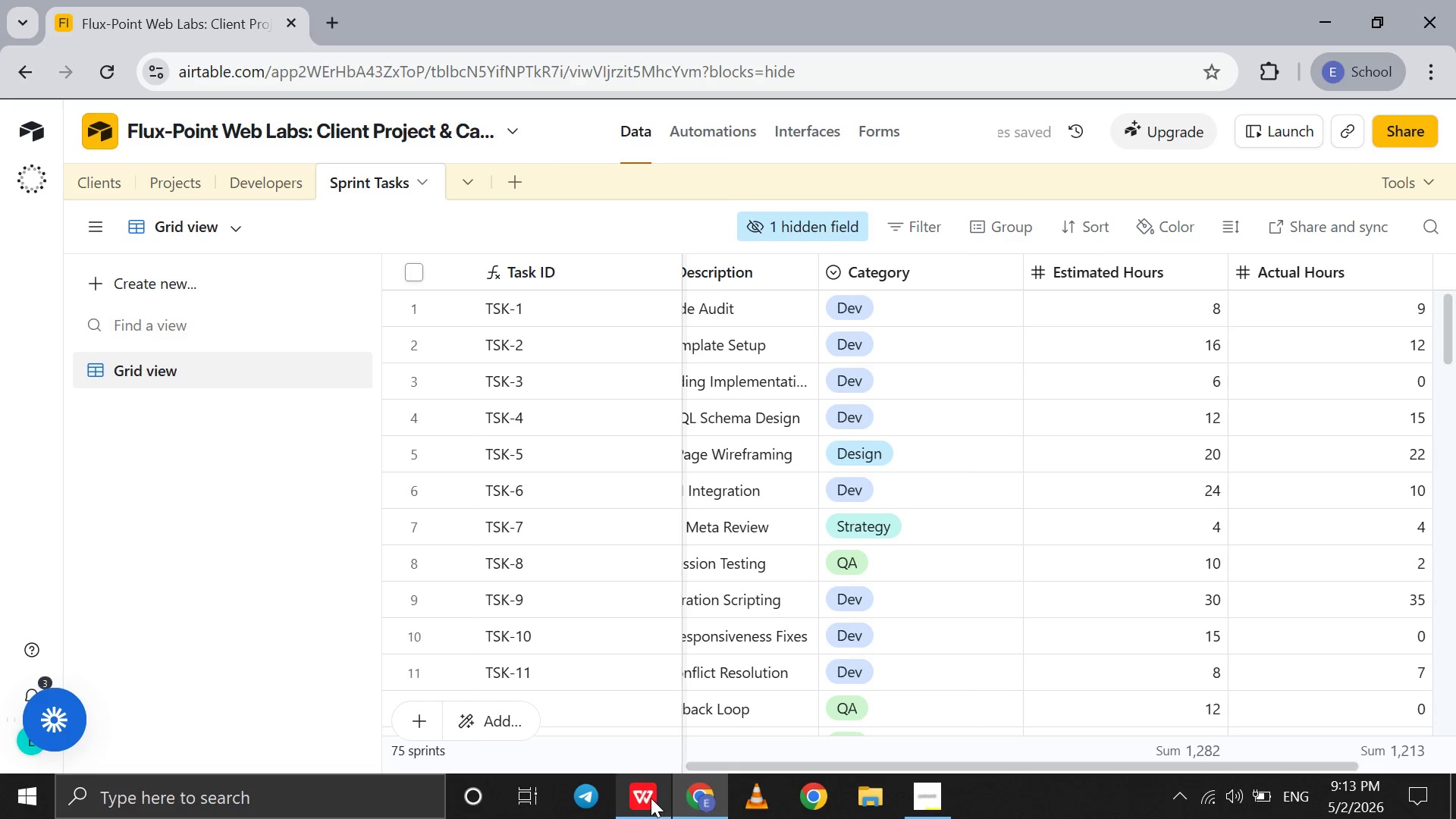 
left_click([650, 798])
 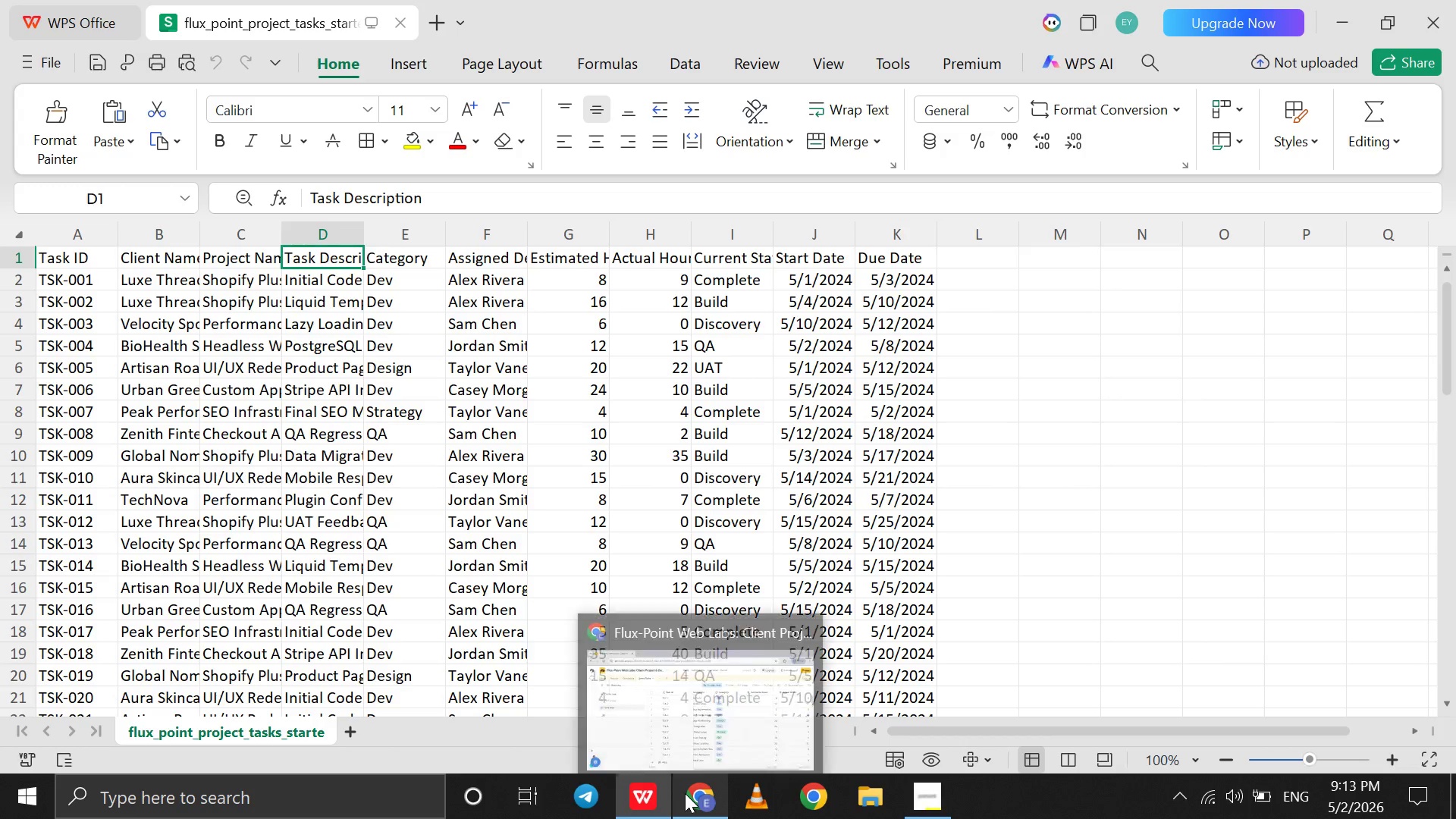 
left_click([685, 793])
 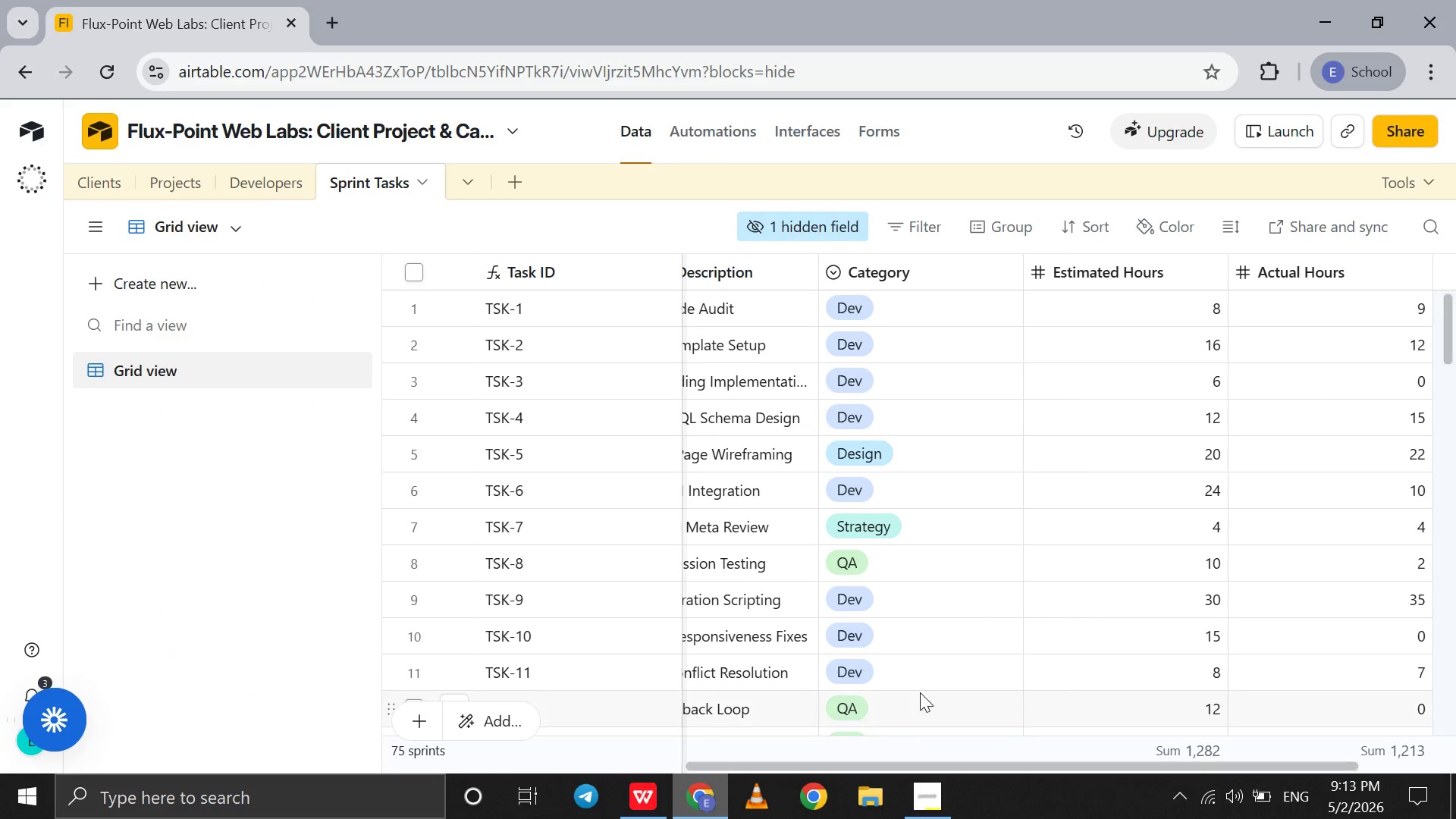 
scroll: coordinate [920, 692], scroll_direction: down, amount: 5.0
 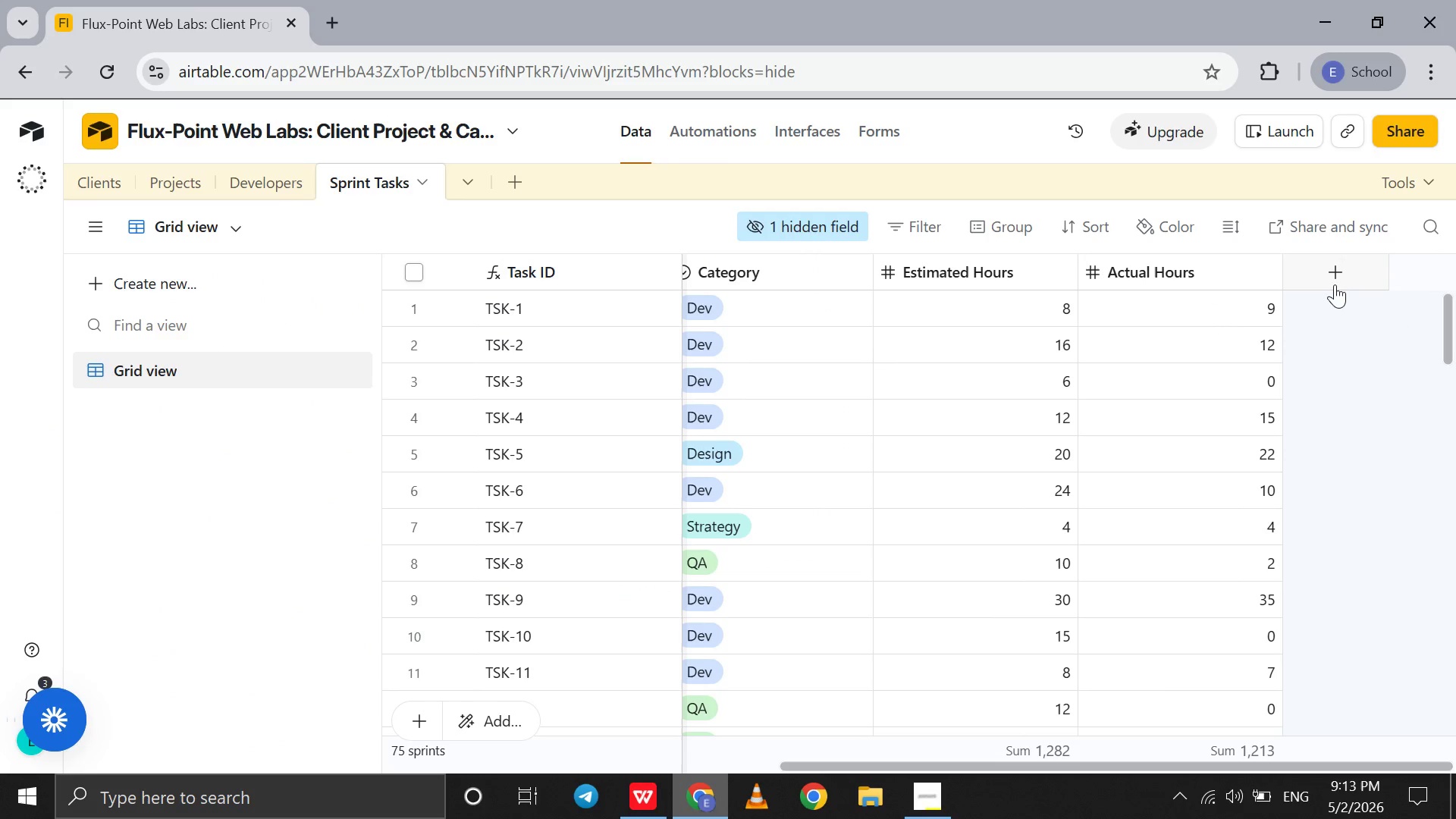 
left_click([1329, 282])
 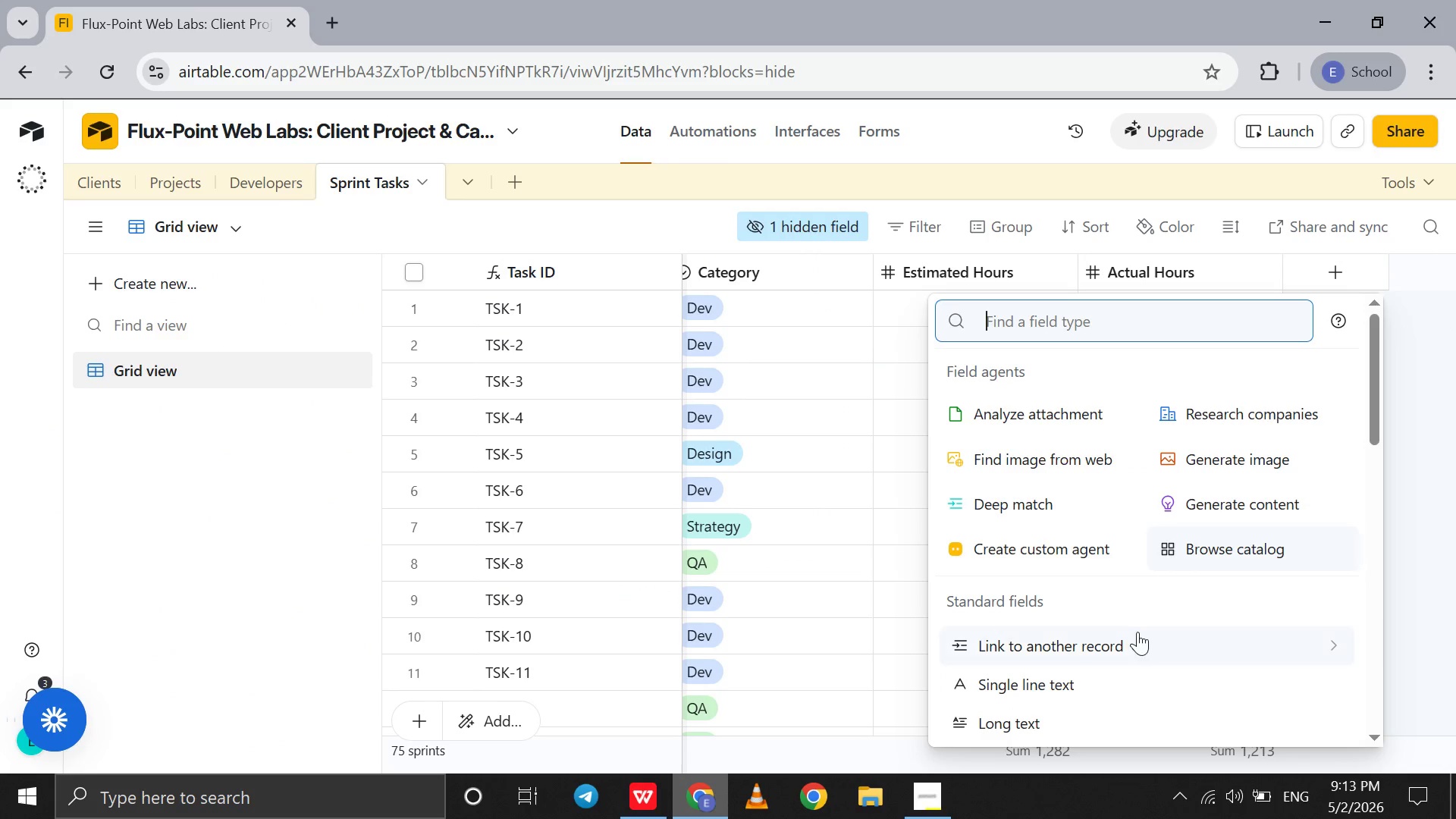 
left_click([1136, 635])
 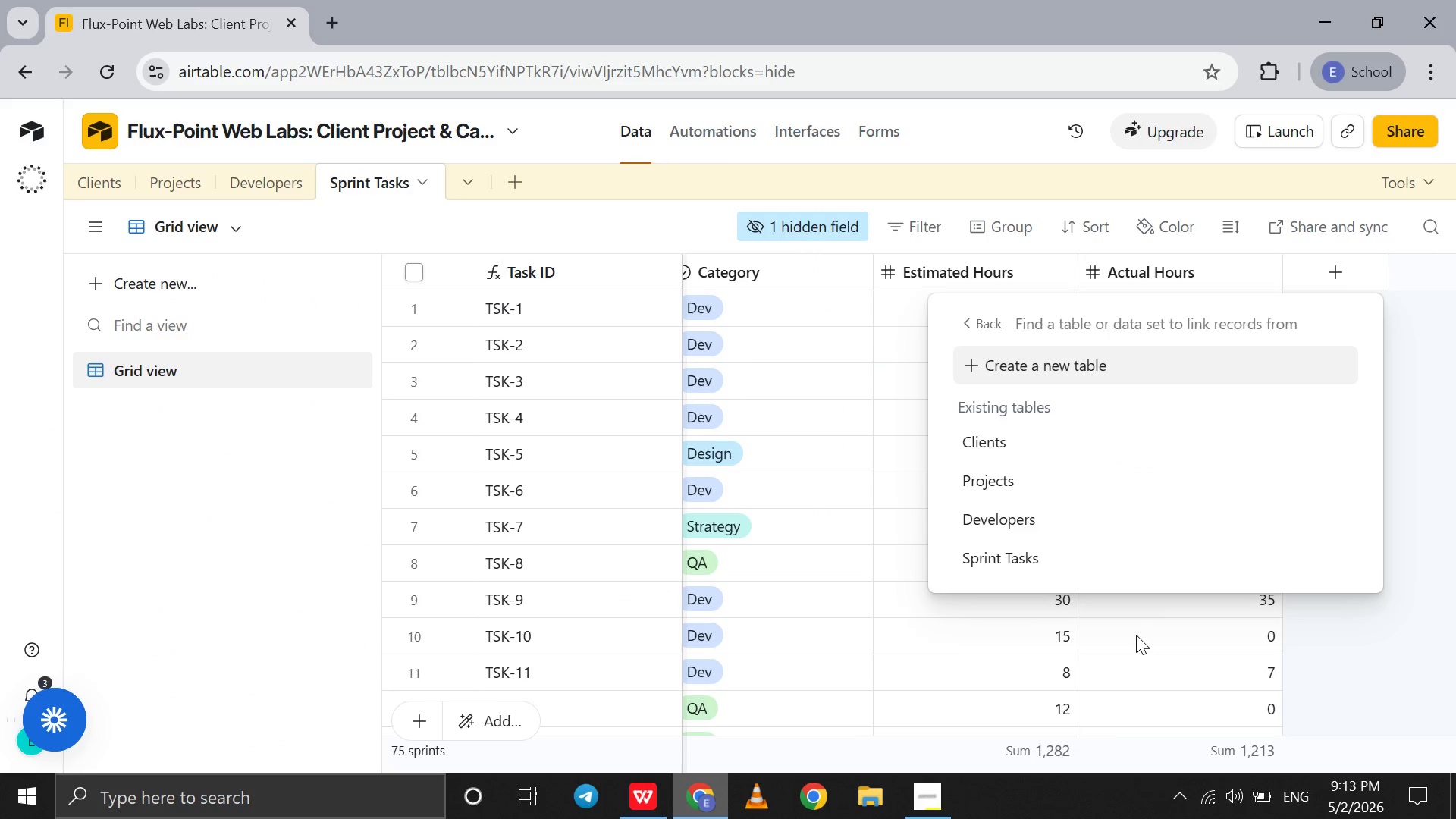 
key(A)
 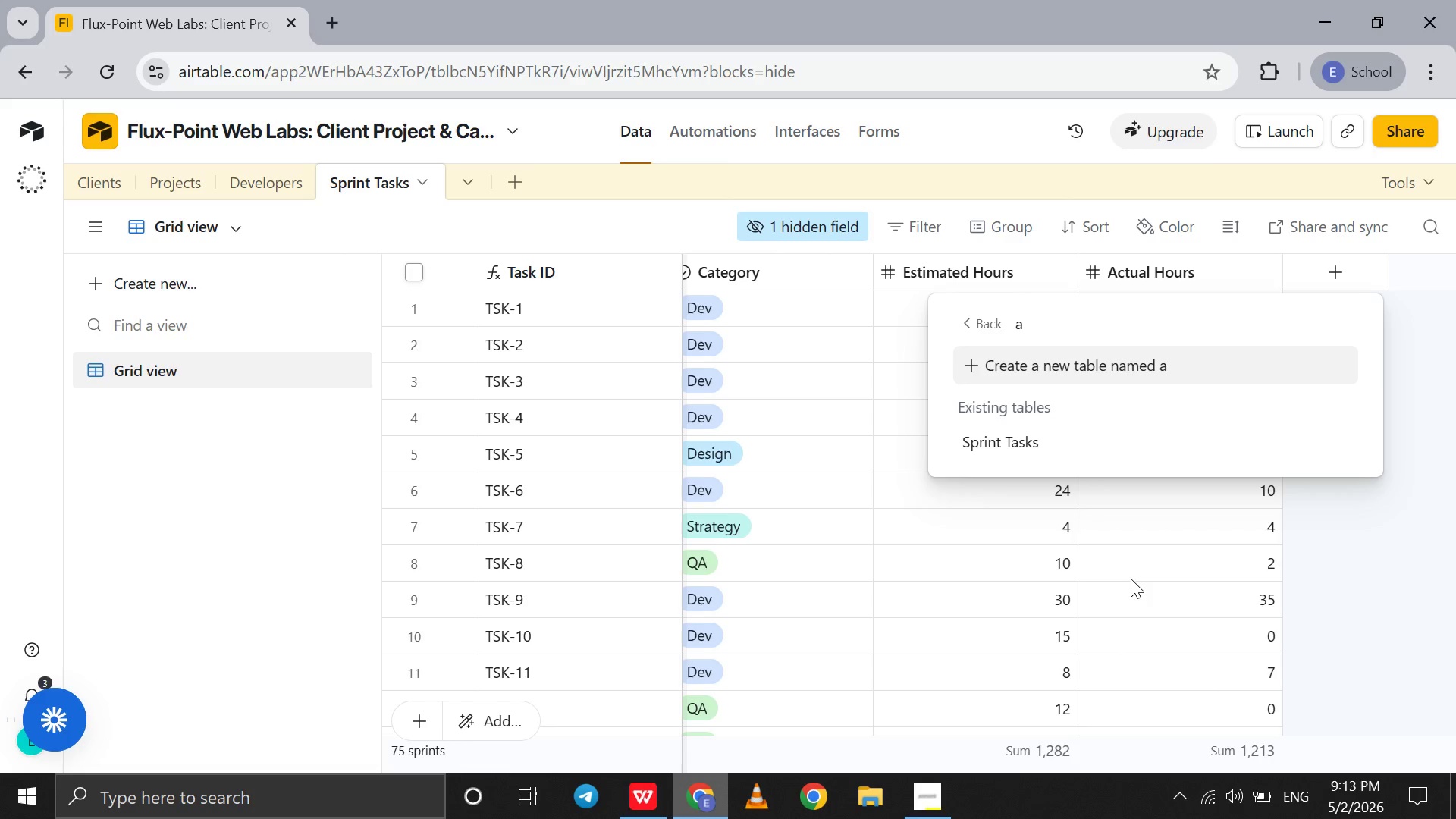 
key(Backspace)
 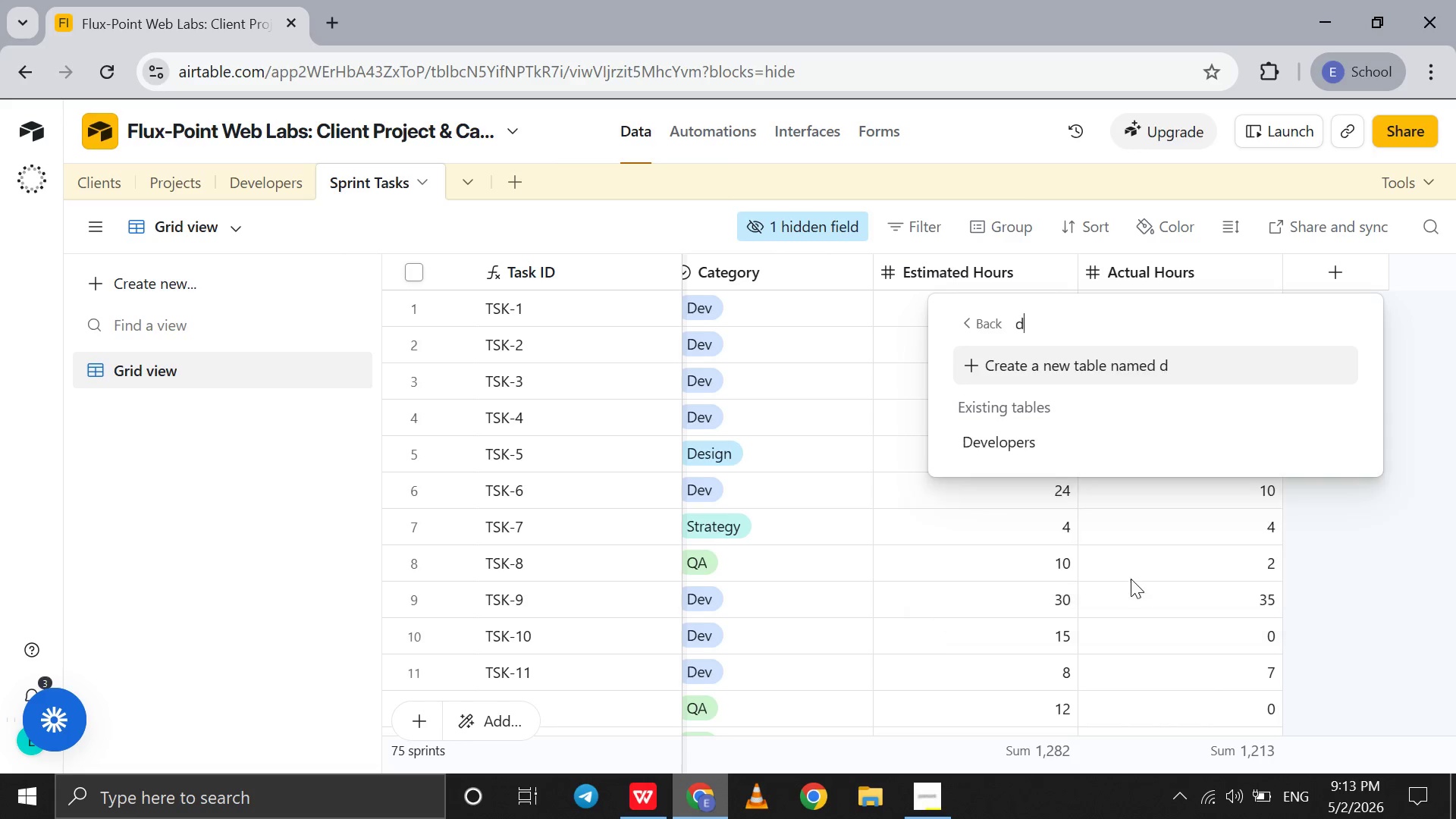 
key(D)
 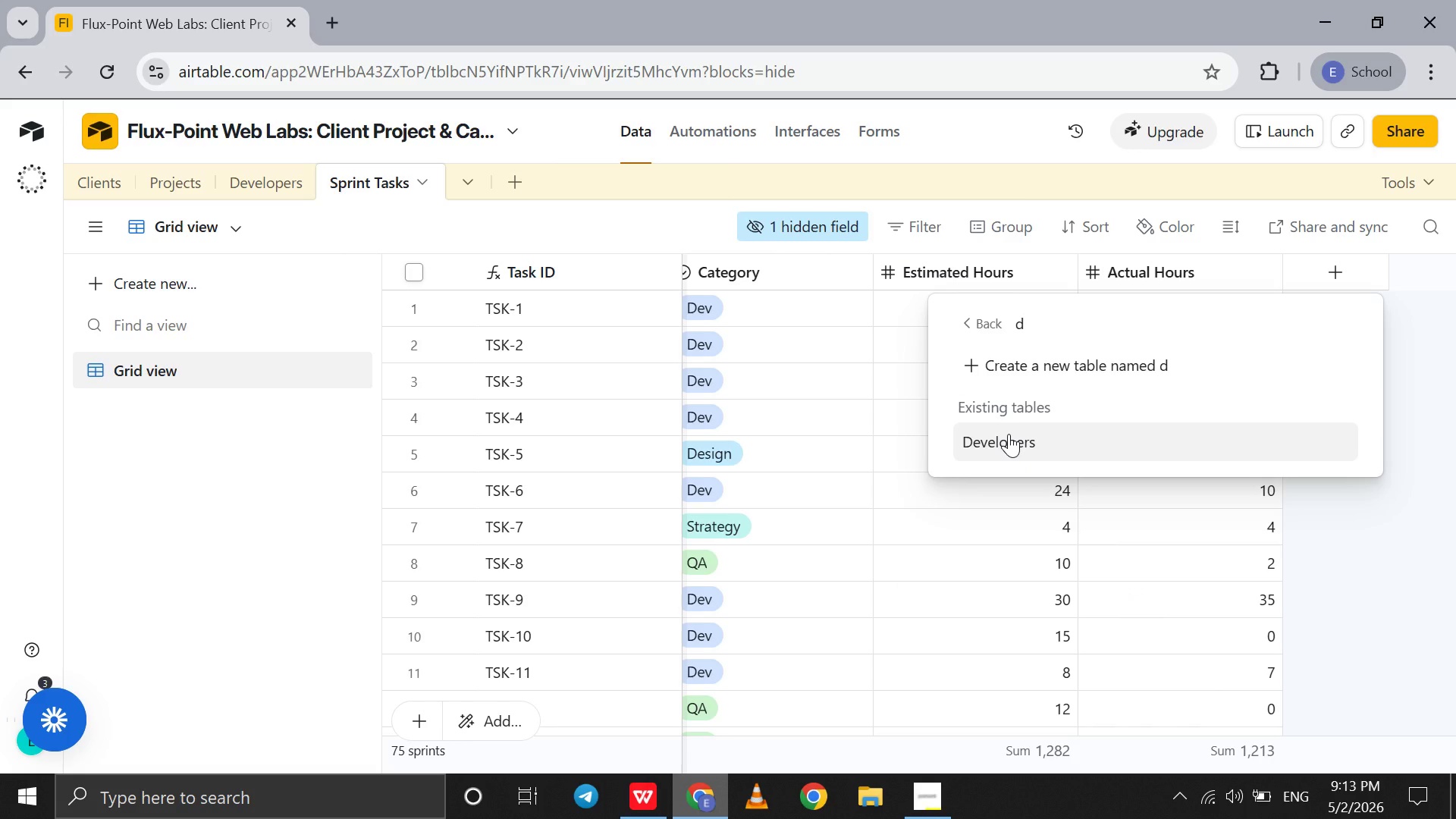 
left_click([1009, 434])
 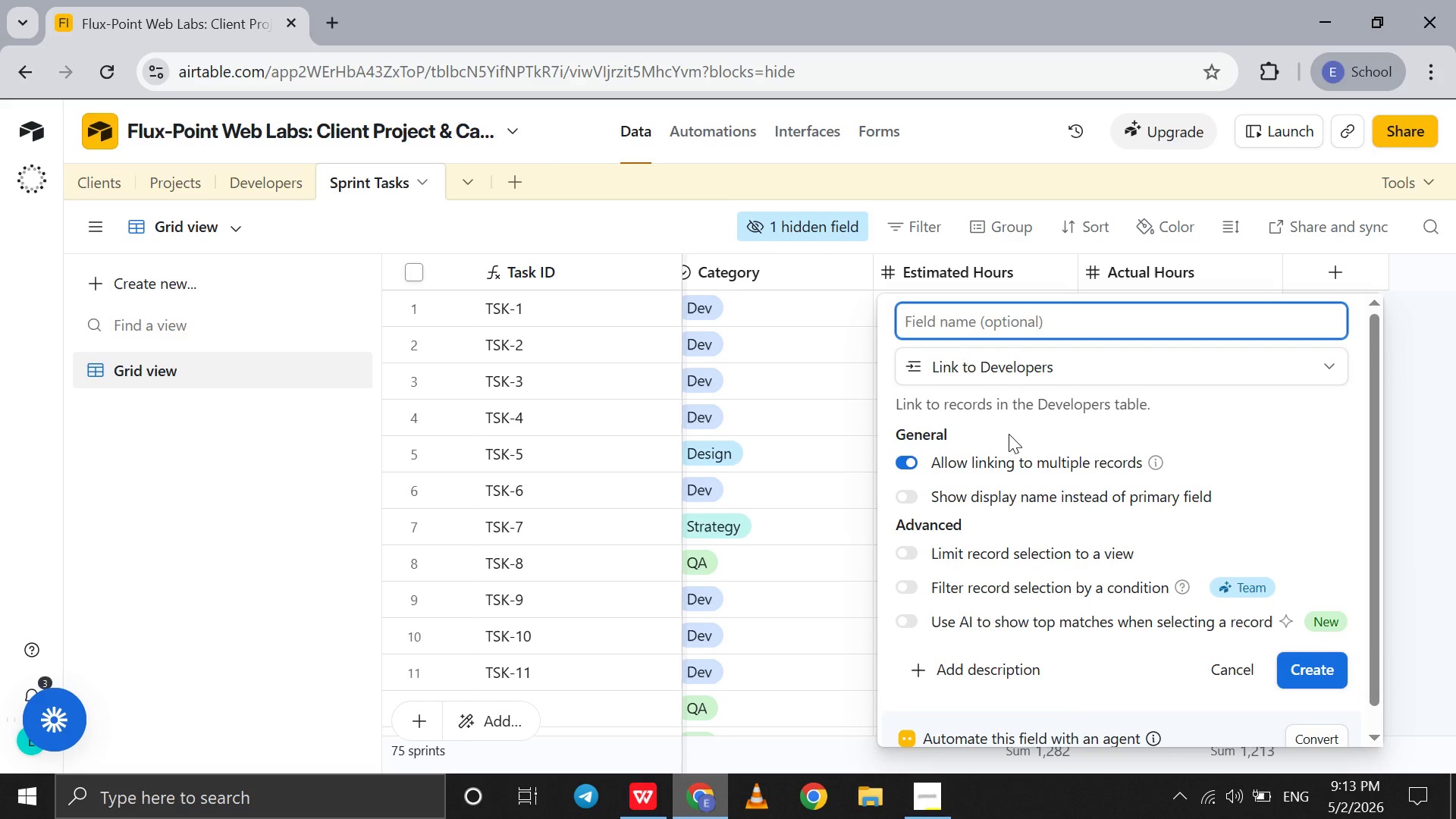 
type(Assigned )
 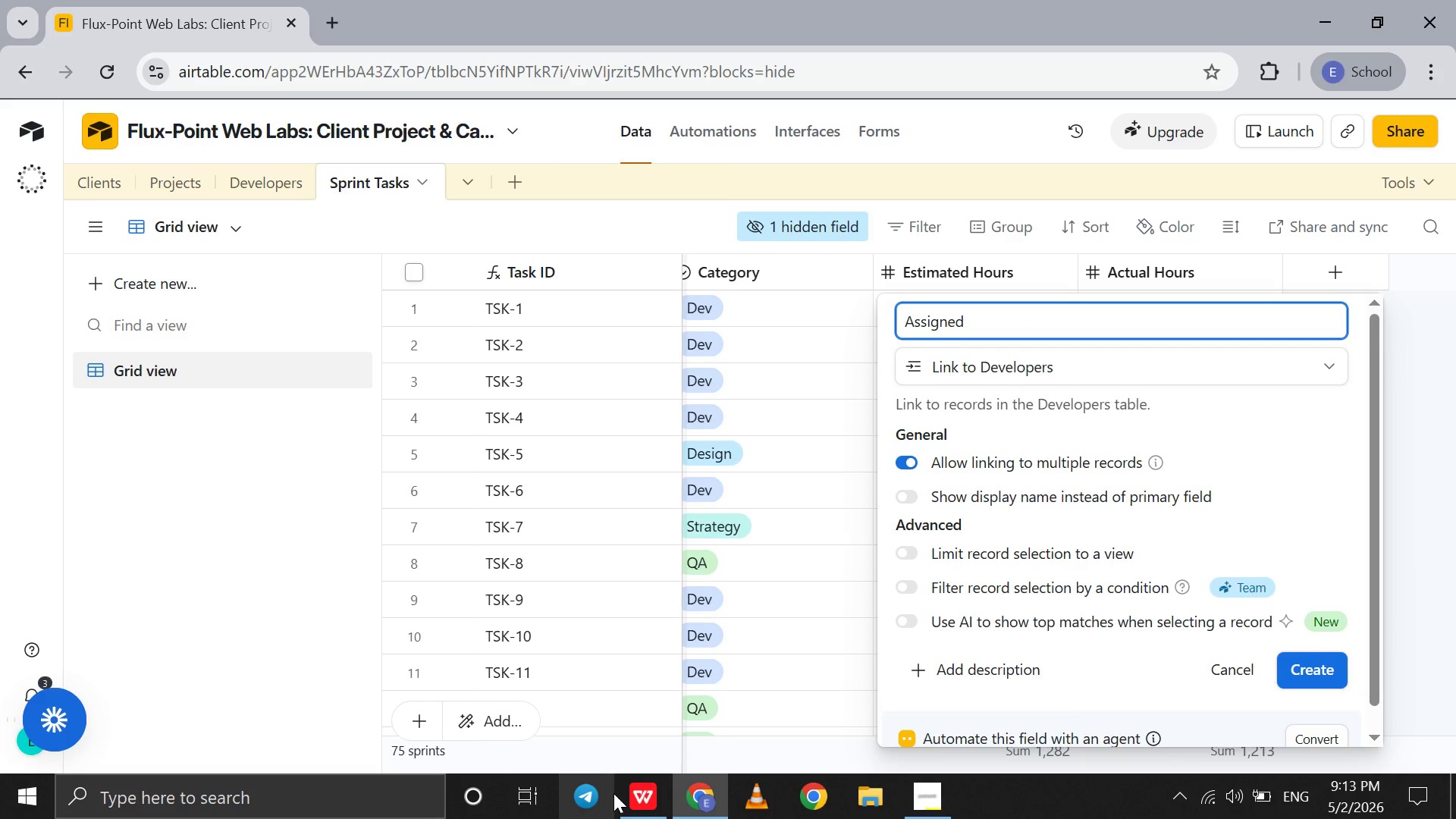 
left_click([634, 794])
 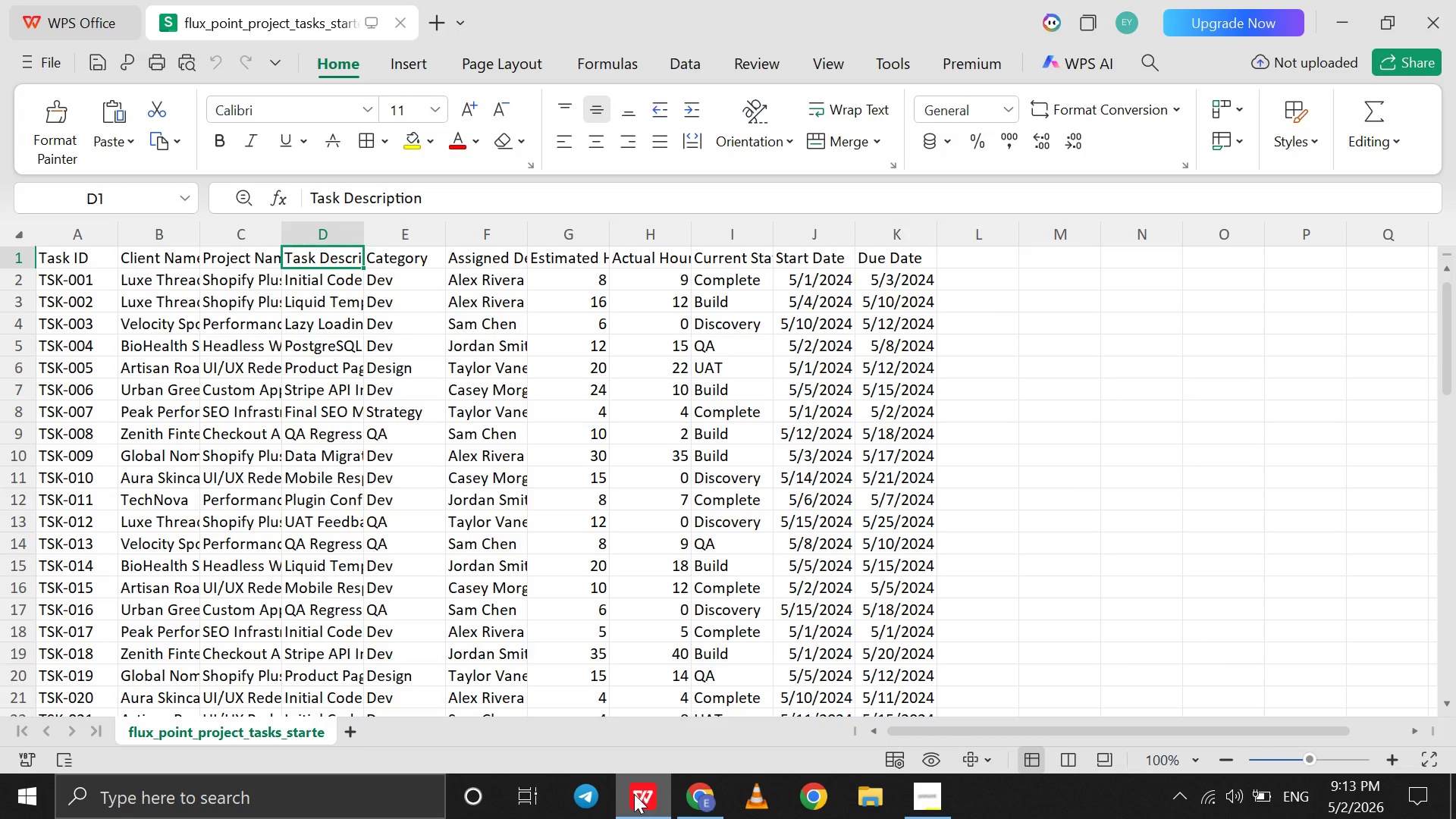 
left_click([634, 794])
 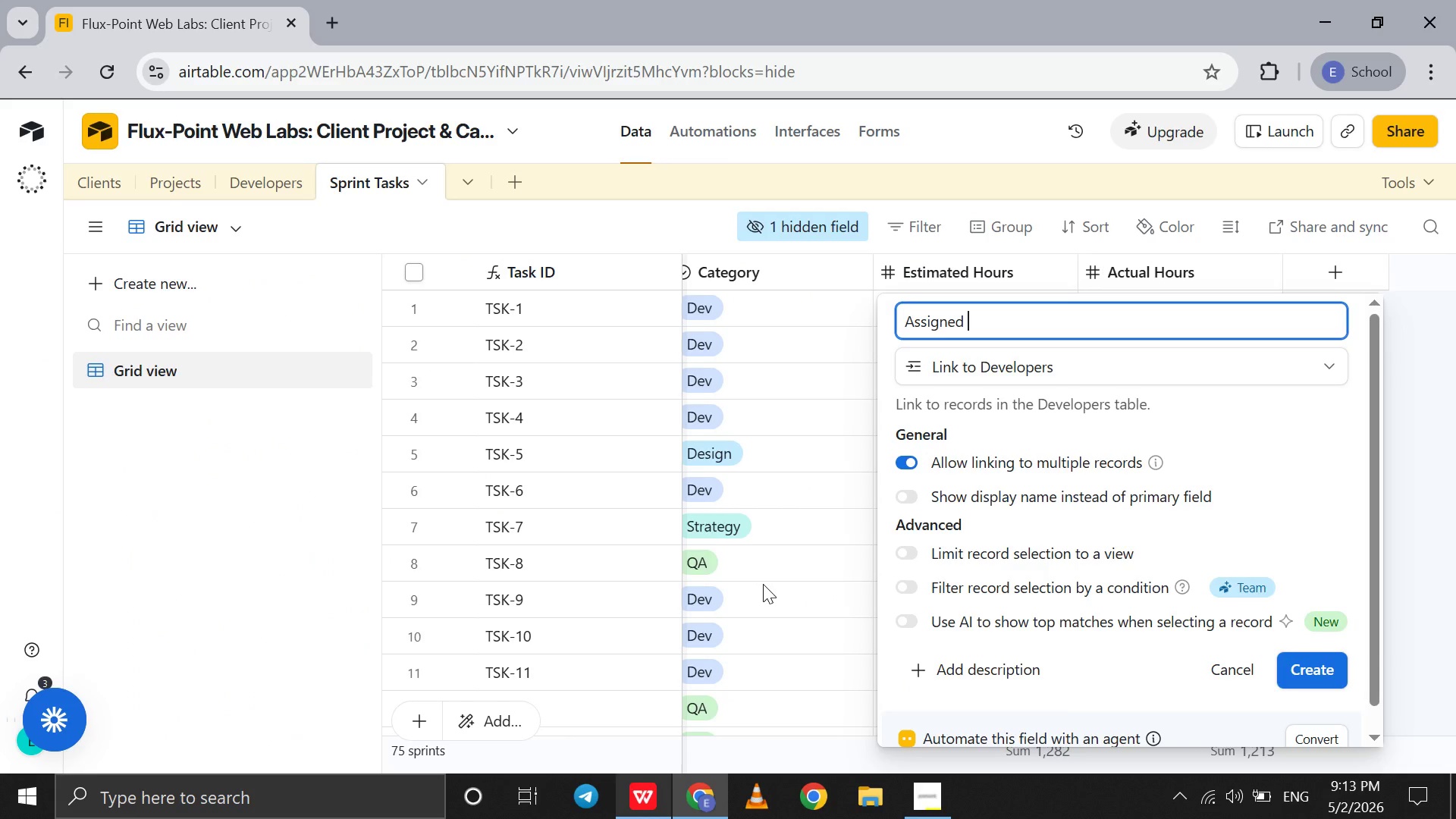 
type(Developer )
 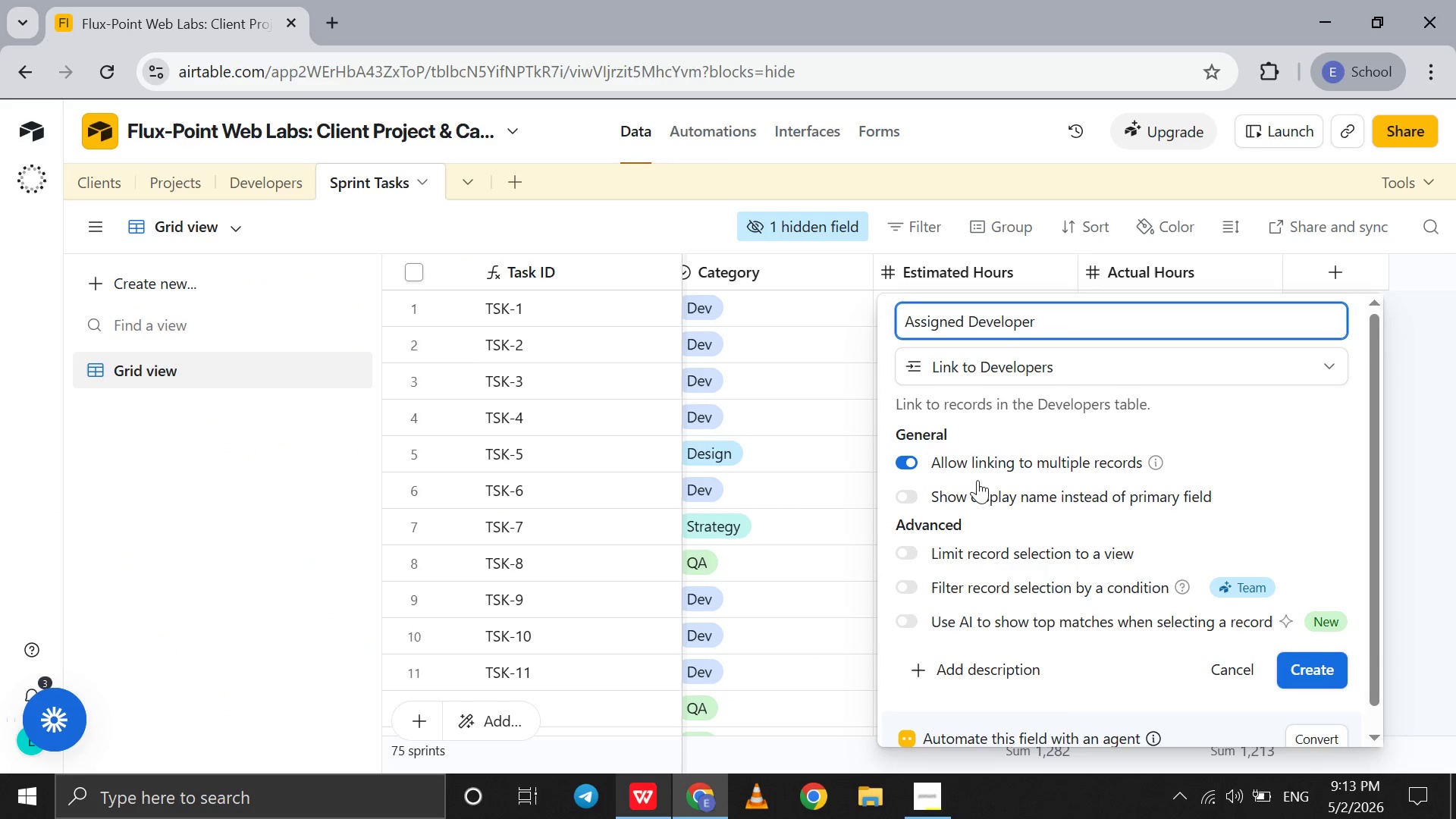 
left_click([987, 463])
 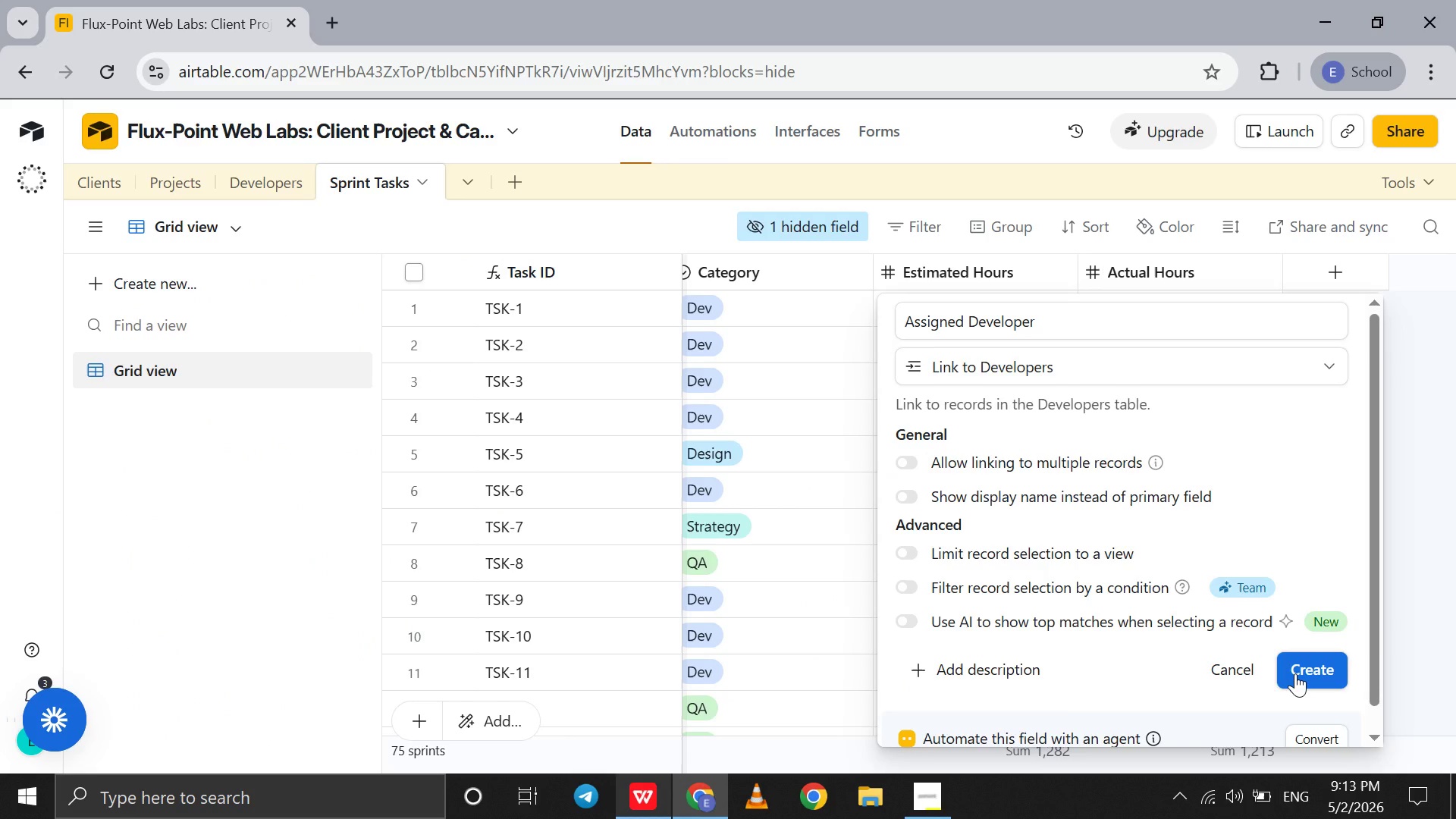 
left_click([1295, 673])
 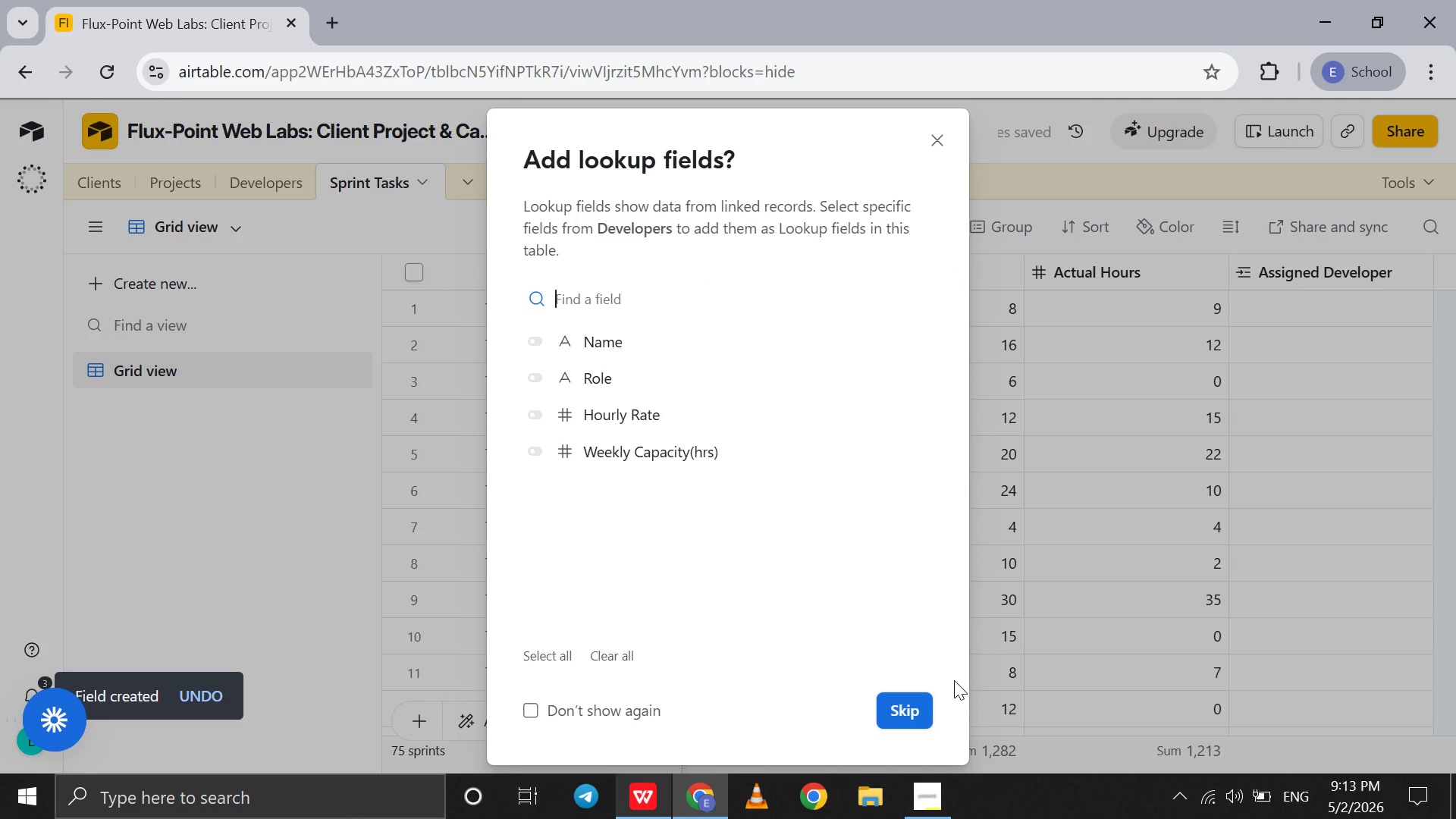 
left_click([918, 698])
 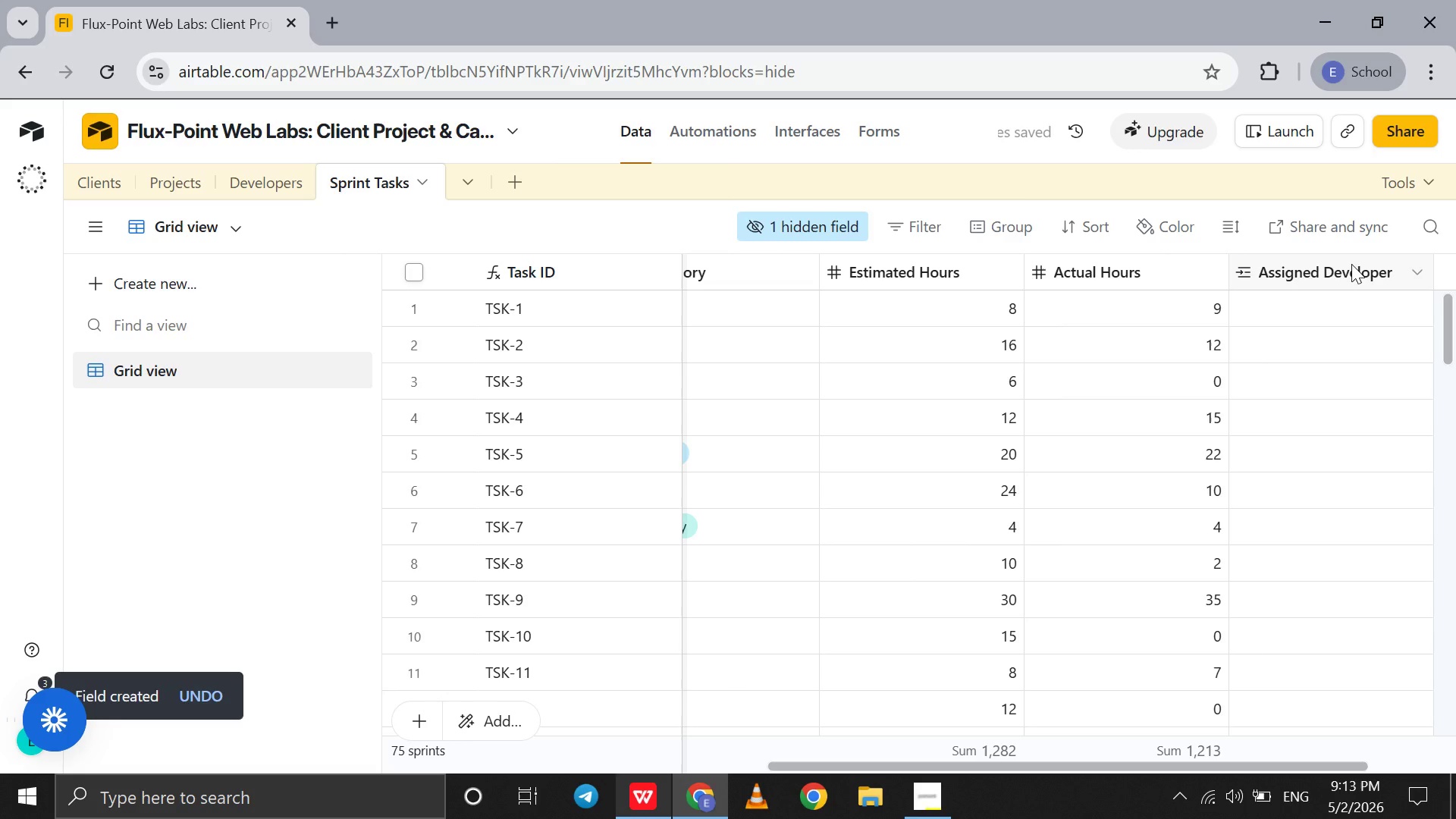 
left_click_drag(start_coordinate=[1351, 265], to_coordinate=[899, 296])
 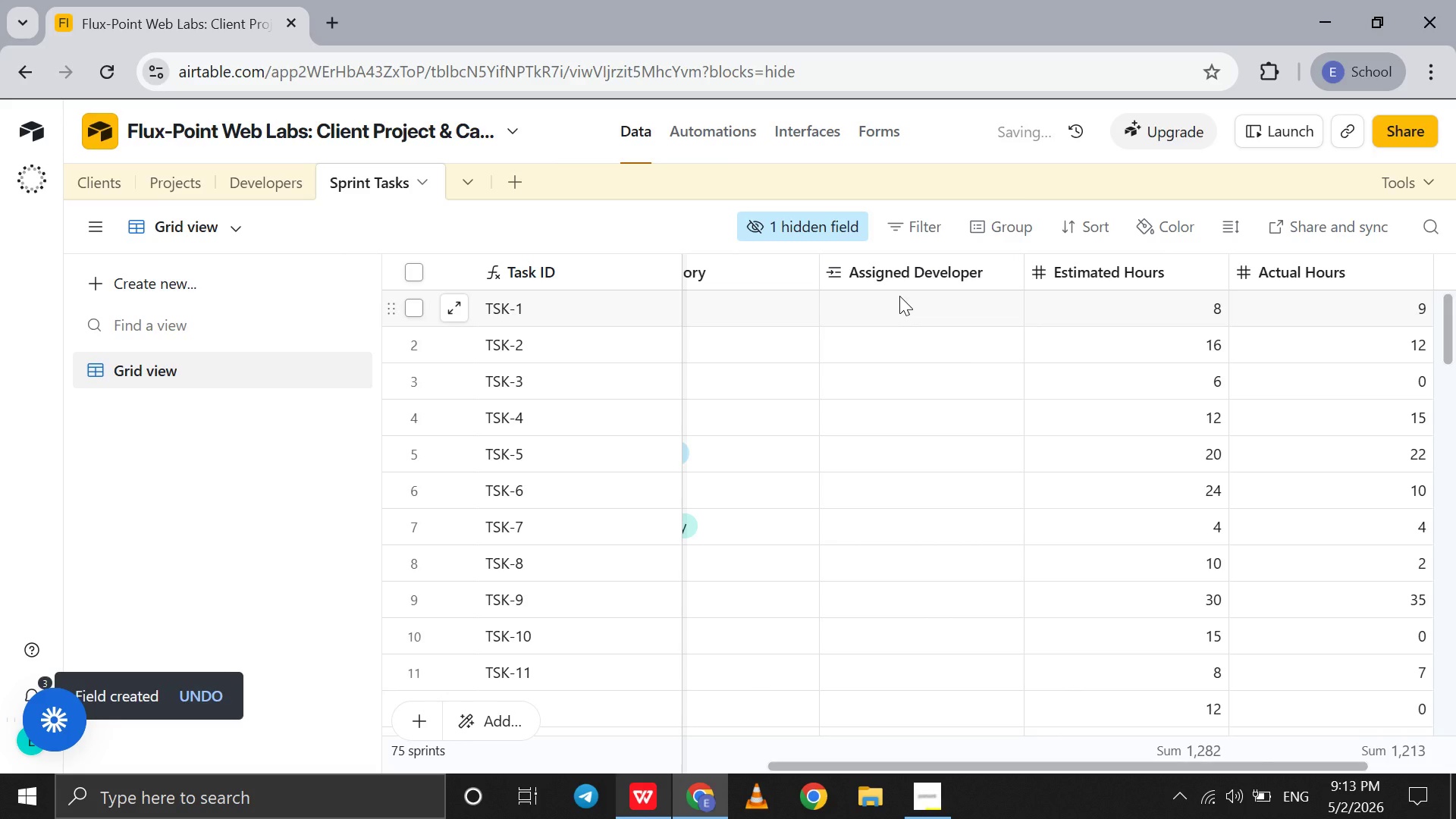 
scroll: coordinate [899, 296], scroll_direction: up, amount: 1.0
 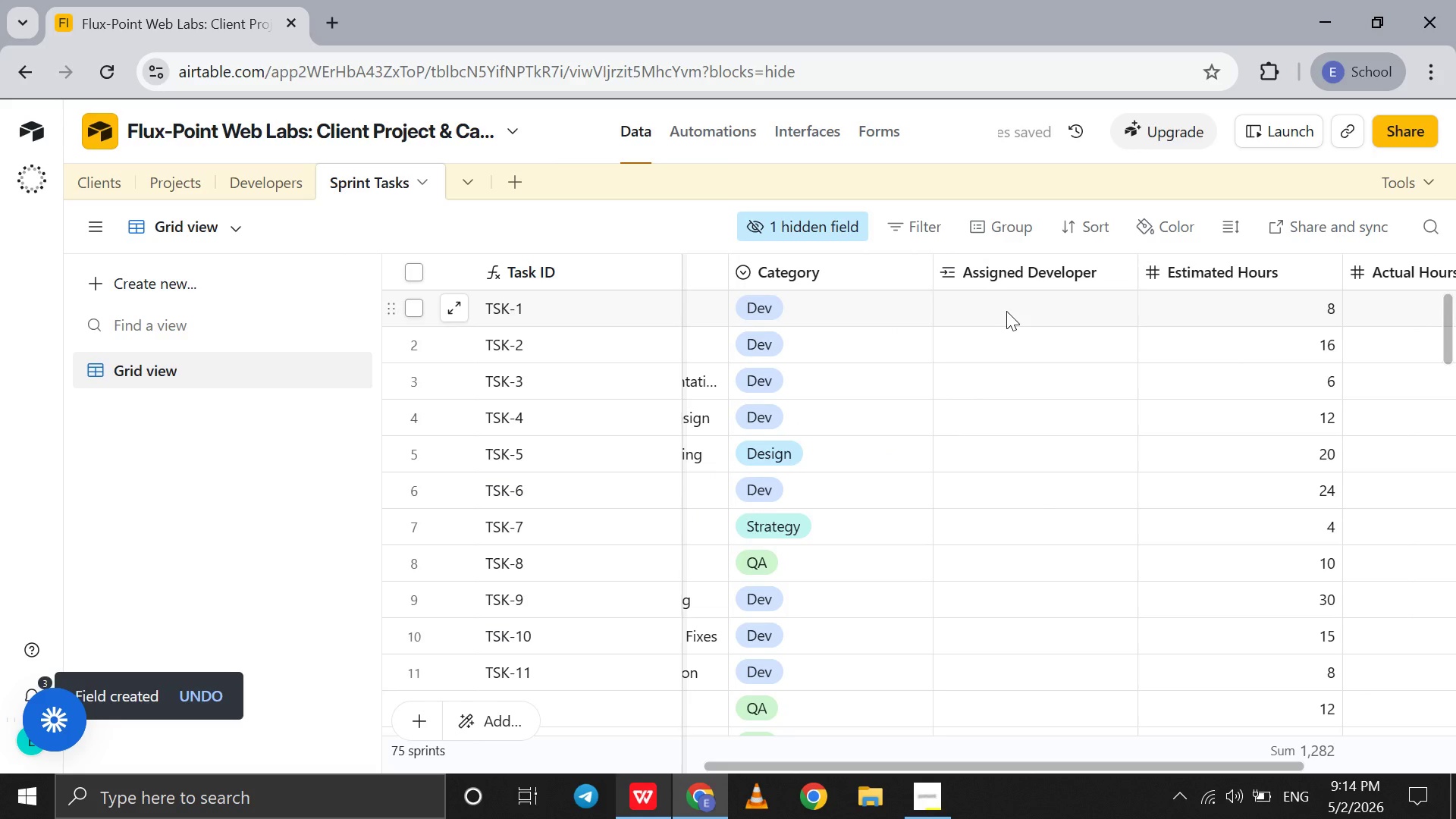 
left_click([1006, 311])
 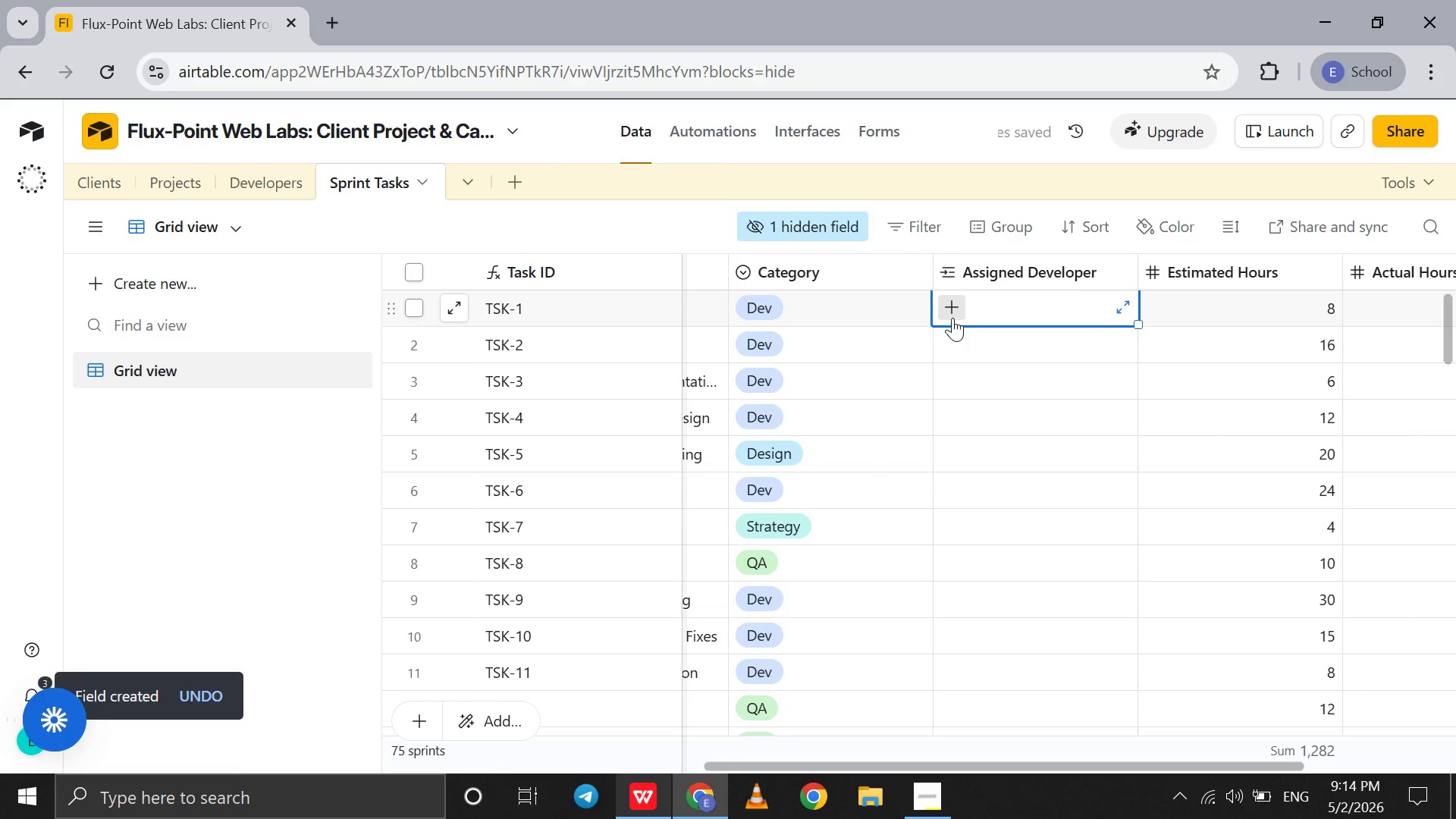 
left_click([952, 318])
 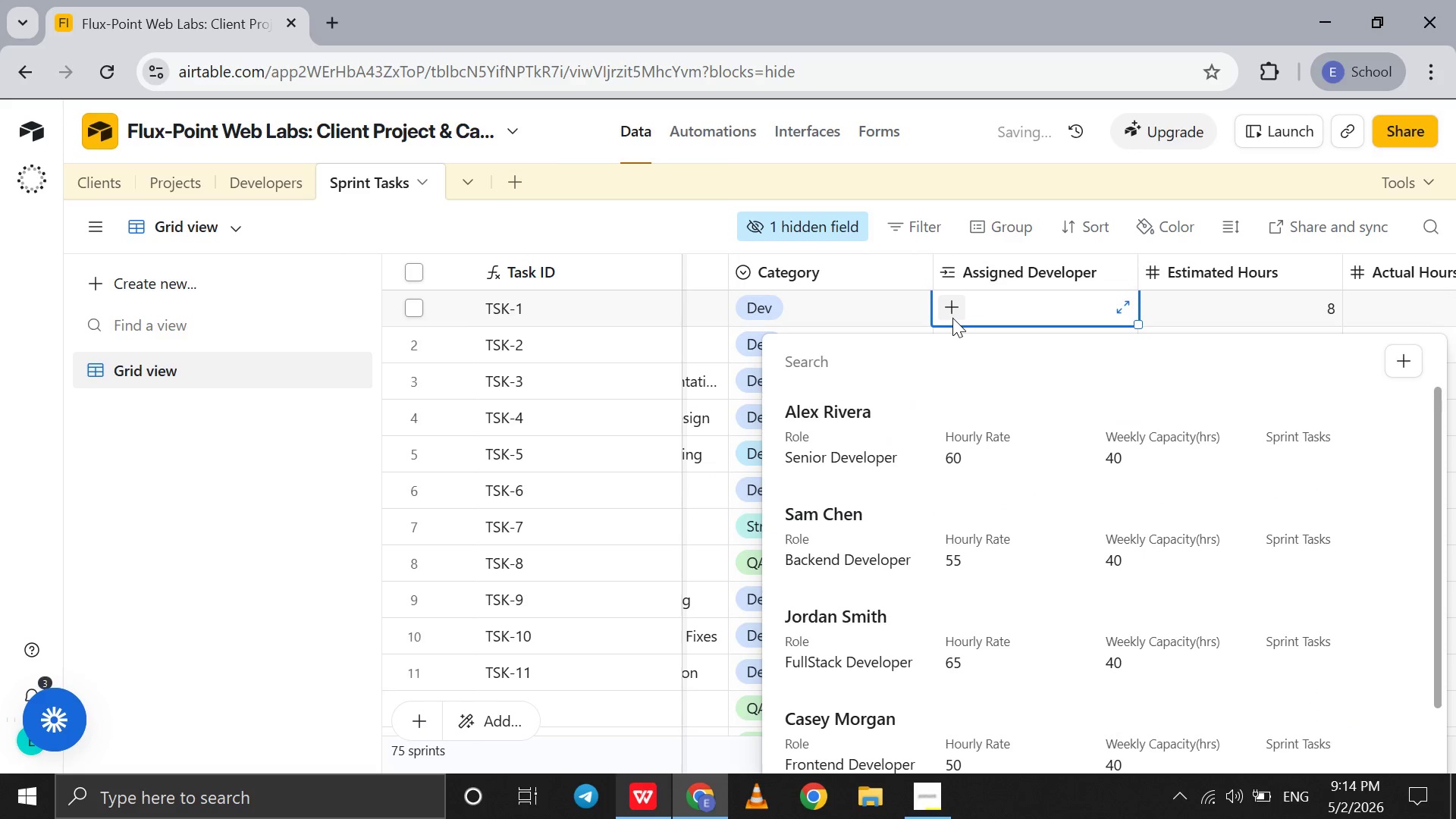 
key(A)
 